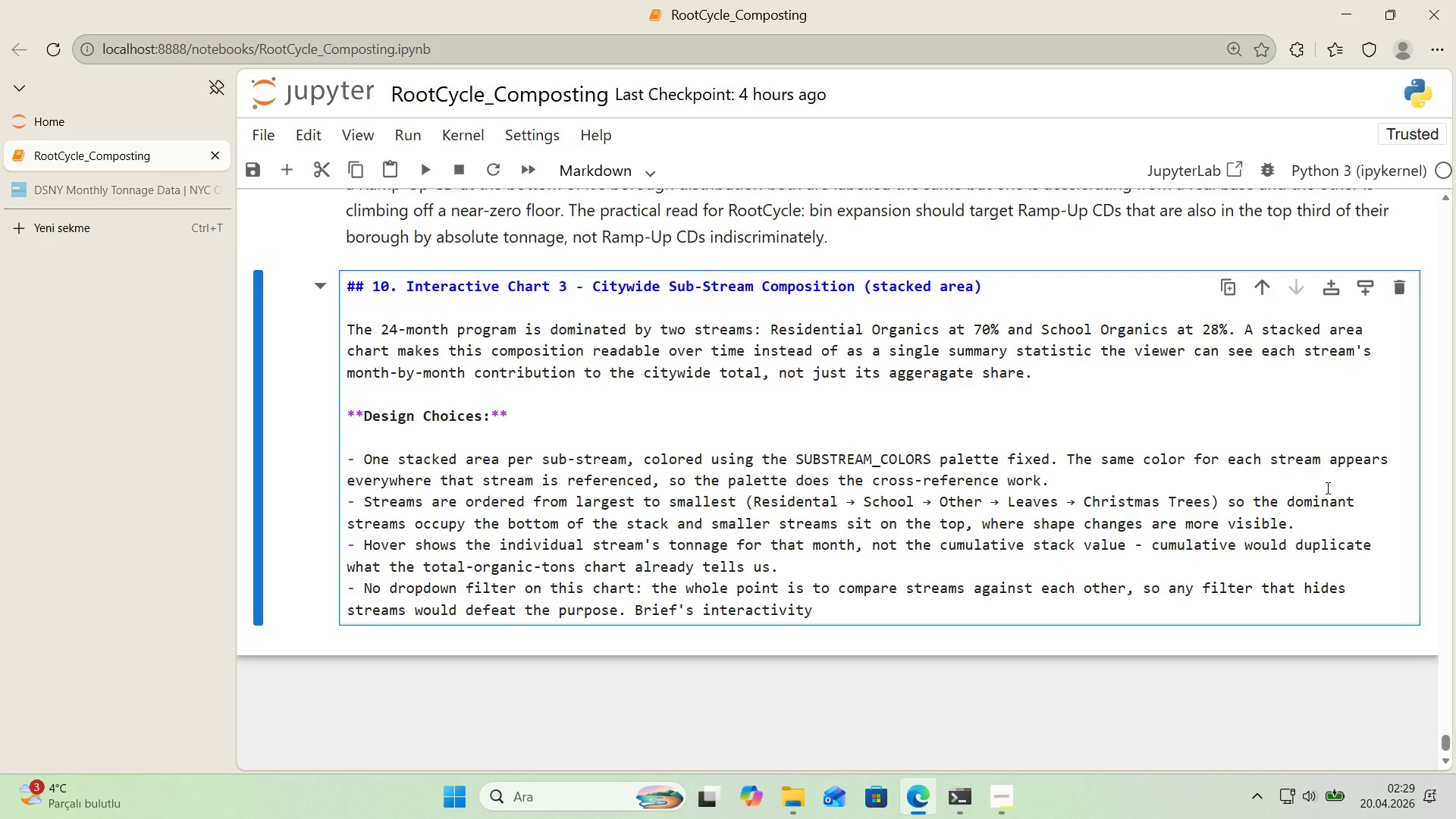 
type( requ'rement 's sat'sf'ed by the other three charts.)
 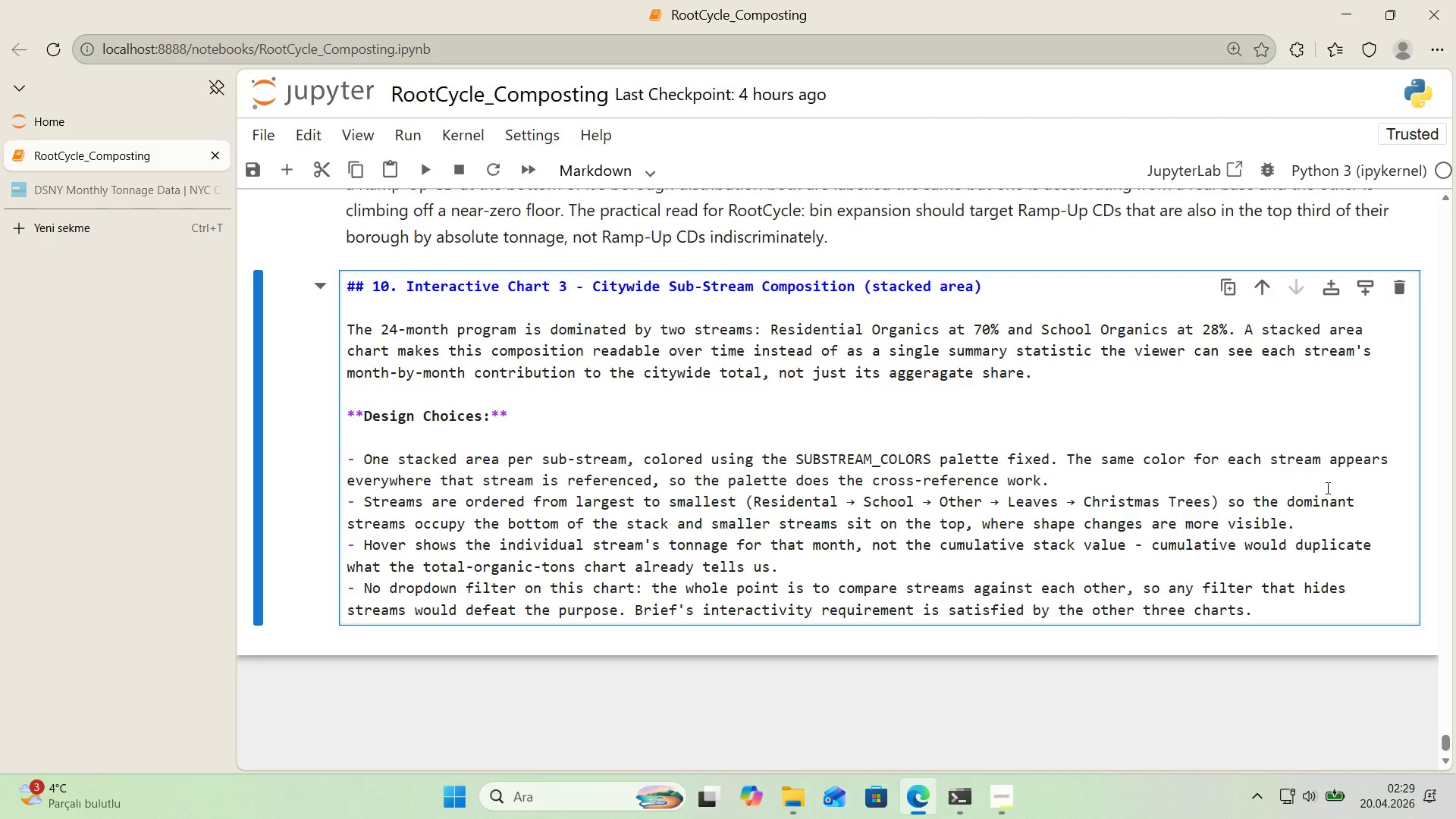 
key(Enter)
 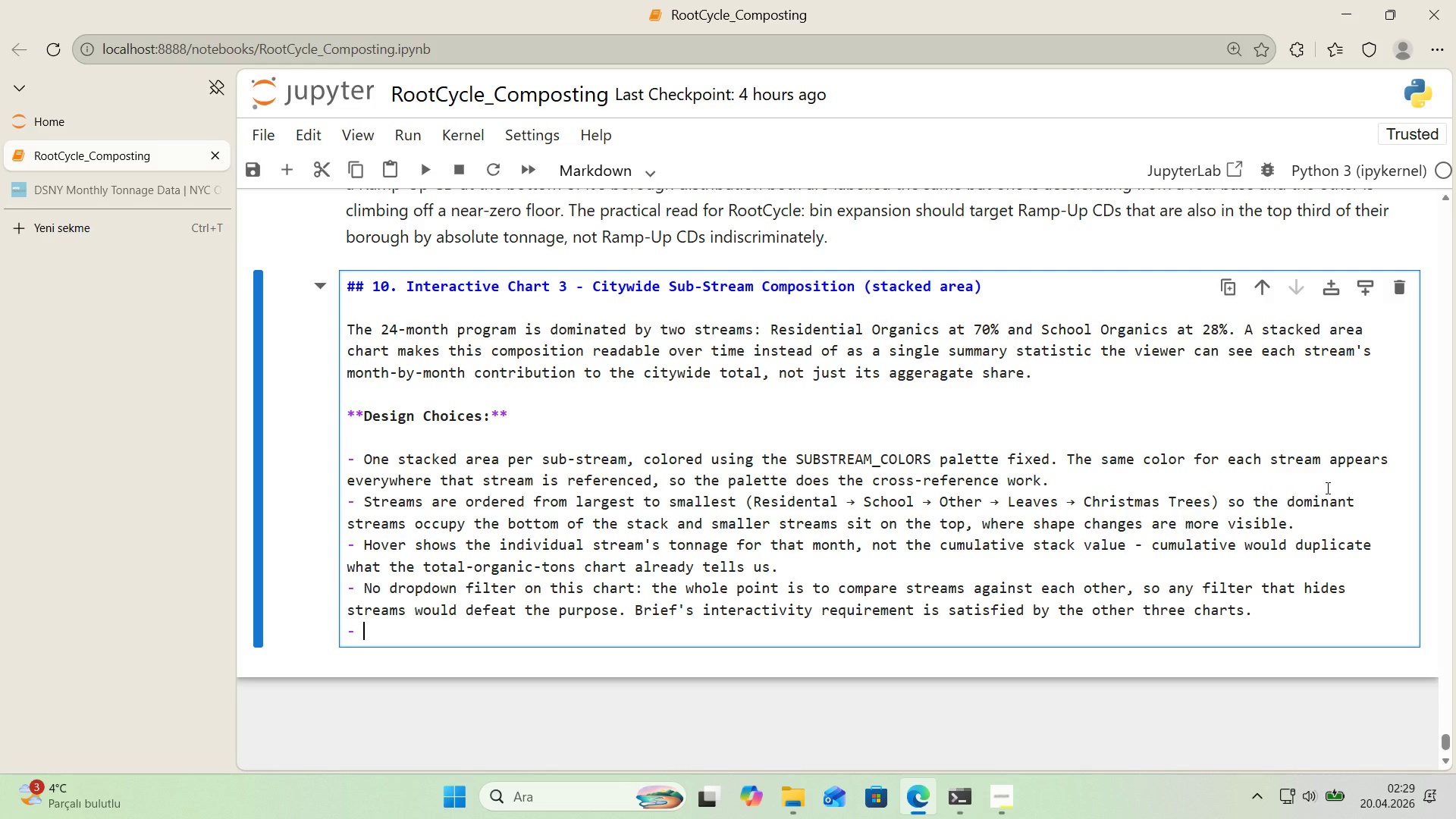 
key(Backspace)
 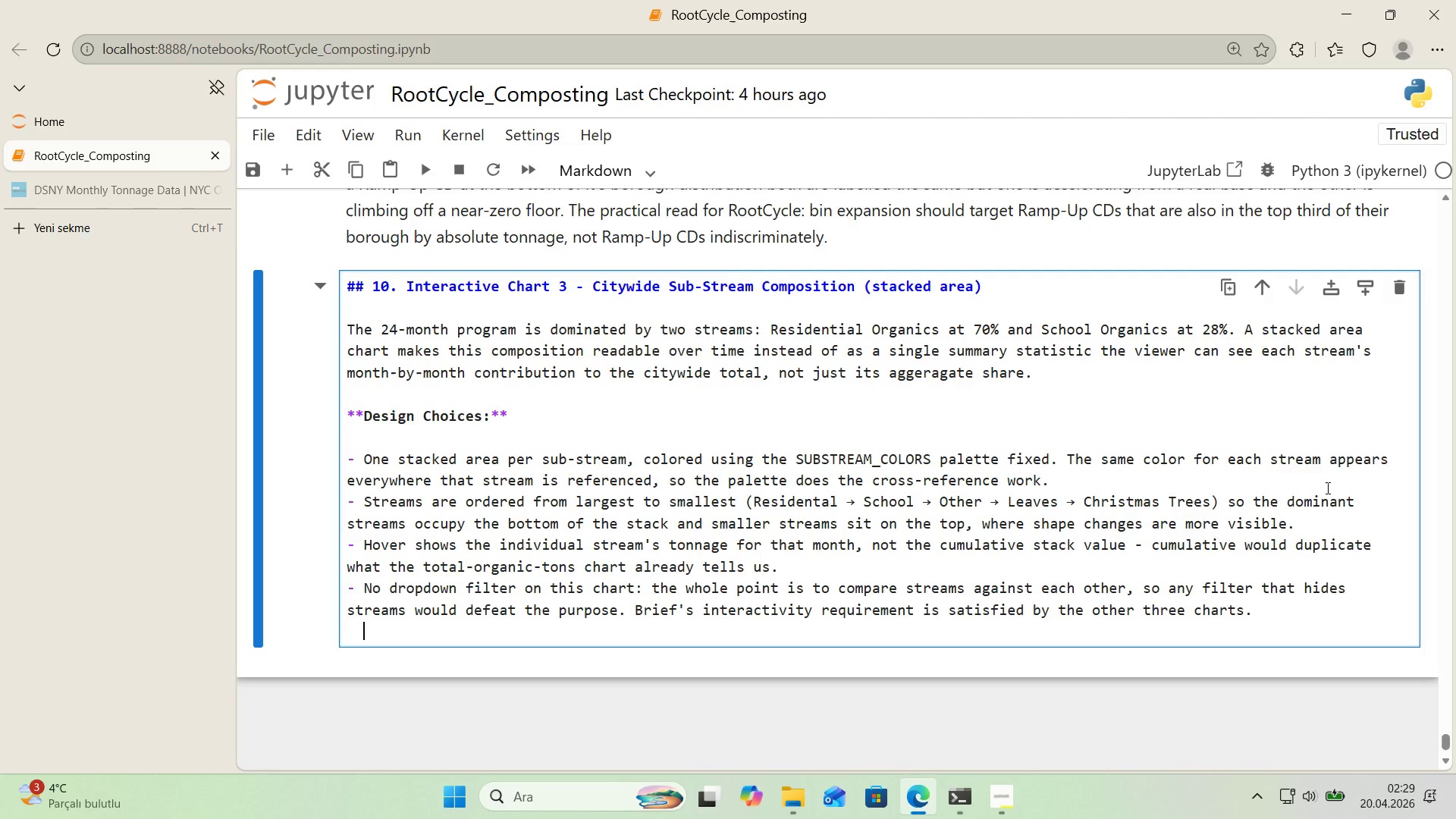 
key(Backspace)
 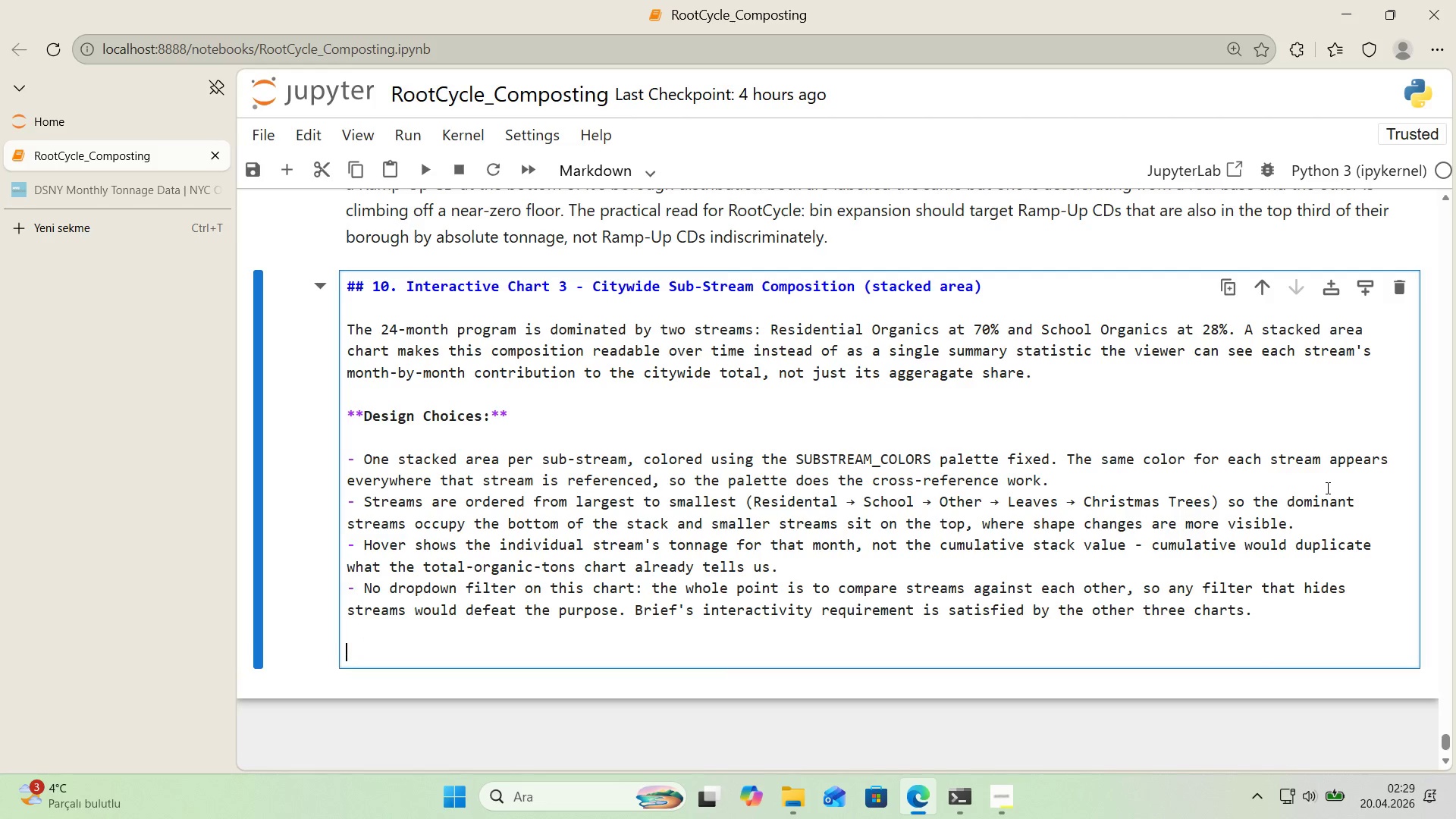 
key(Enter)
 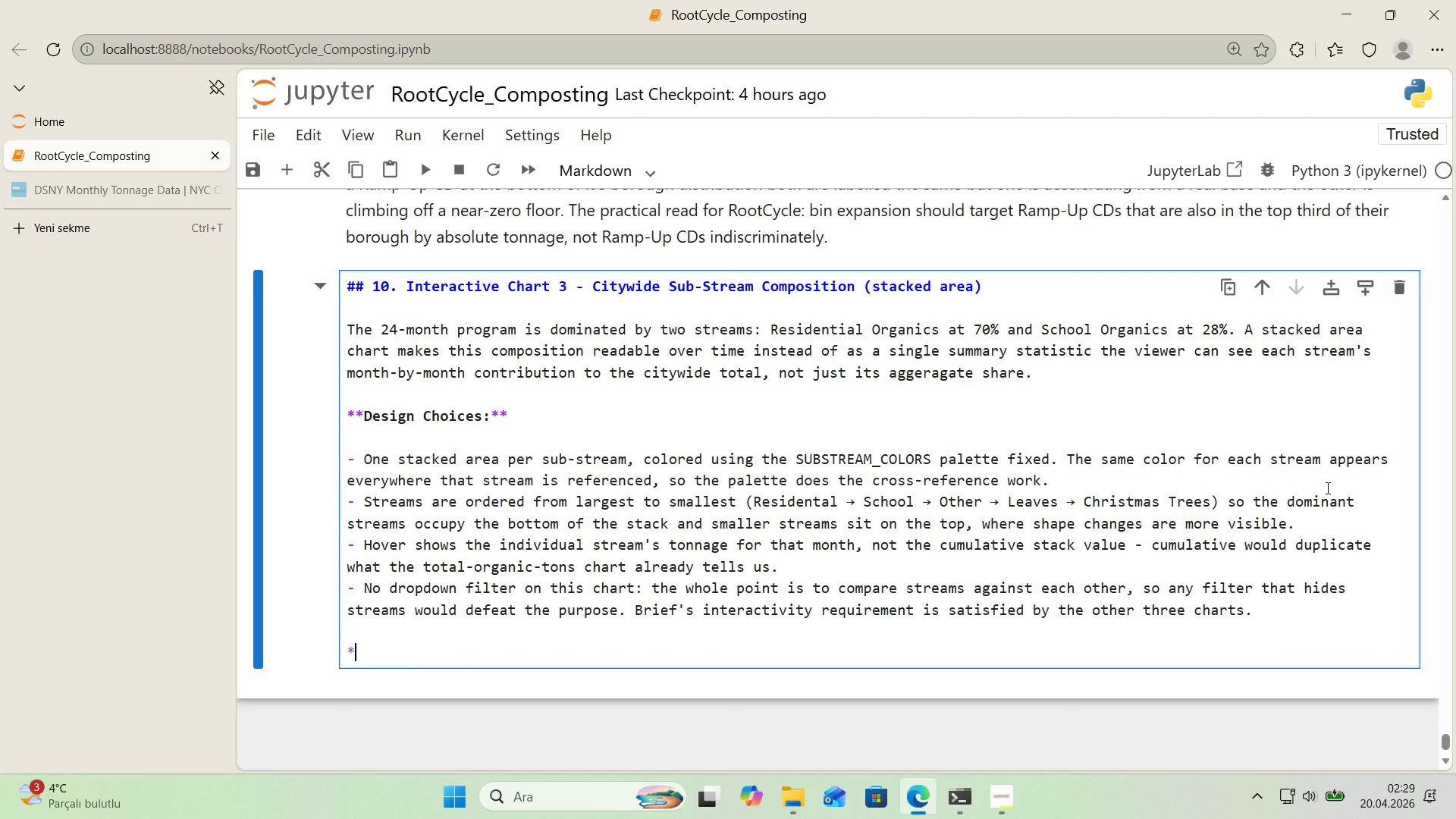 
type(**What to look for 'n the rendered chart>**)
 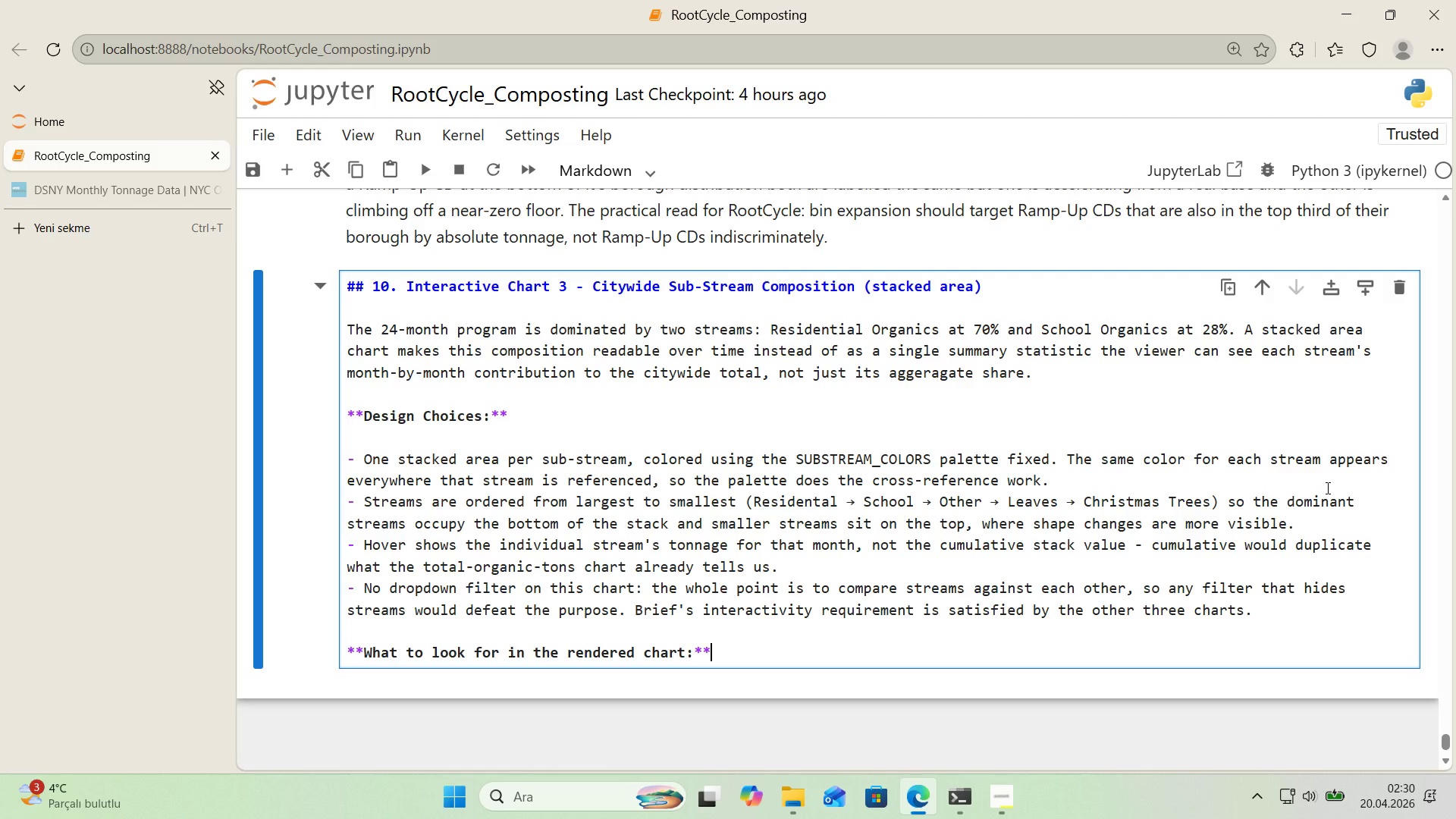 
wait(31.84)
 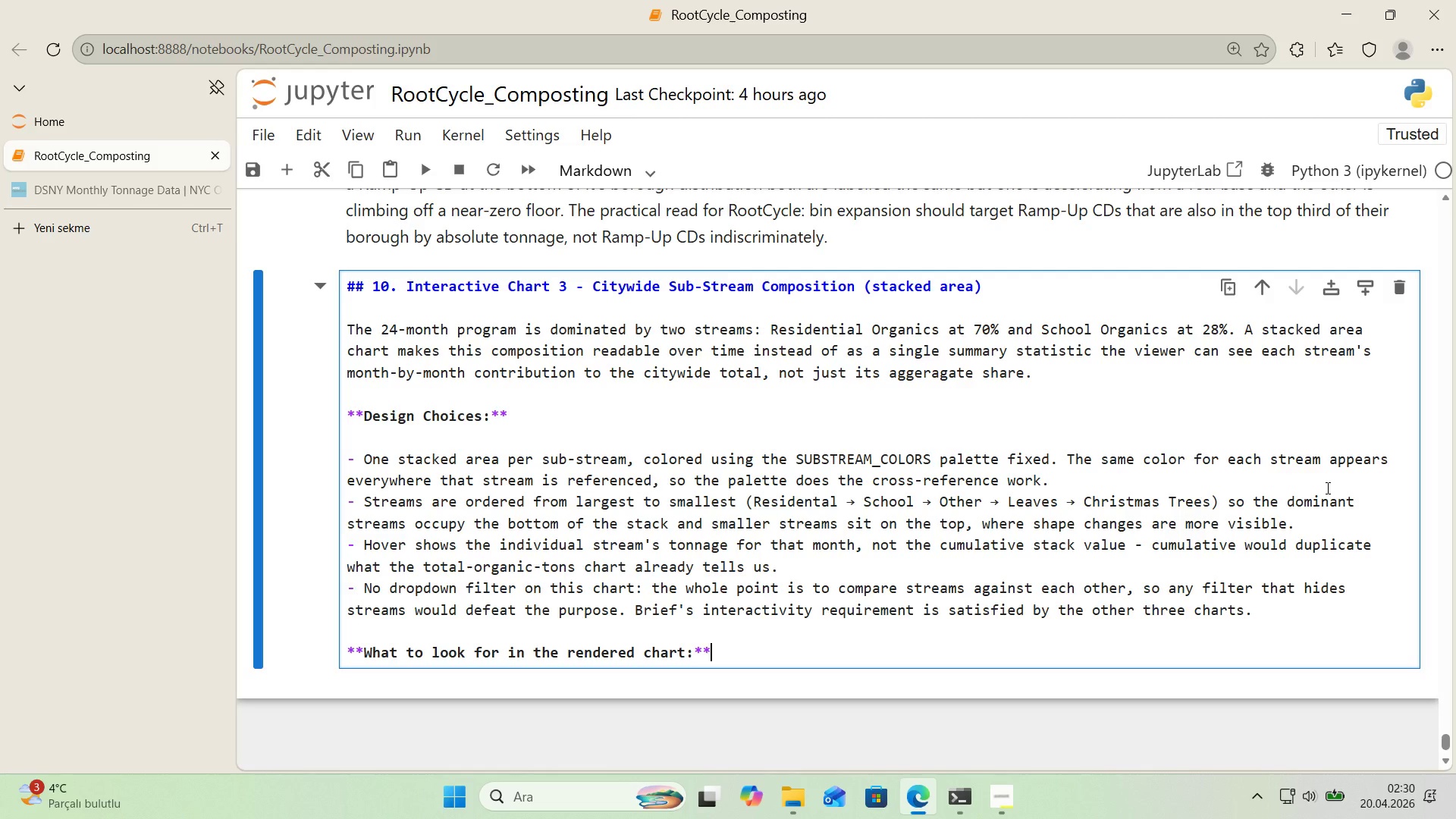 
type( whether the School Organ'cs )
 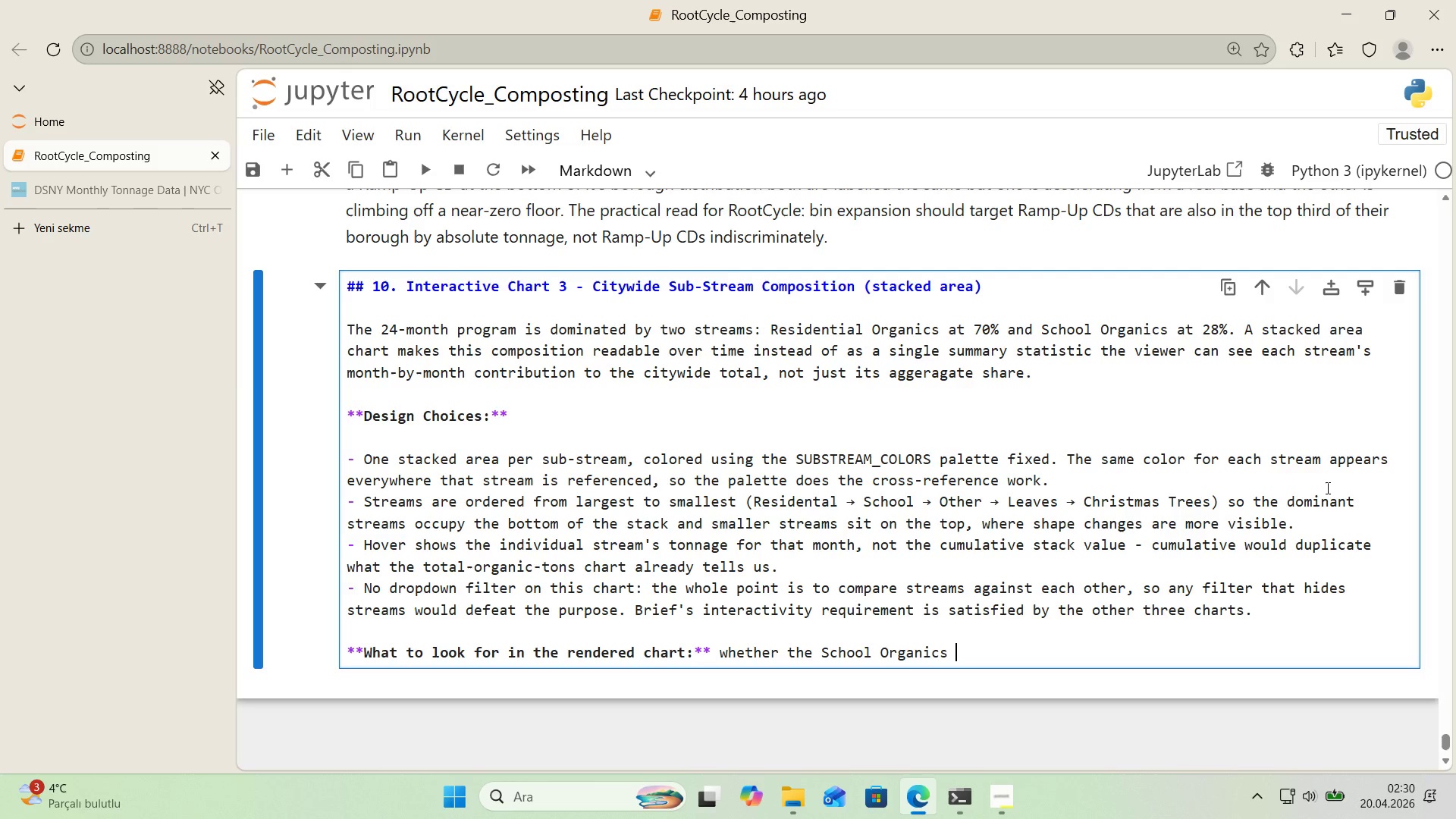 
type(band collapses cleanly 'n A)
key(Backspace)
type(July-August every year *()
 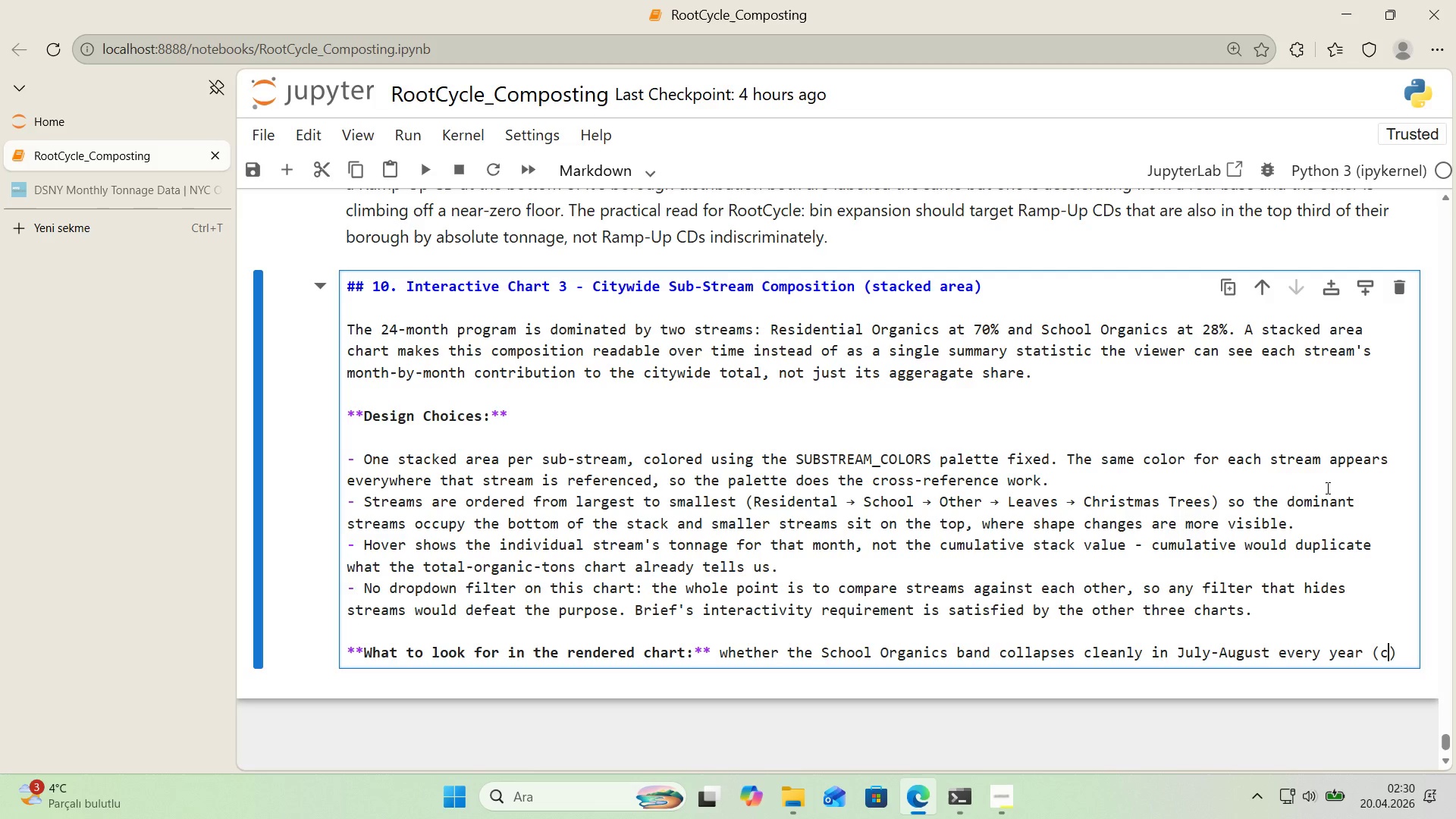 
 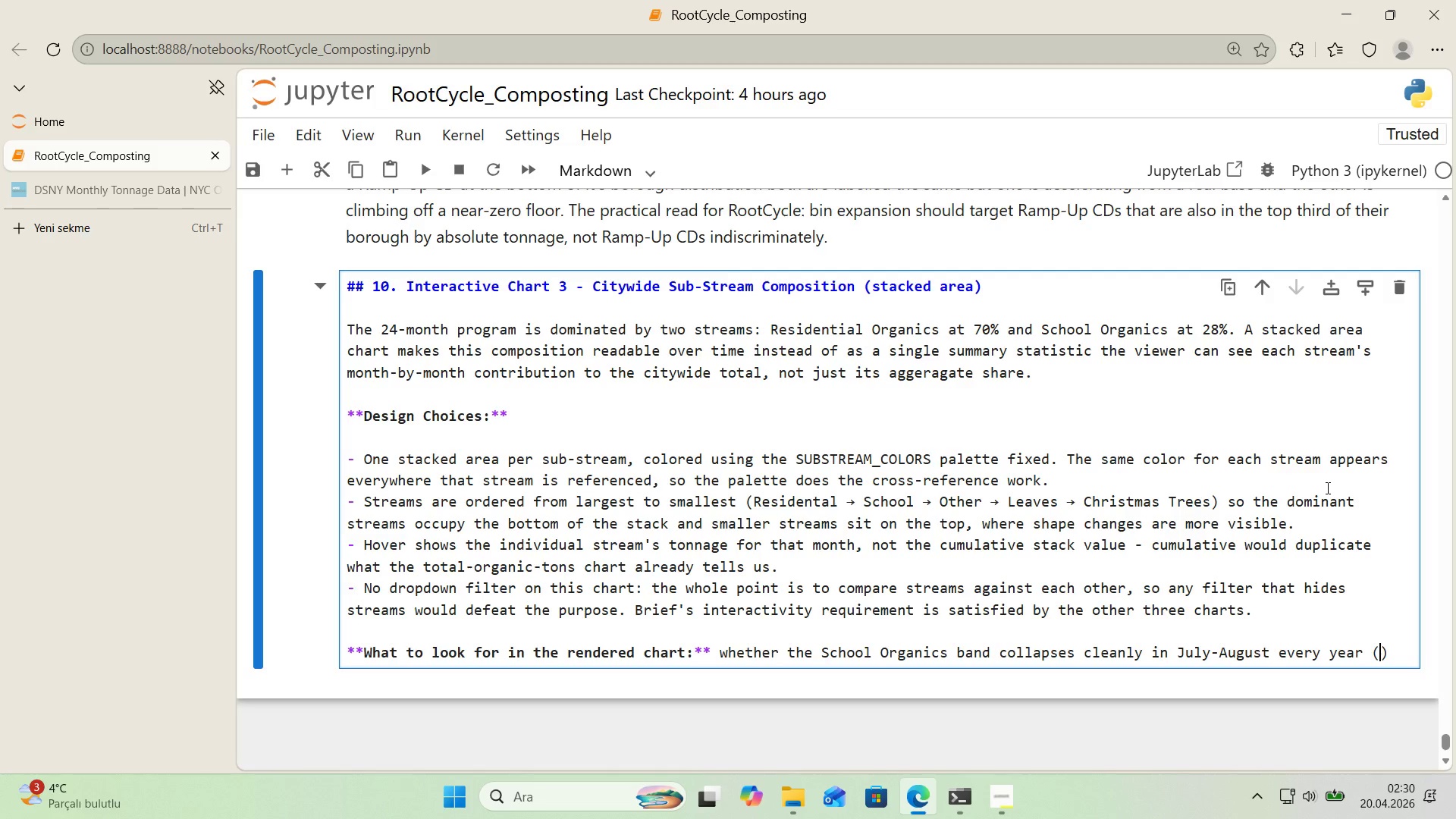 
key(ArrowLeft)
 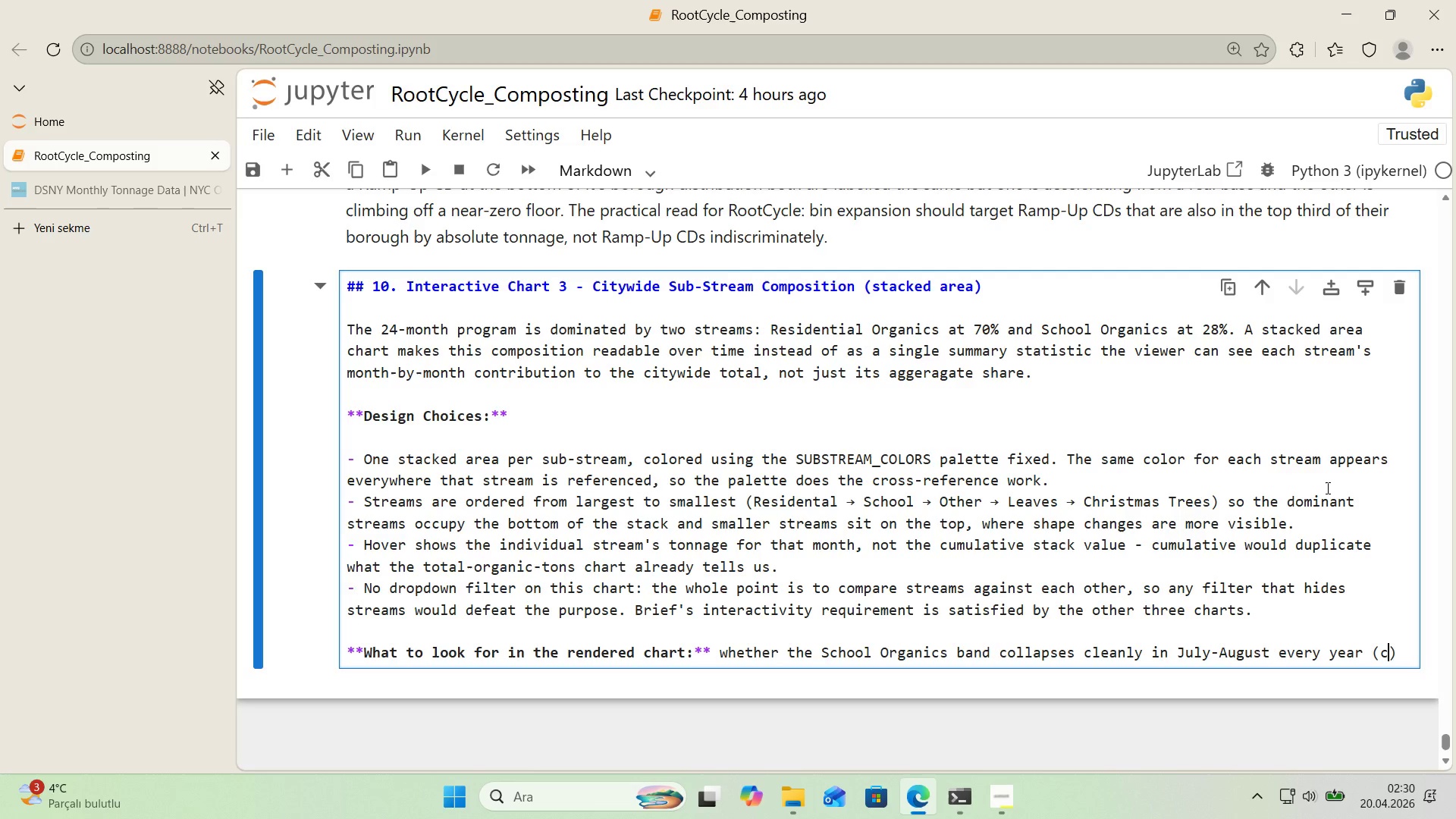 
type(conf'rm'ng the school-calendar seasonal'ty )
 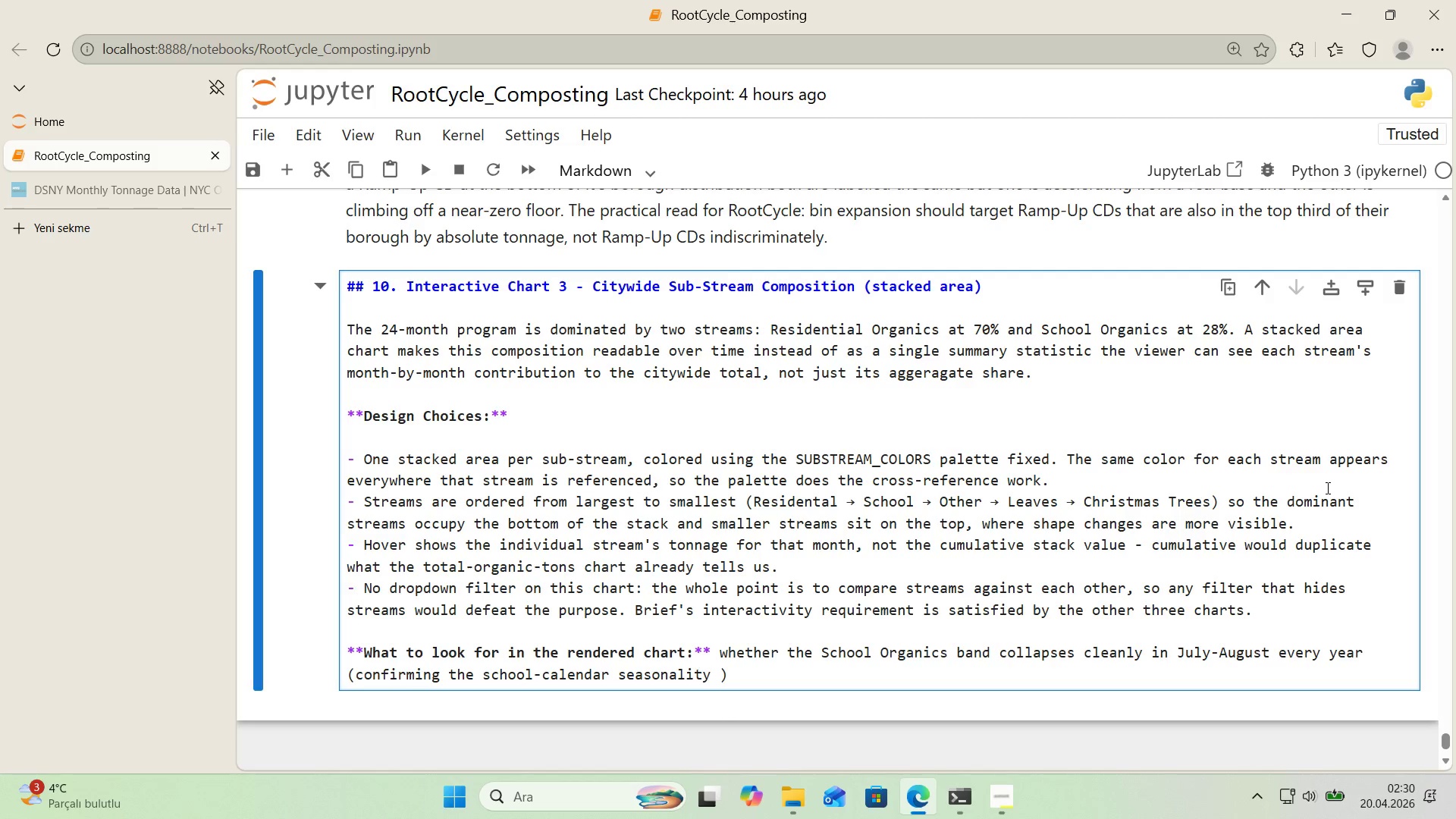 
key(ArrowRight)
 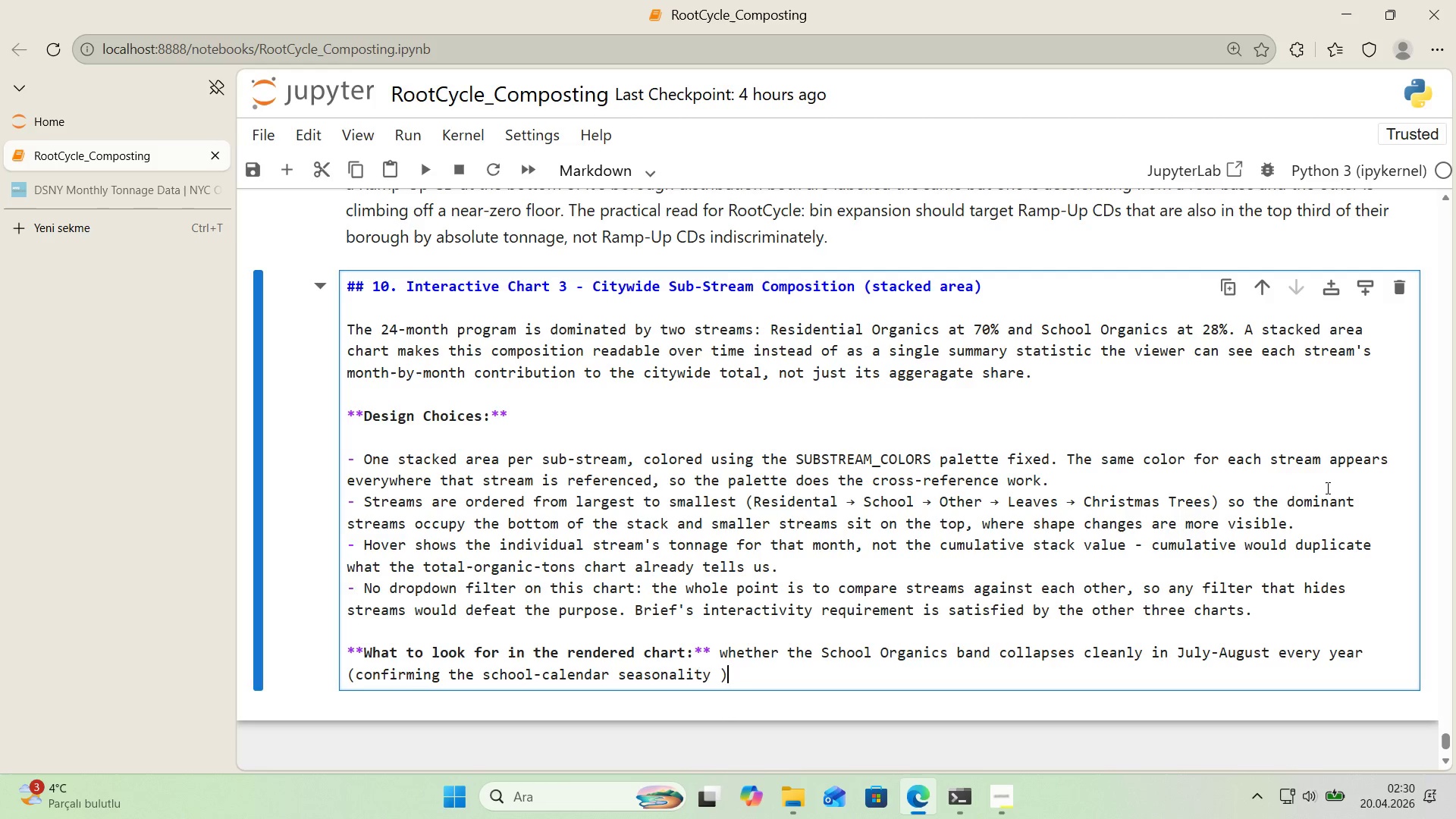 
key(Backspace)
 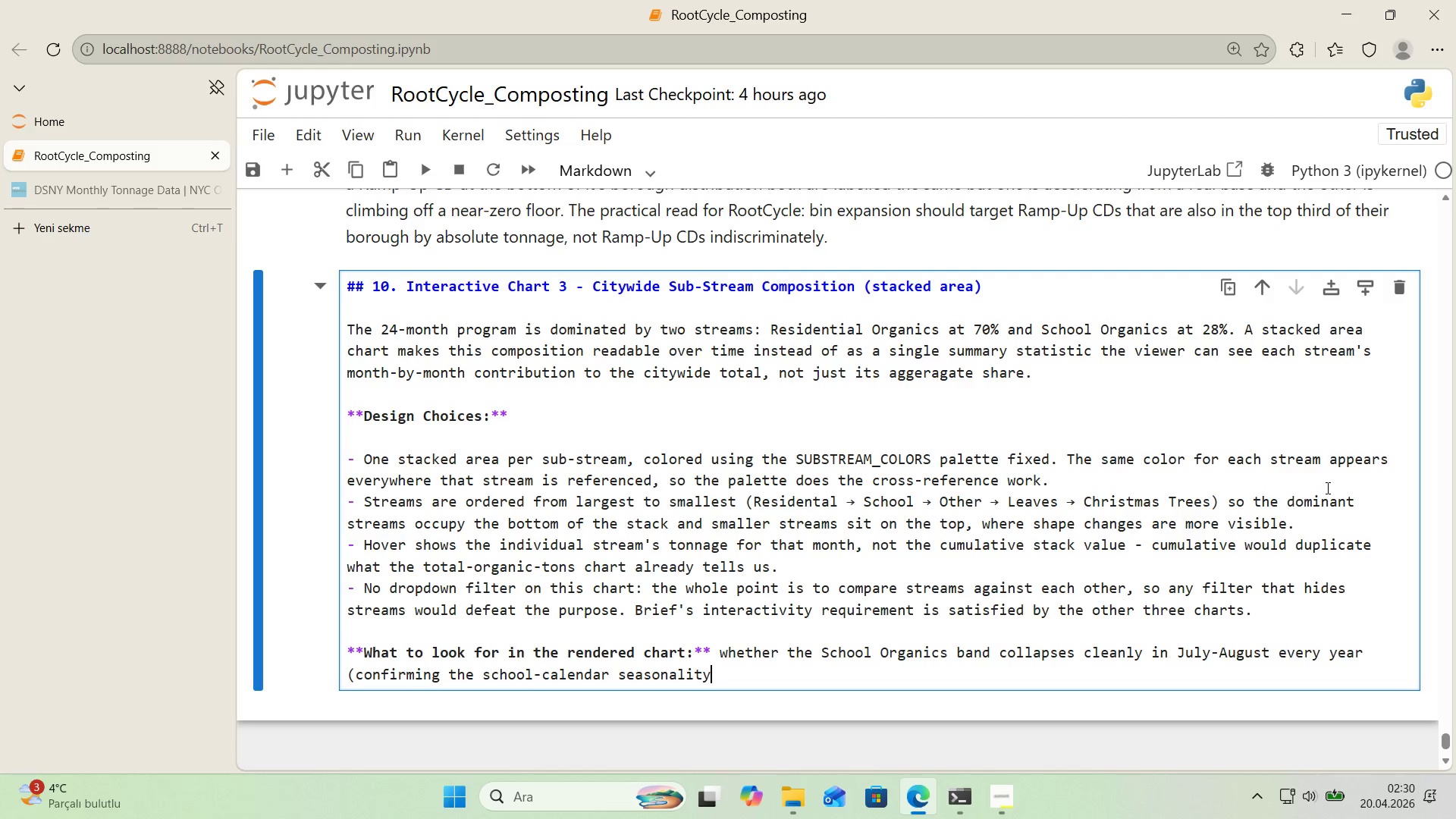 
key(Backspace)
 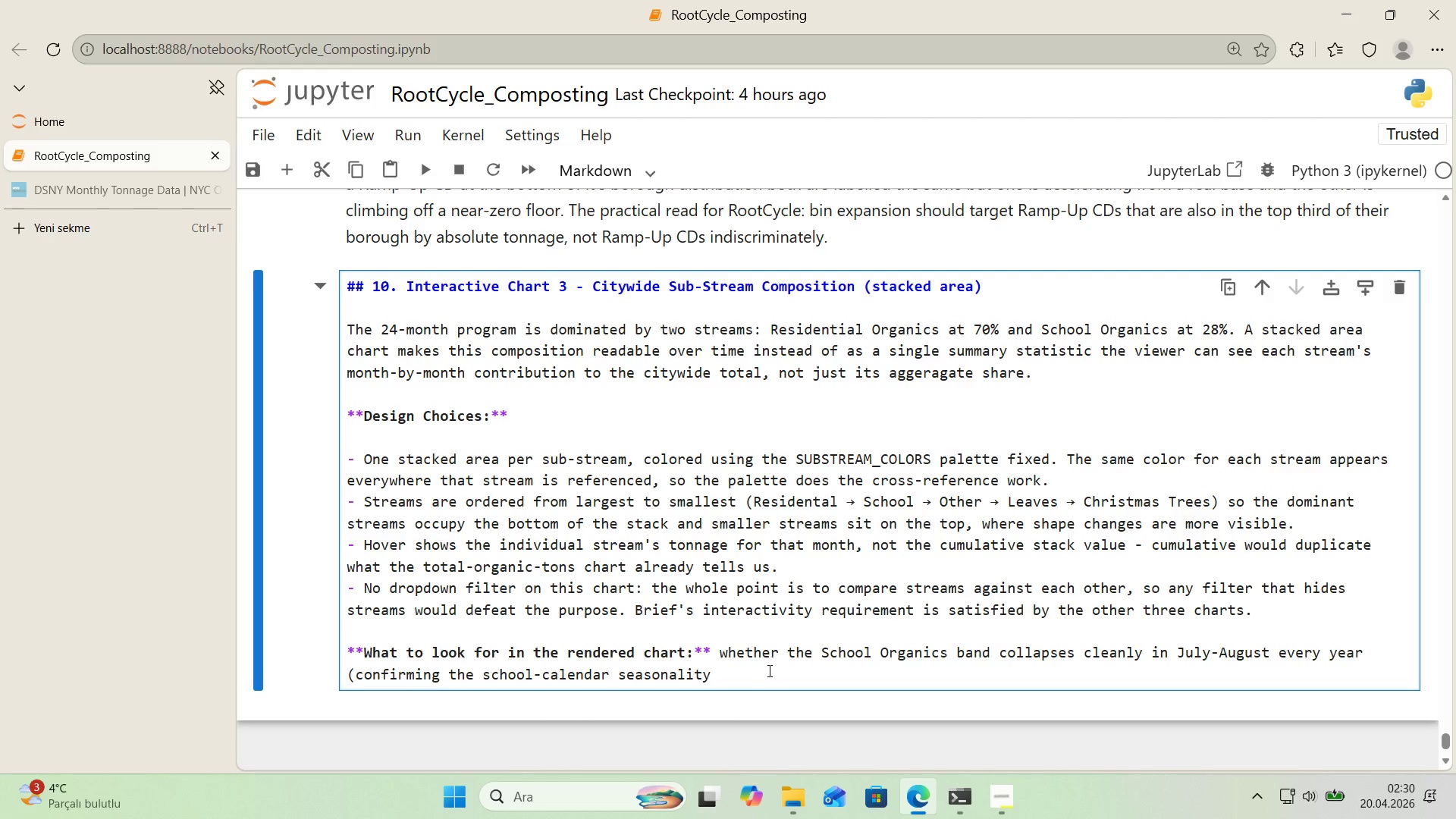 
wait(6.3)
 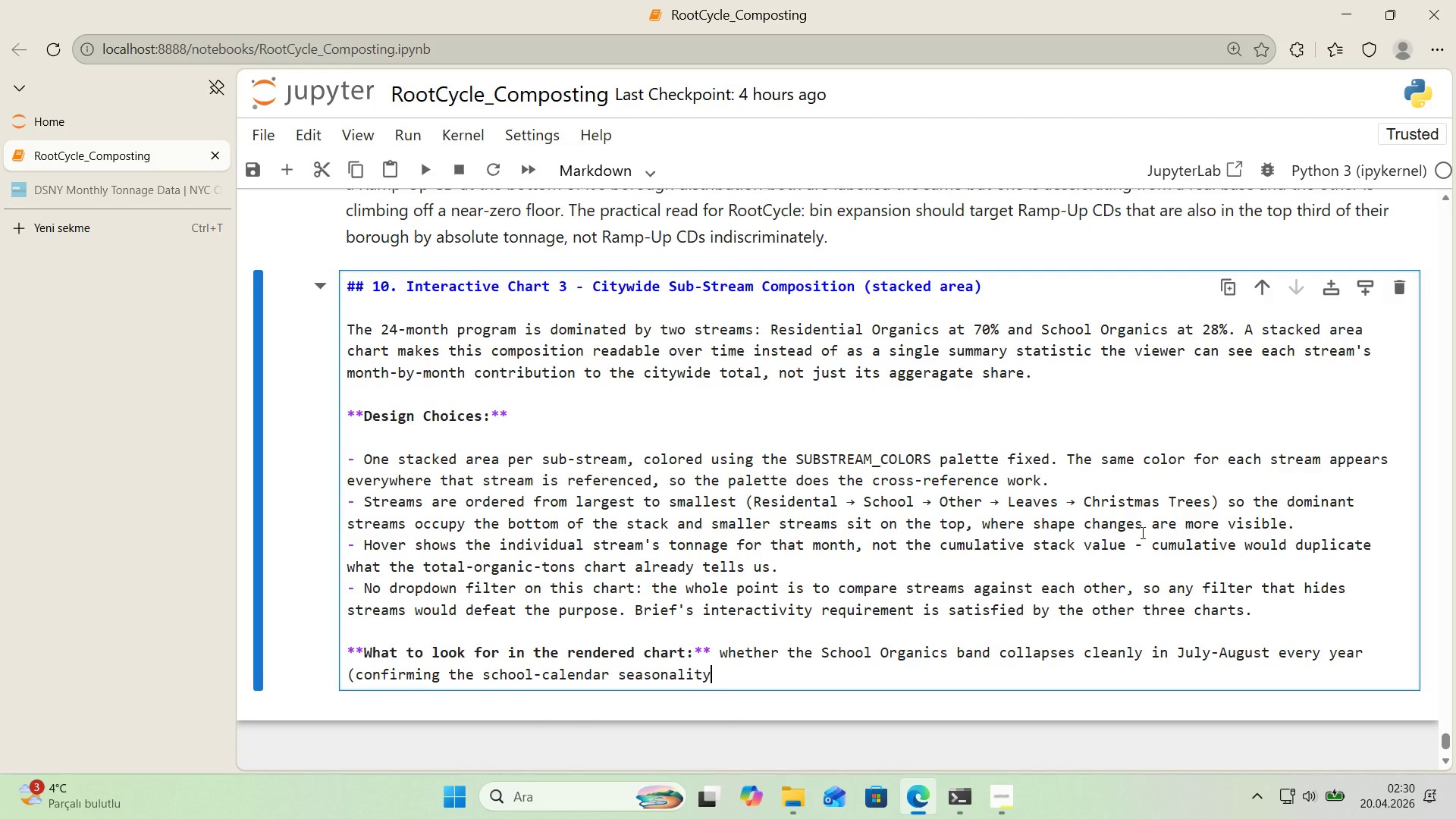 
type( from month prof'le( and h)
key(Backspace)
type(whether the pst)
key(Backspace)
key(Backspace)
type(ost-Apr')
key(Backspace)
type( 2025 step-change 's dr'ven by Res'dent'al or School grow'ng 'n proport'on. )
 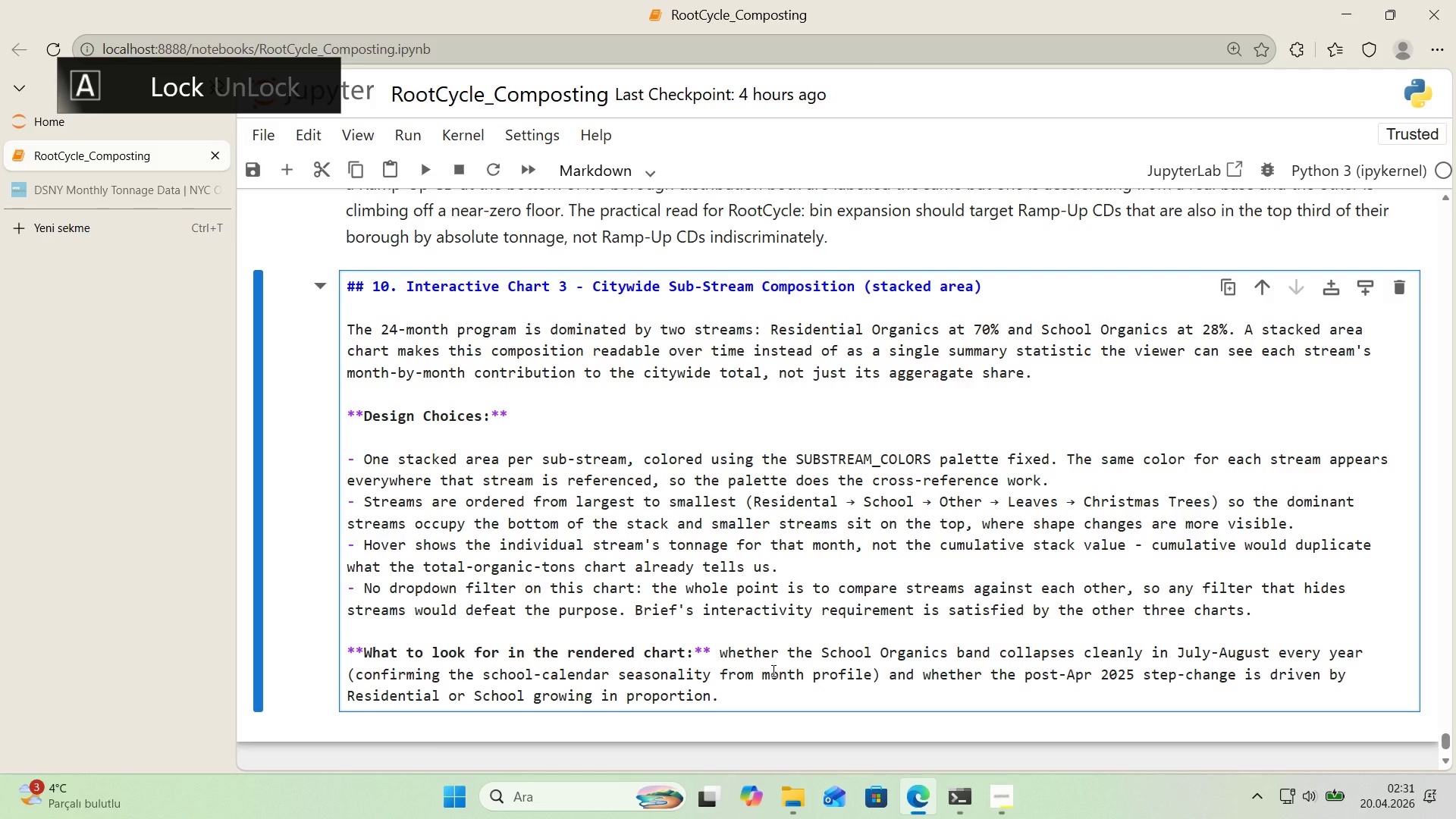 
key(Backspace)
 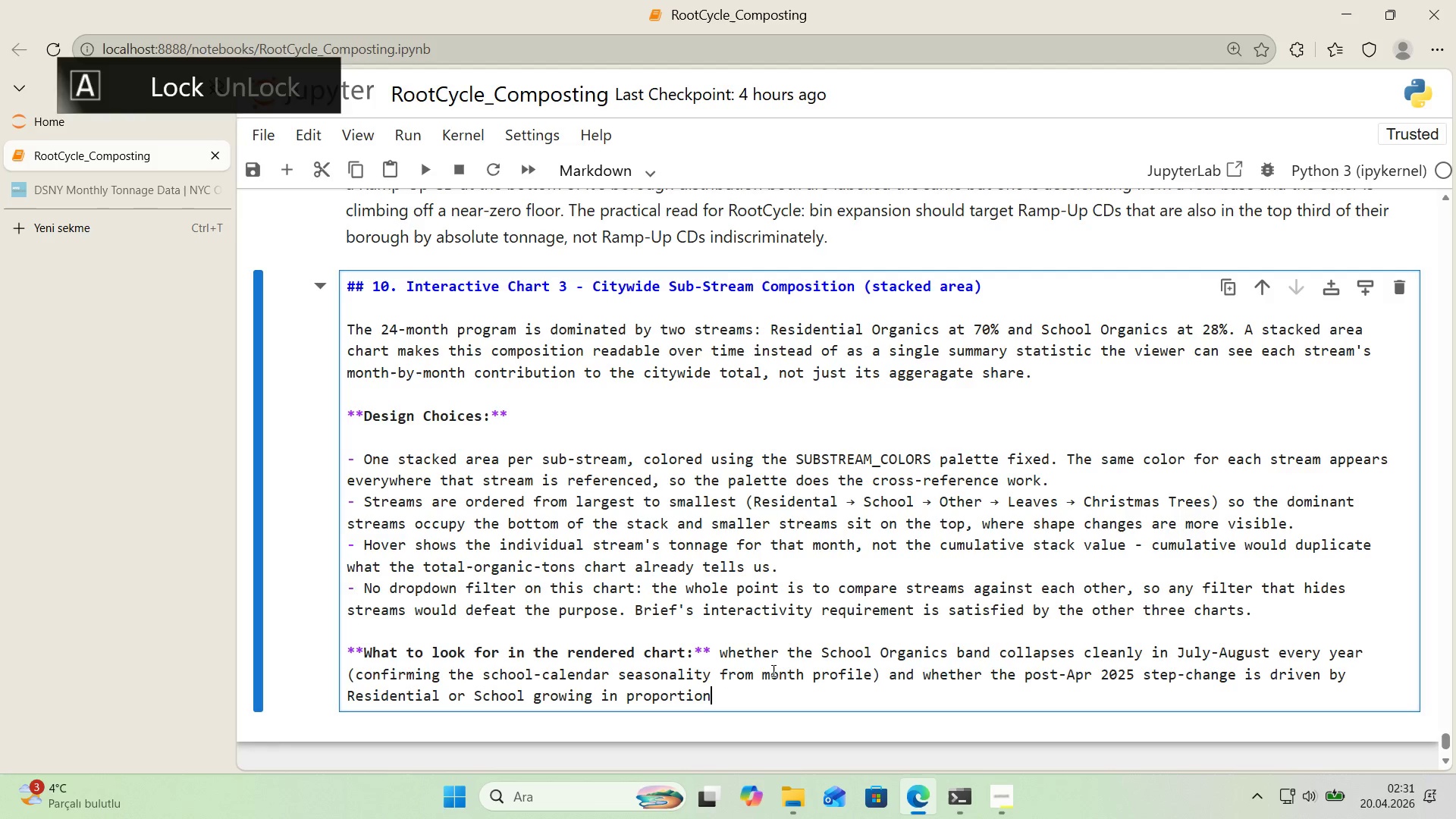 
key(Backspace)
 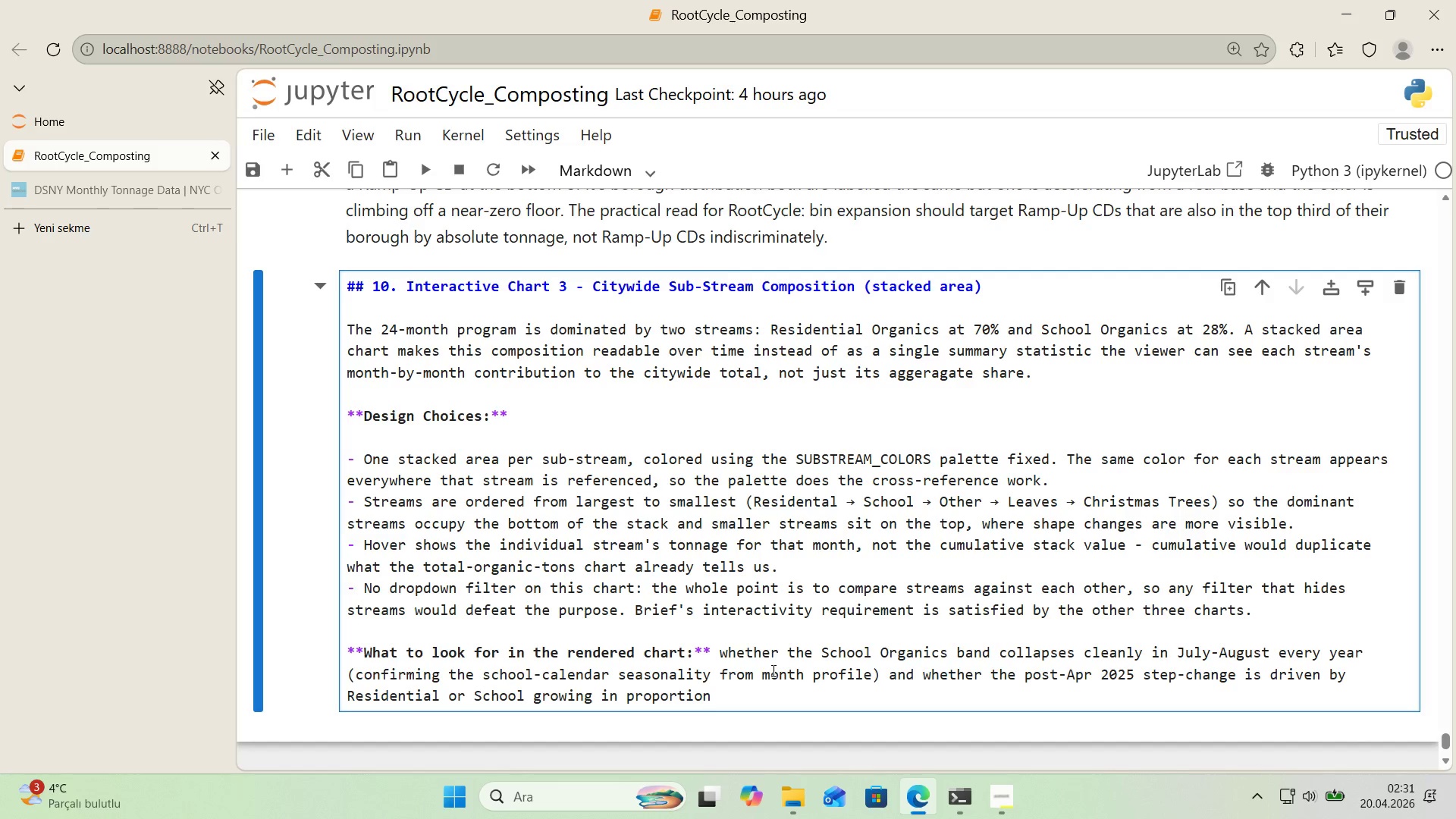 
key(Backslash)
 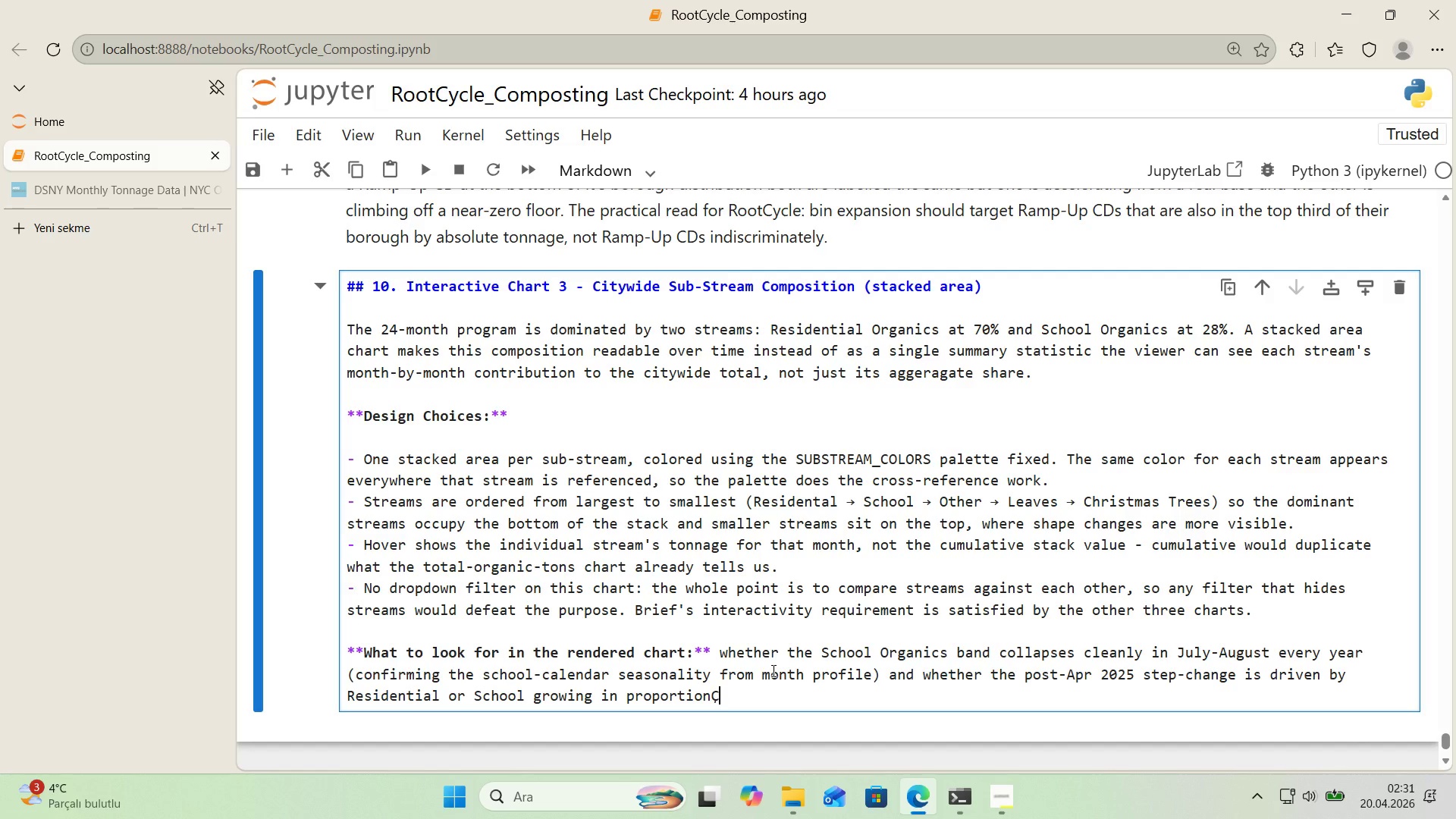 
key(Backspace)
 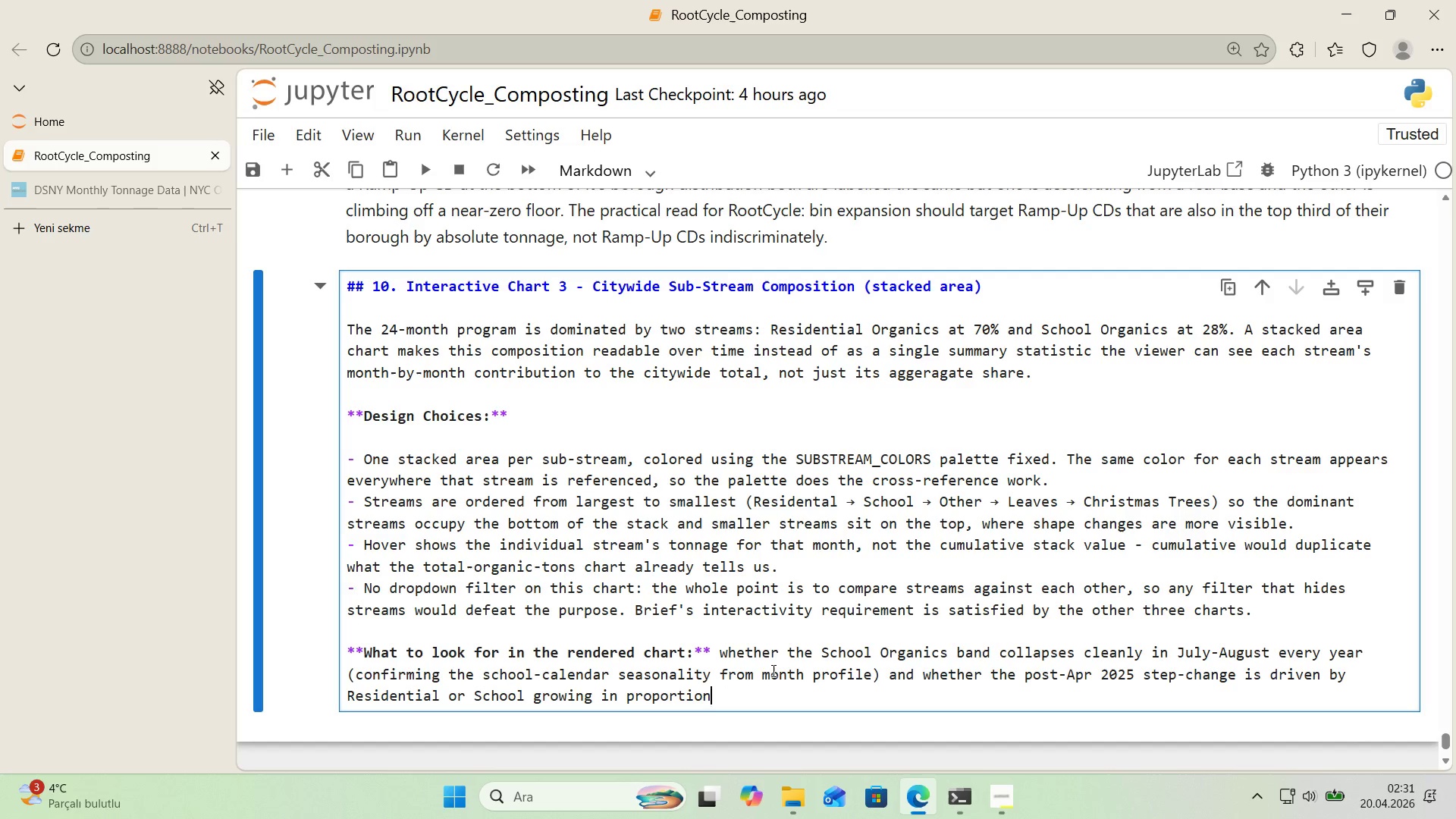 
key(Period)
 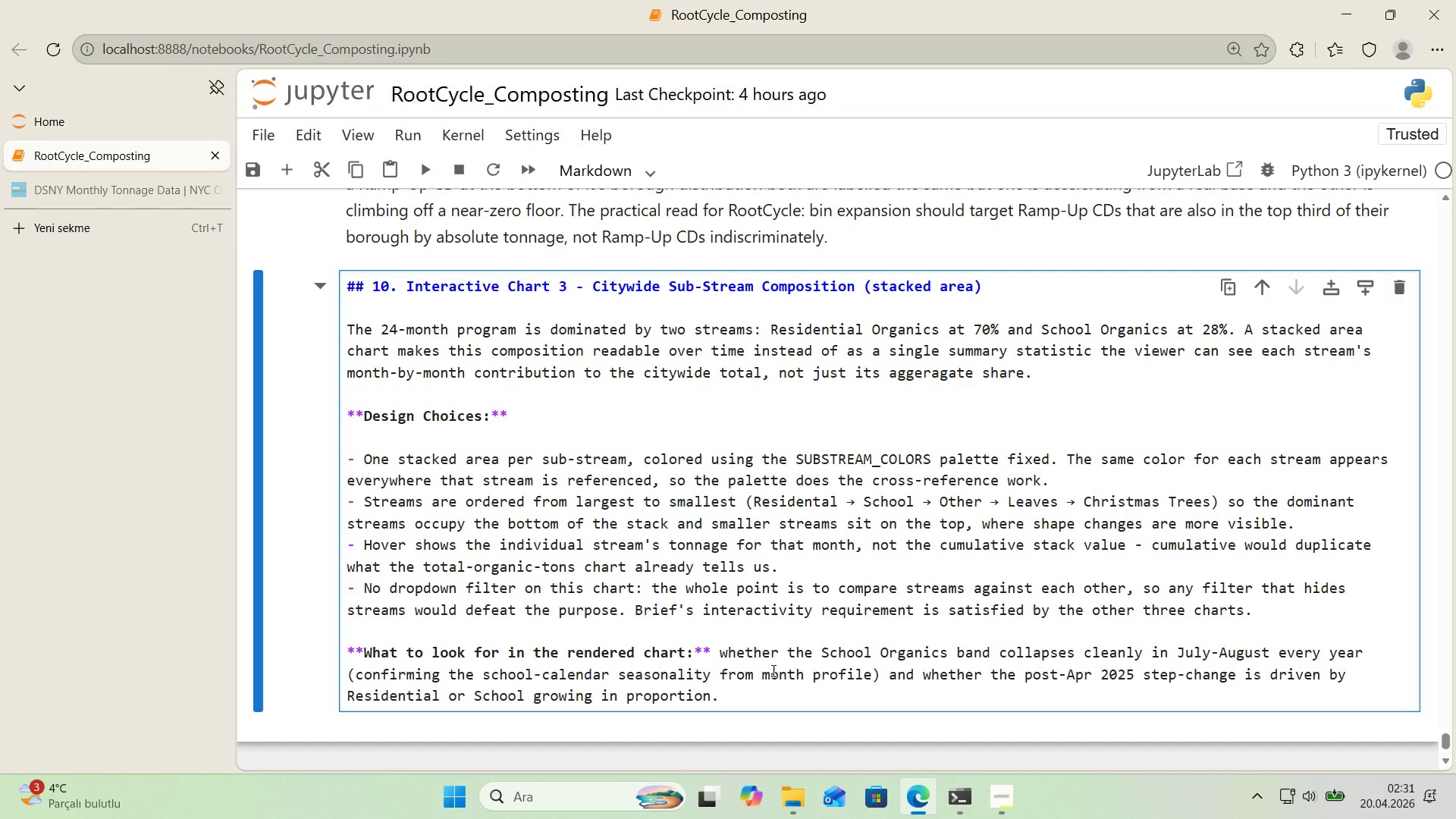 
key(Shift+Enter)
 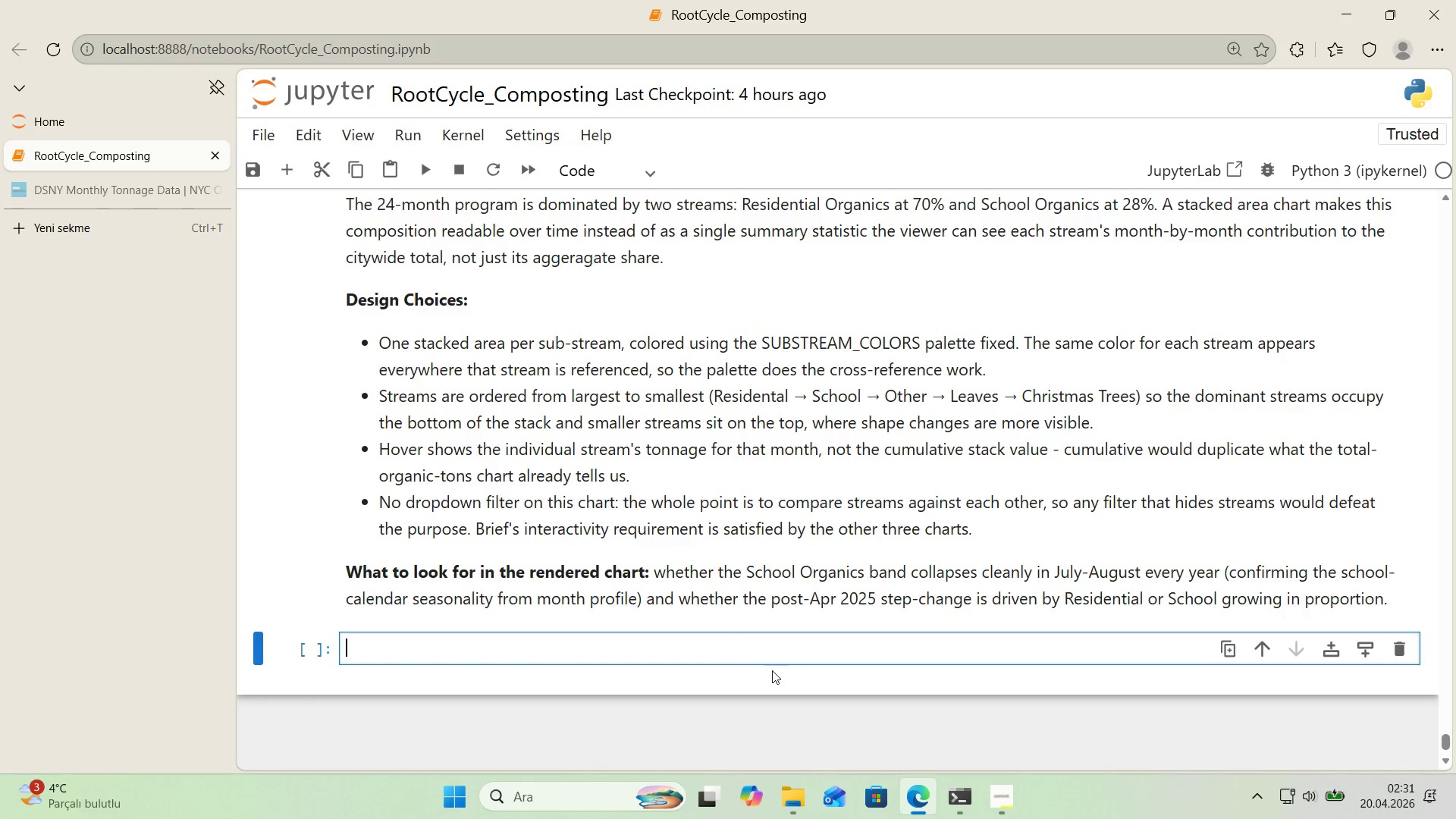 
scroll: coordinate [768, 668], scroll_direction: up, amount: 1.0
 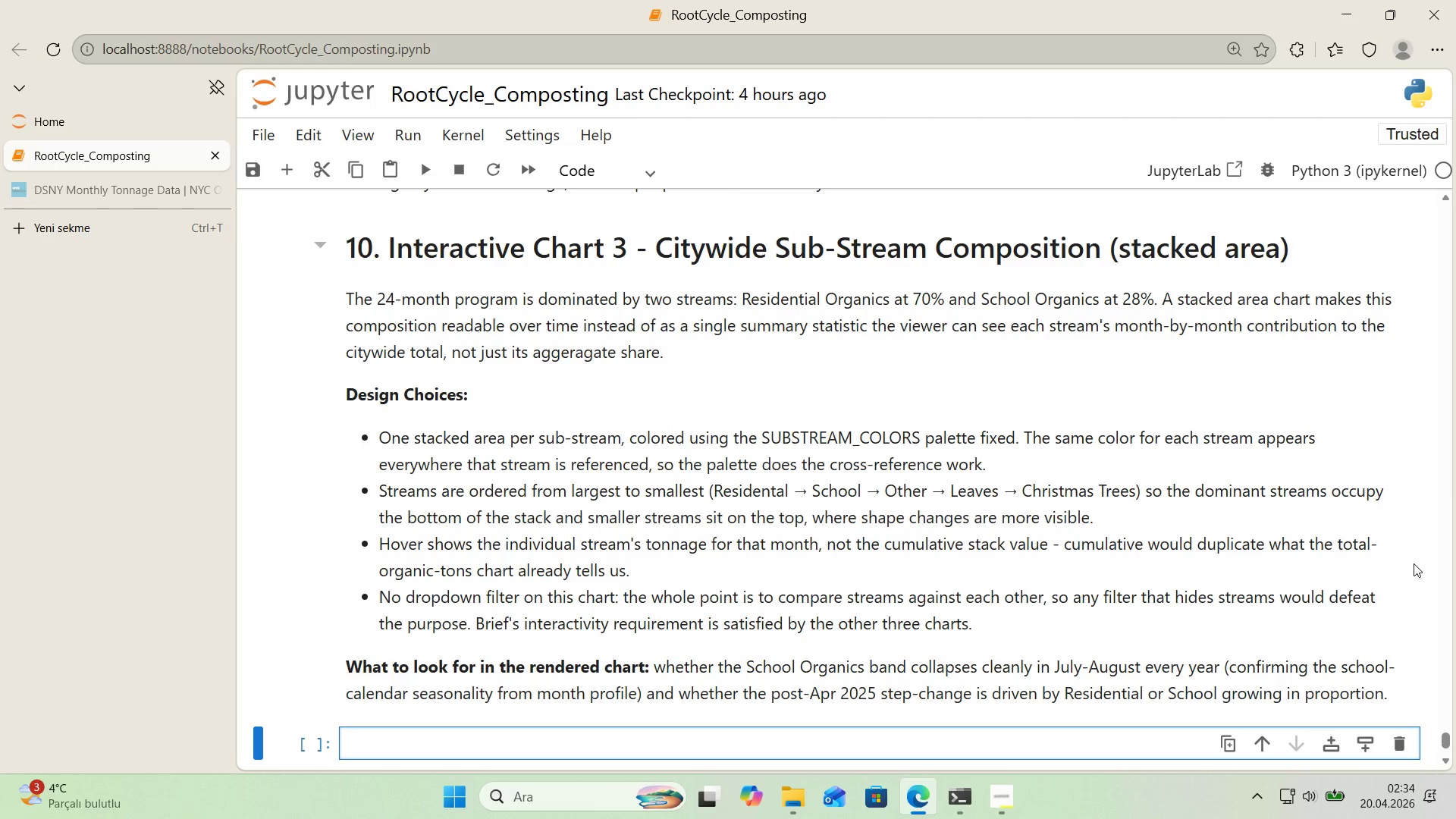 
wait(143.37)
 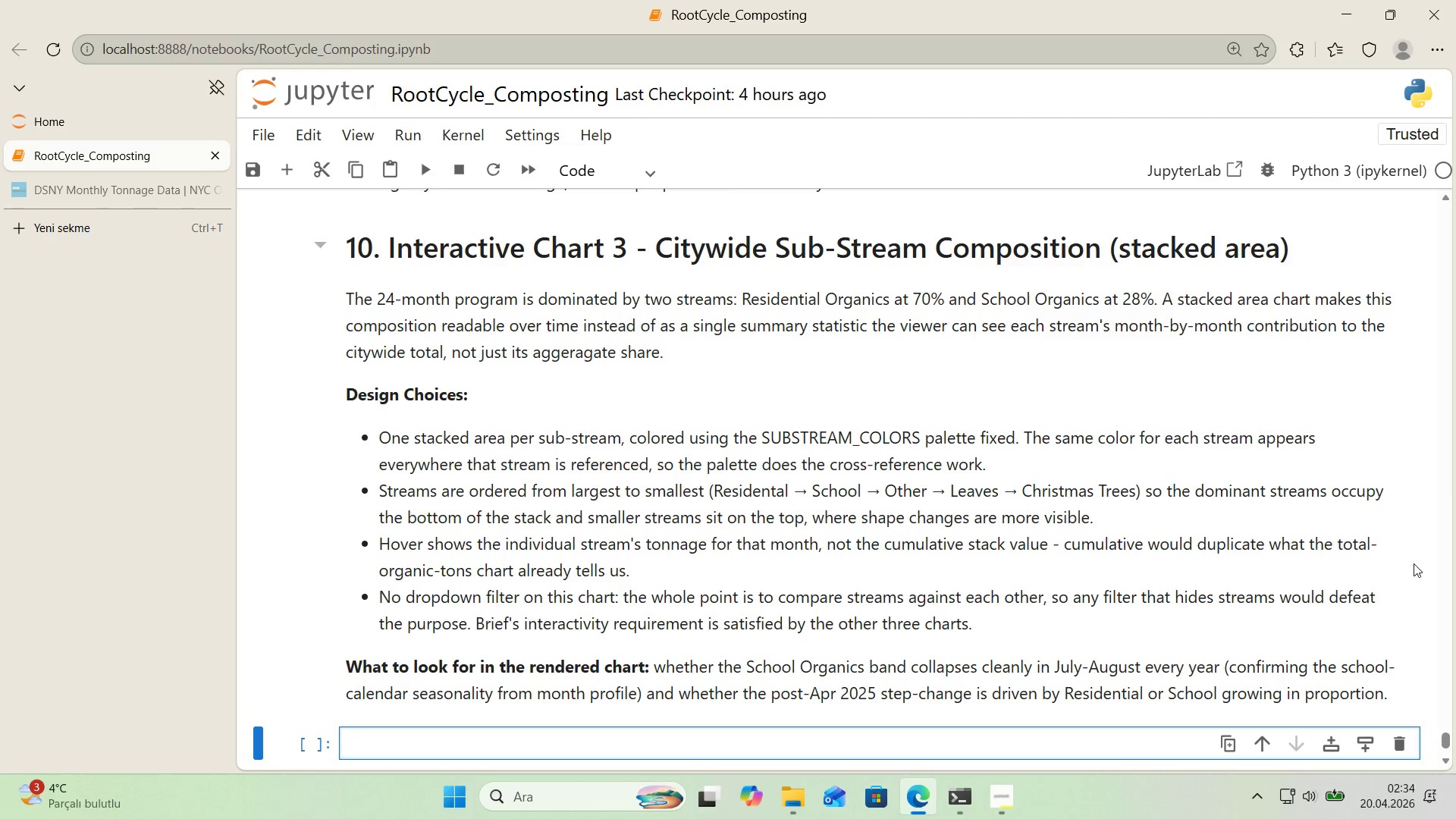 
scroll: coordinate [1096, 532], scroll_direction: down, amount: 1.0
 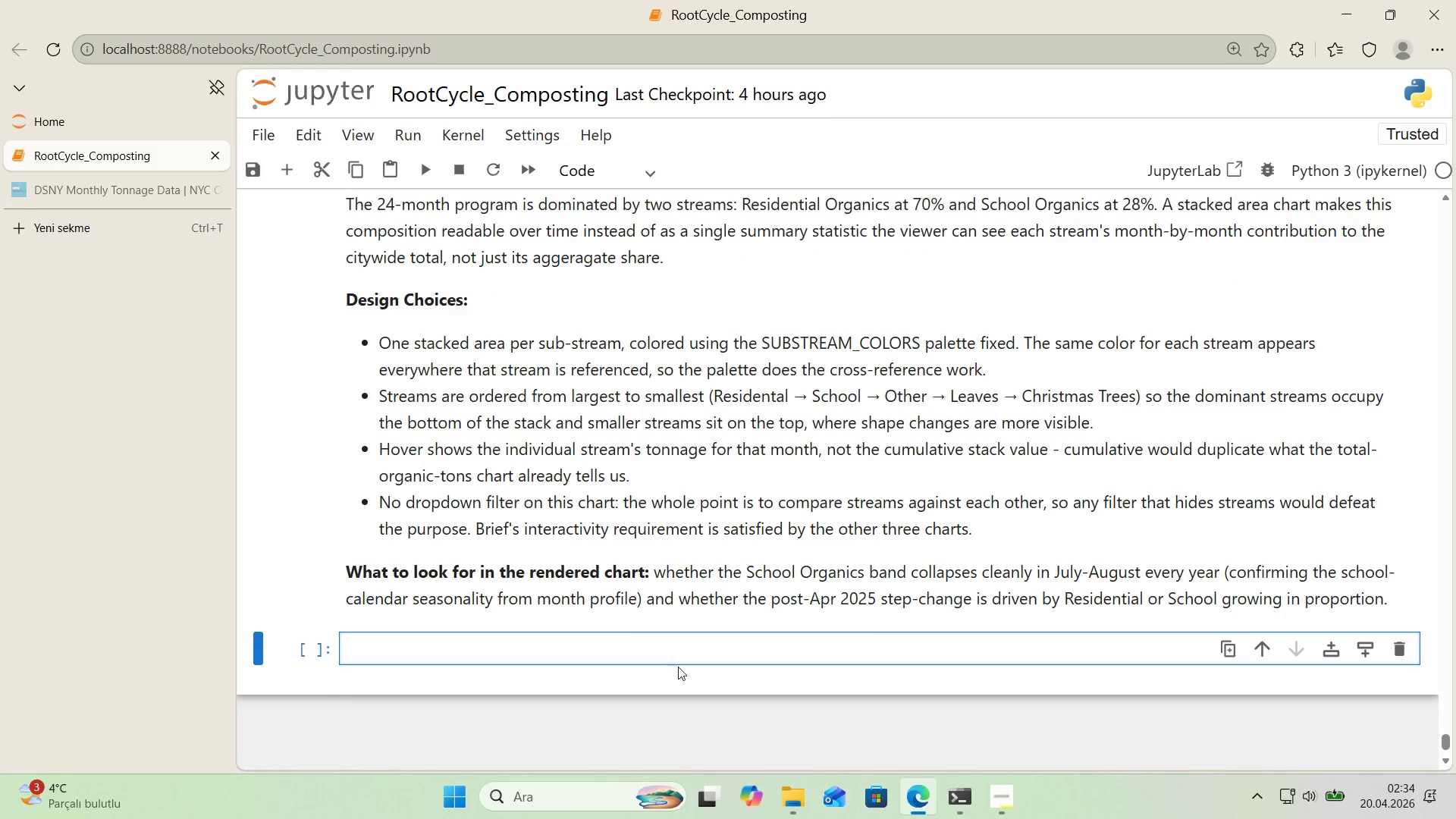 
left_click([679, 651])
 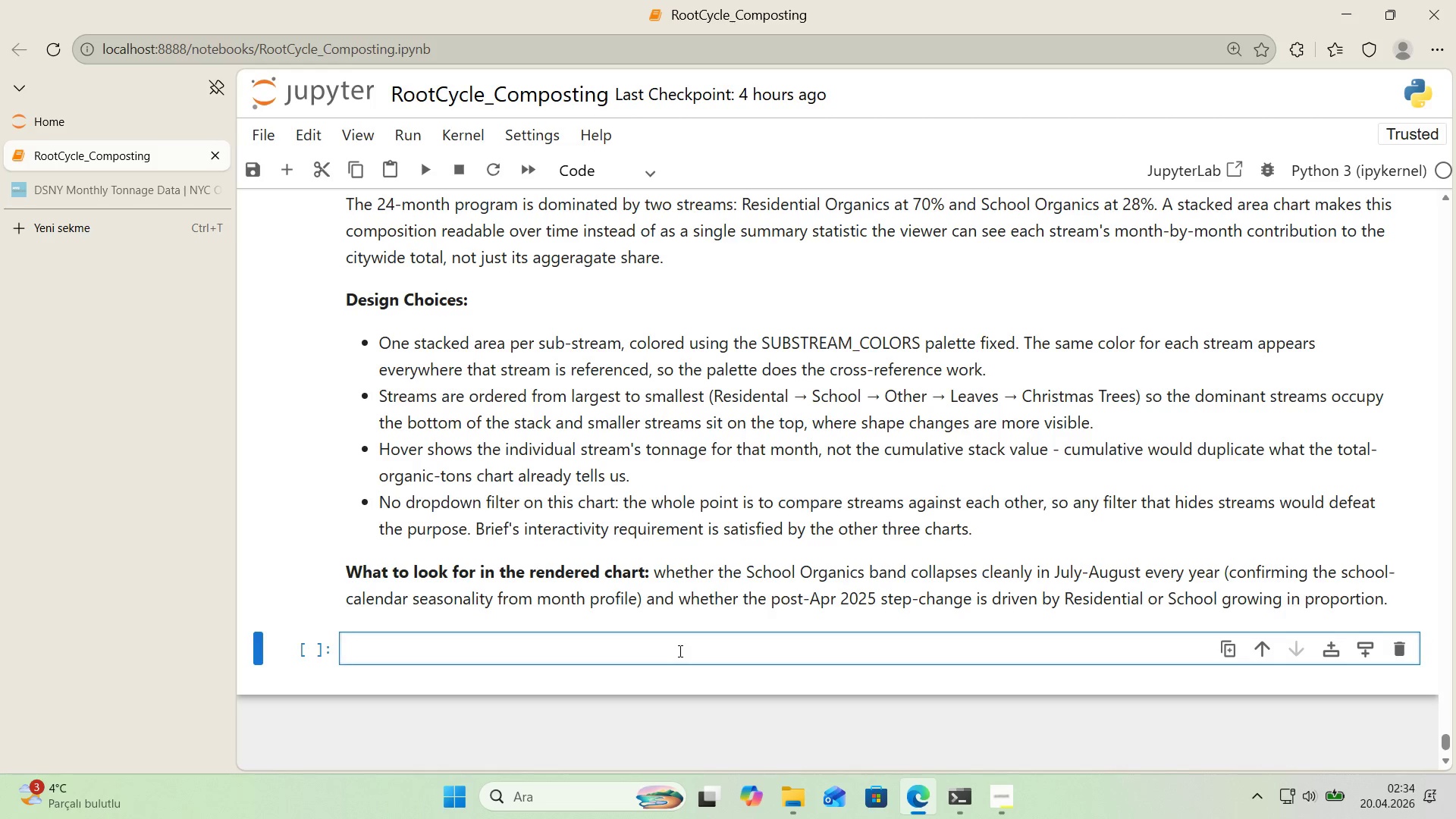 
wait(12.66)
 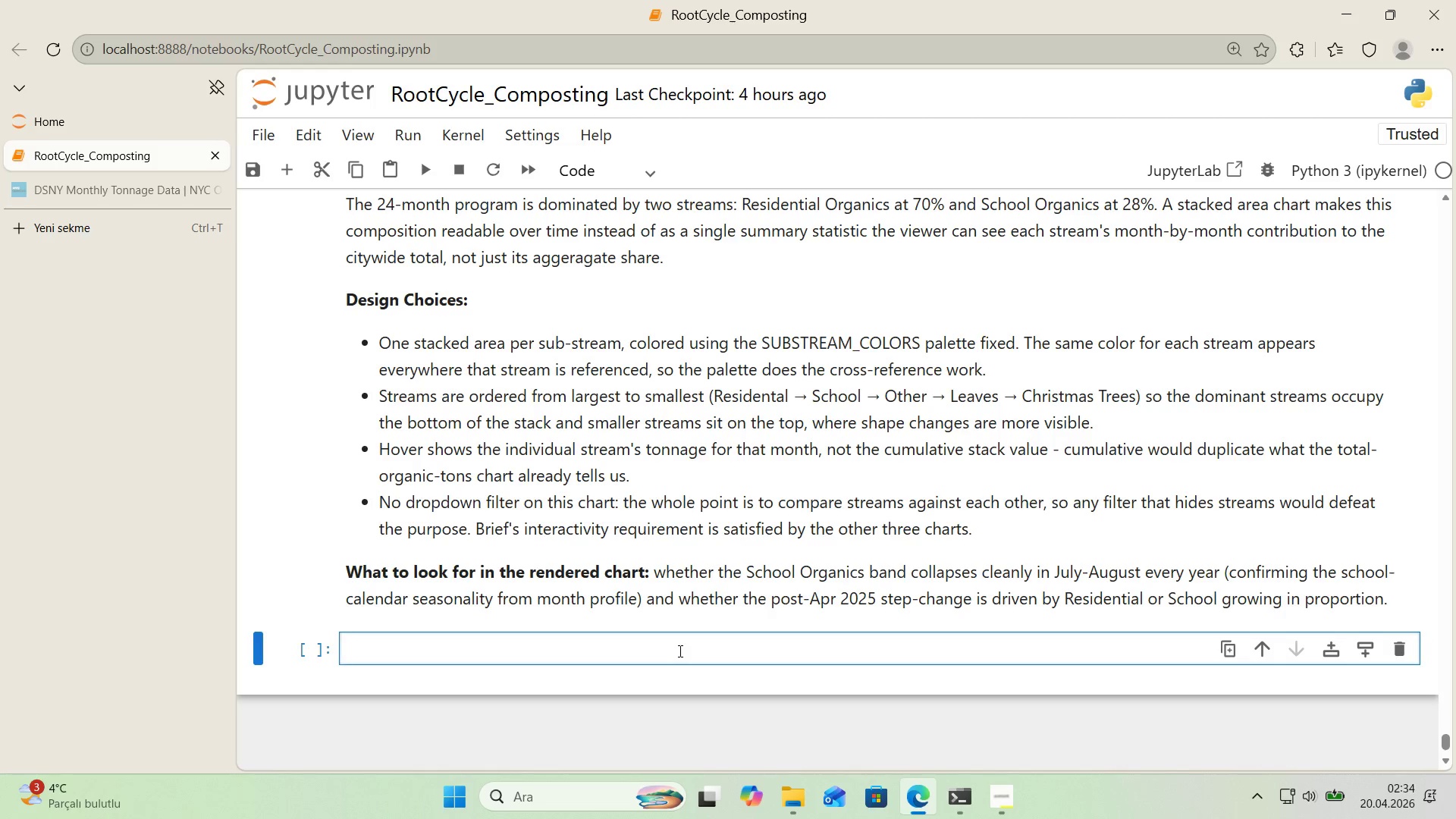 
key(Control+ControlLeft)
 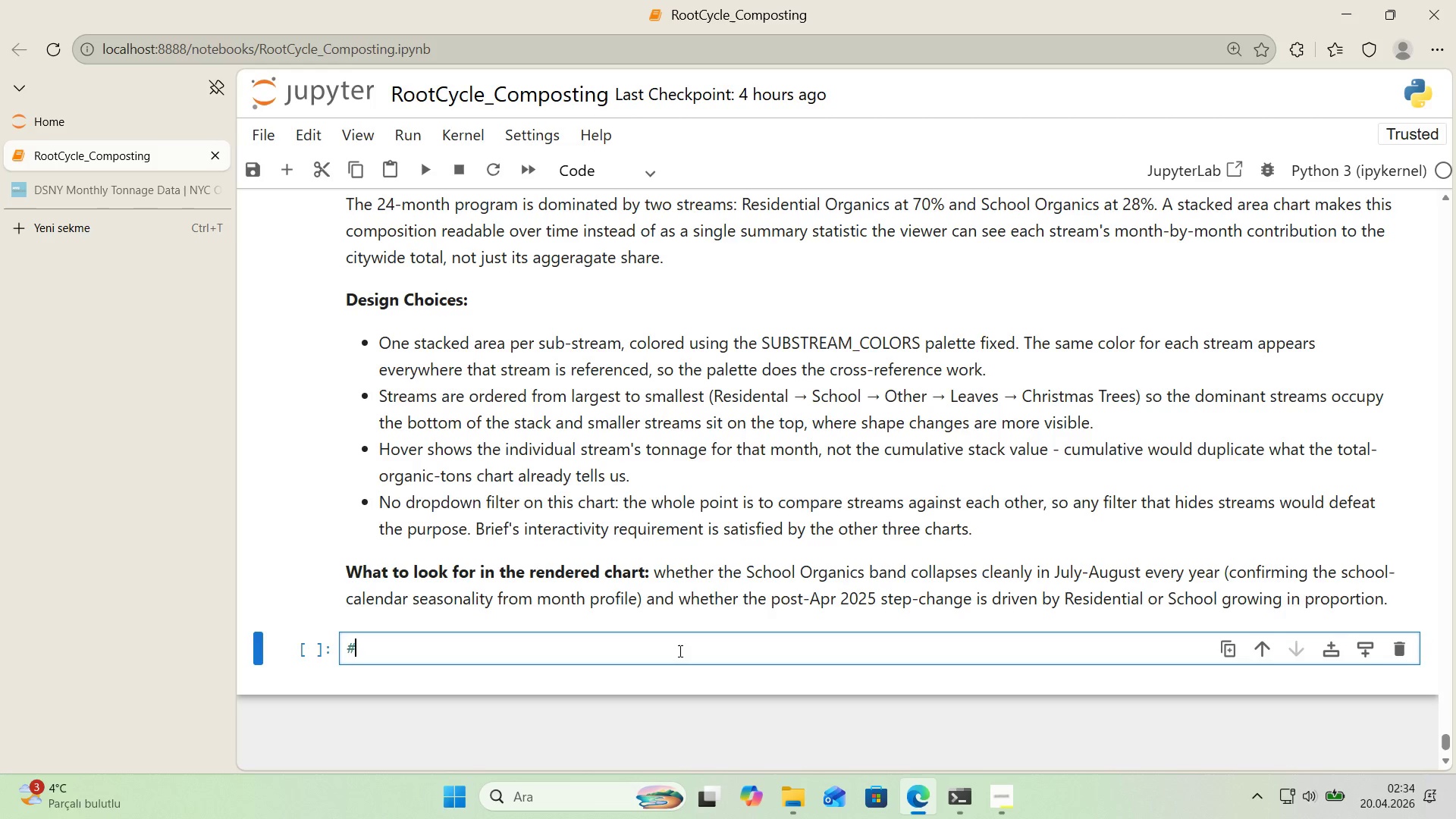 
key(Alt+Control+AltRight)
 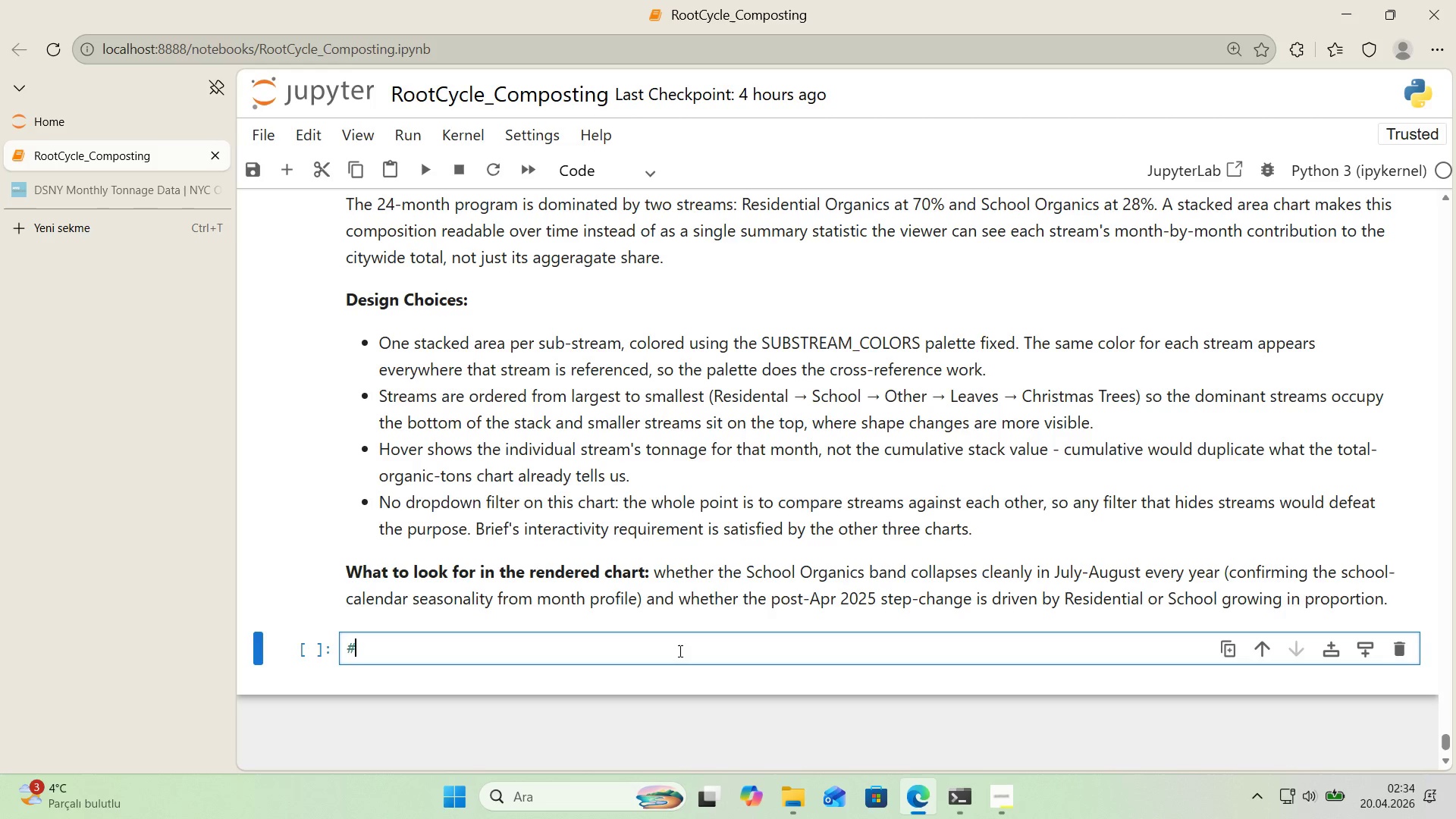 
key(Alt+Control+3)
 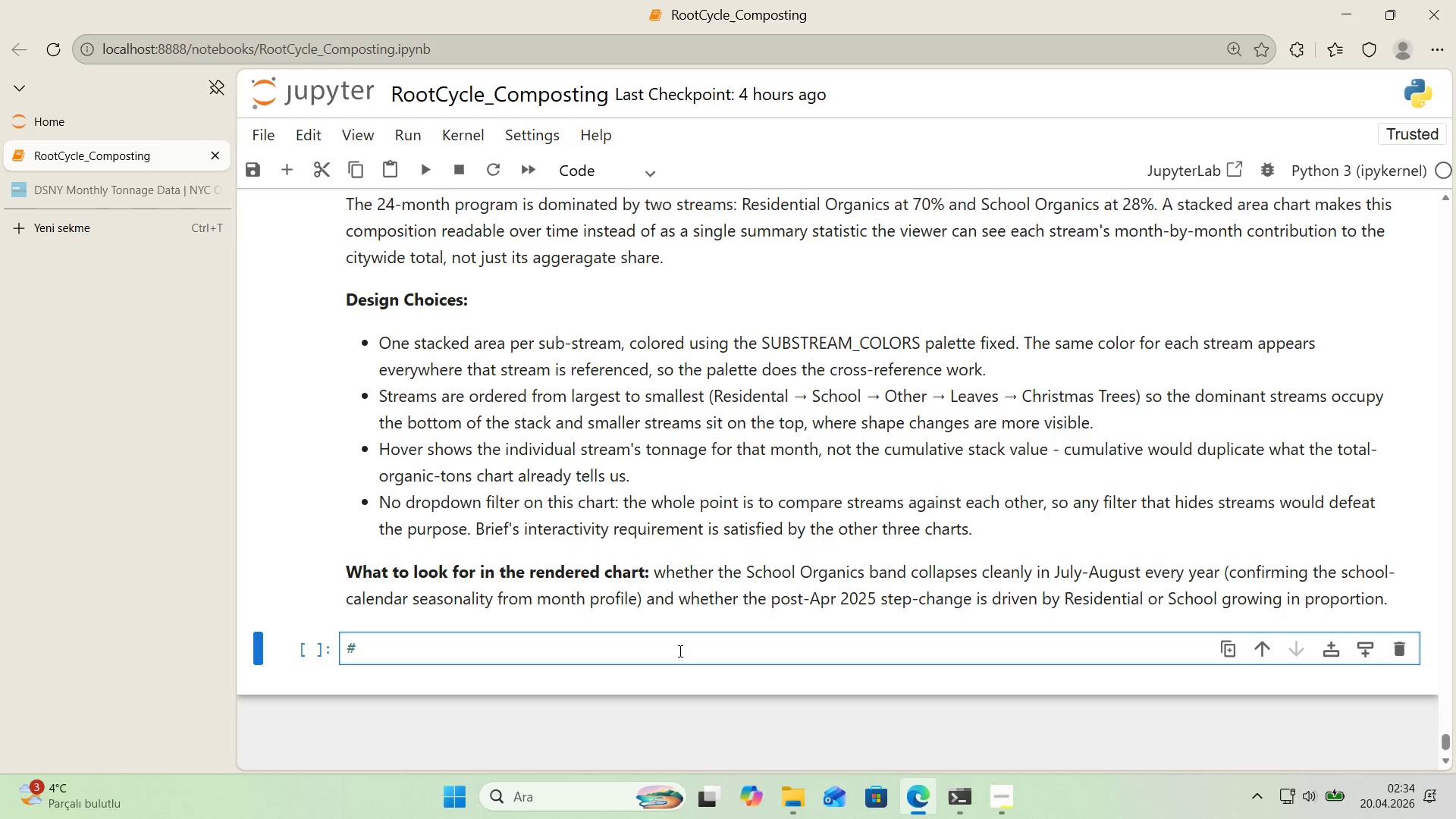 
type( --- cHART)
key(Backspace)
key(Backspace)
key(Backspace)
key(Backspace)
key(Backspace)
type(Chart 3> Stacked area of sub)
 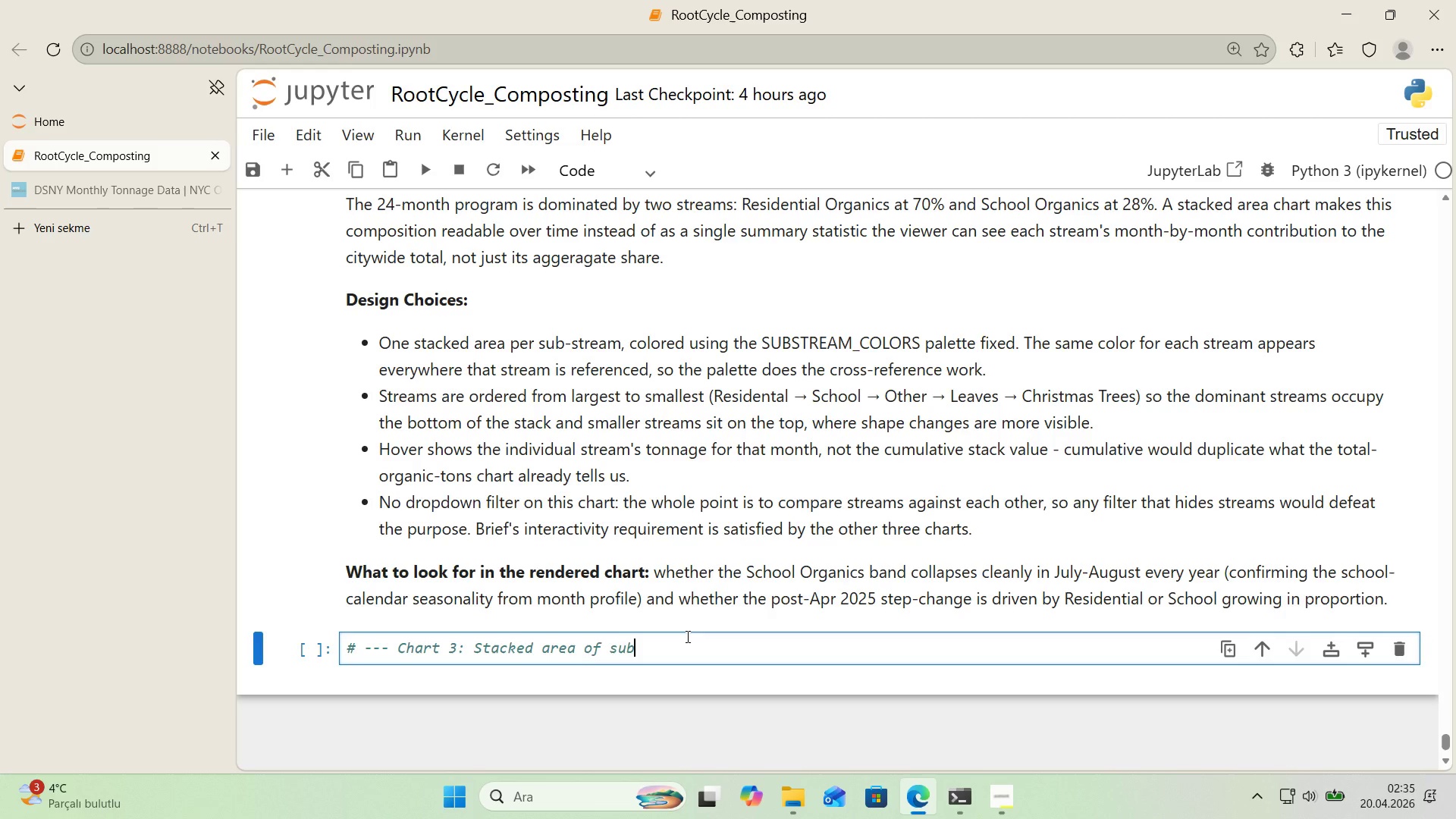 
wait(28.14)
 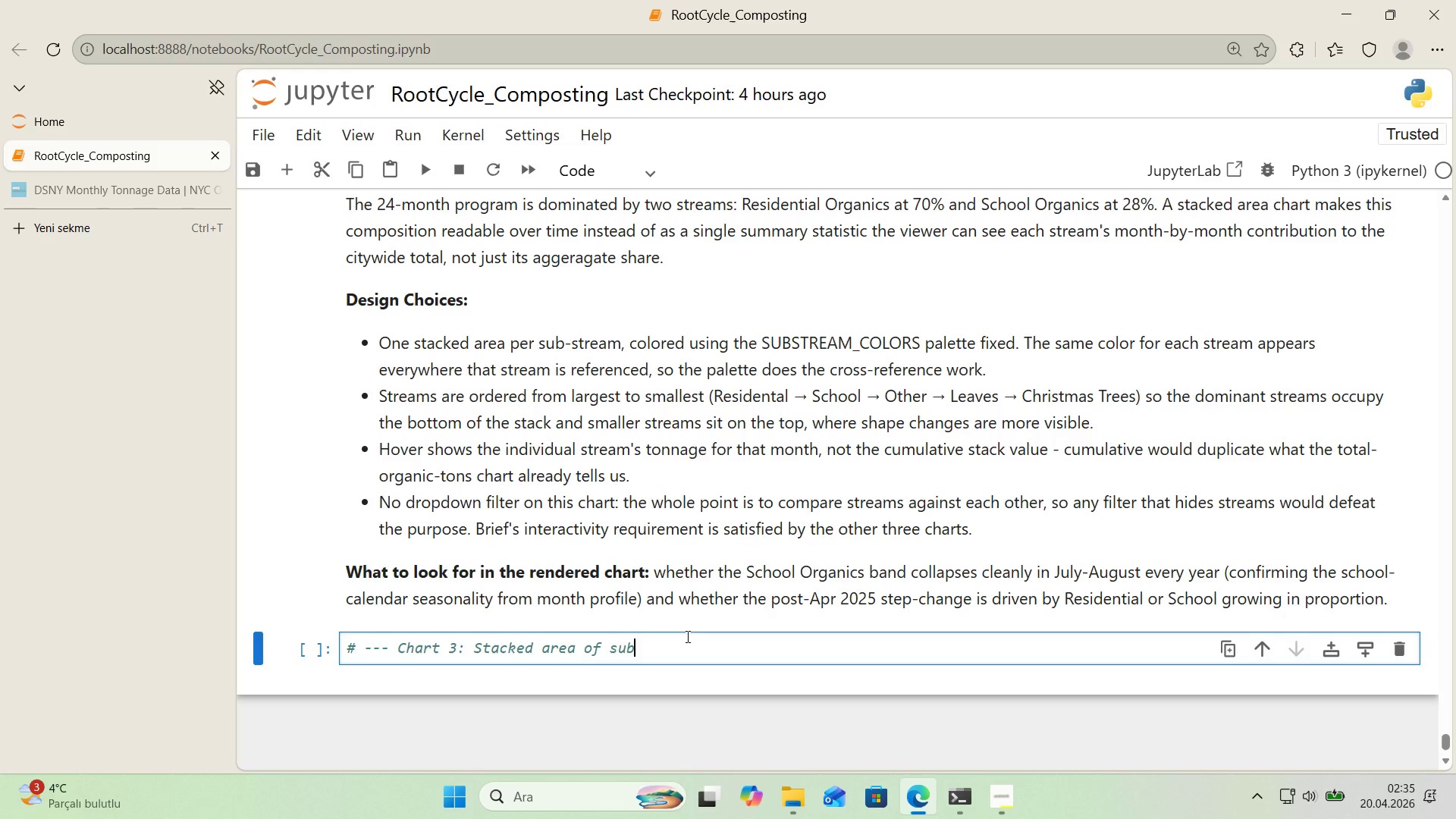 
type(-stream compos't'on ---)
 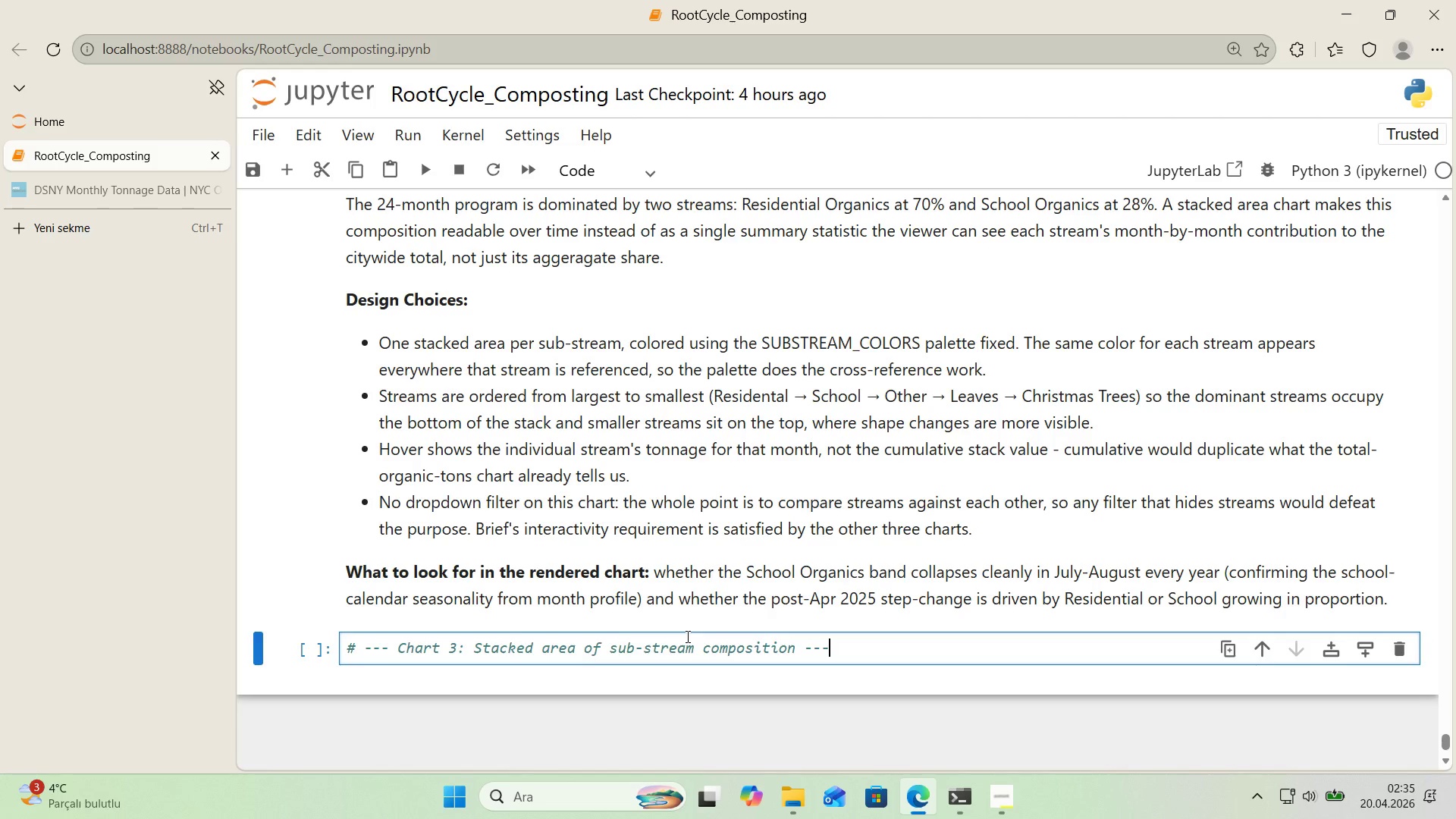 
key(Enter)
 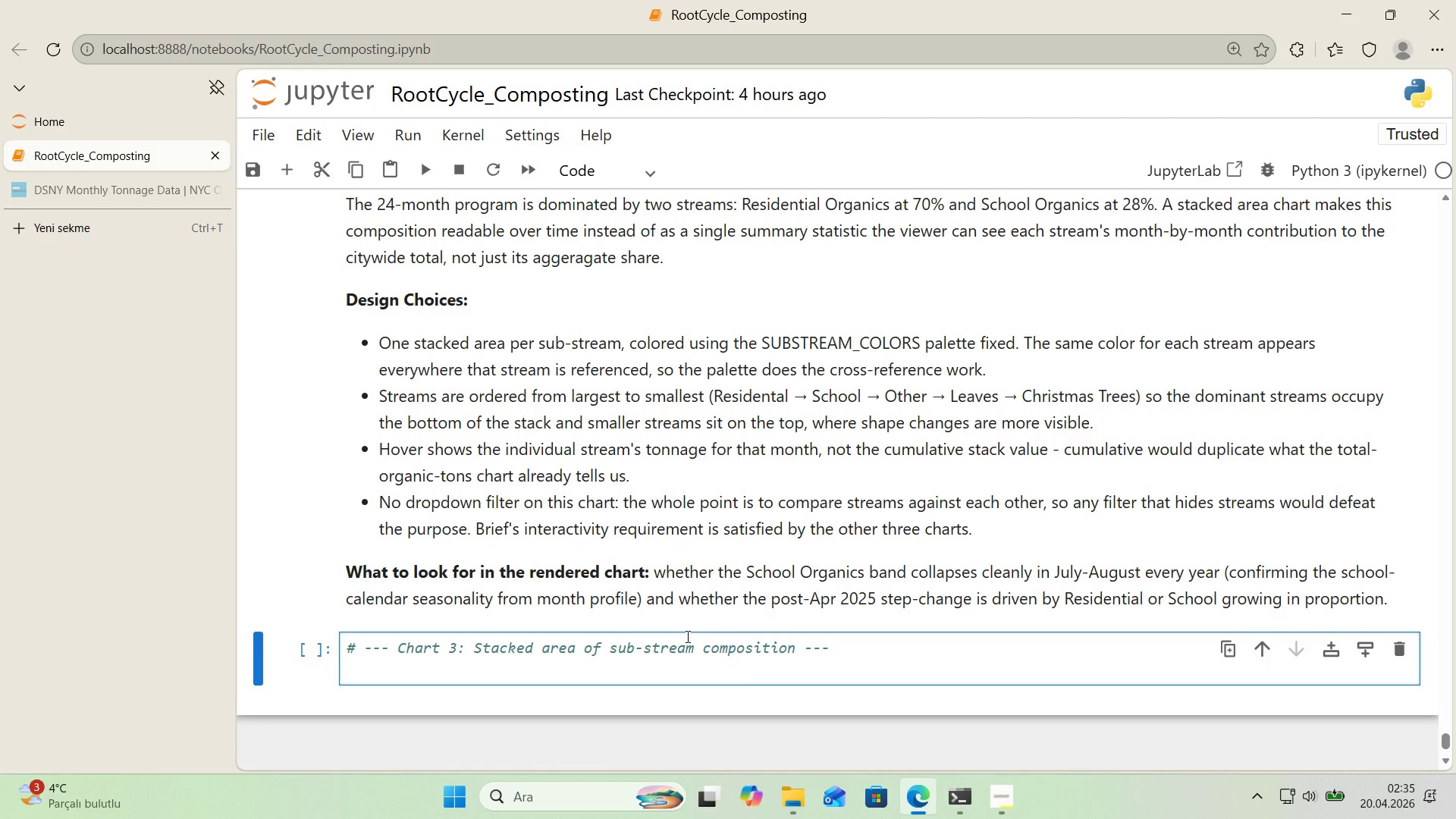 
key(Alt+Control+AltRight)
 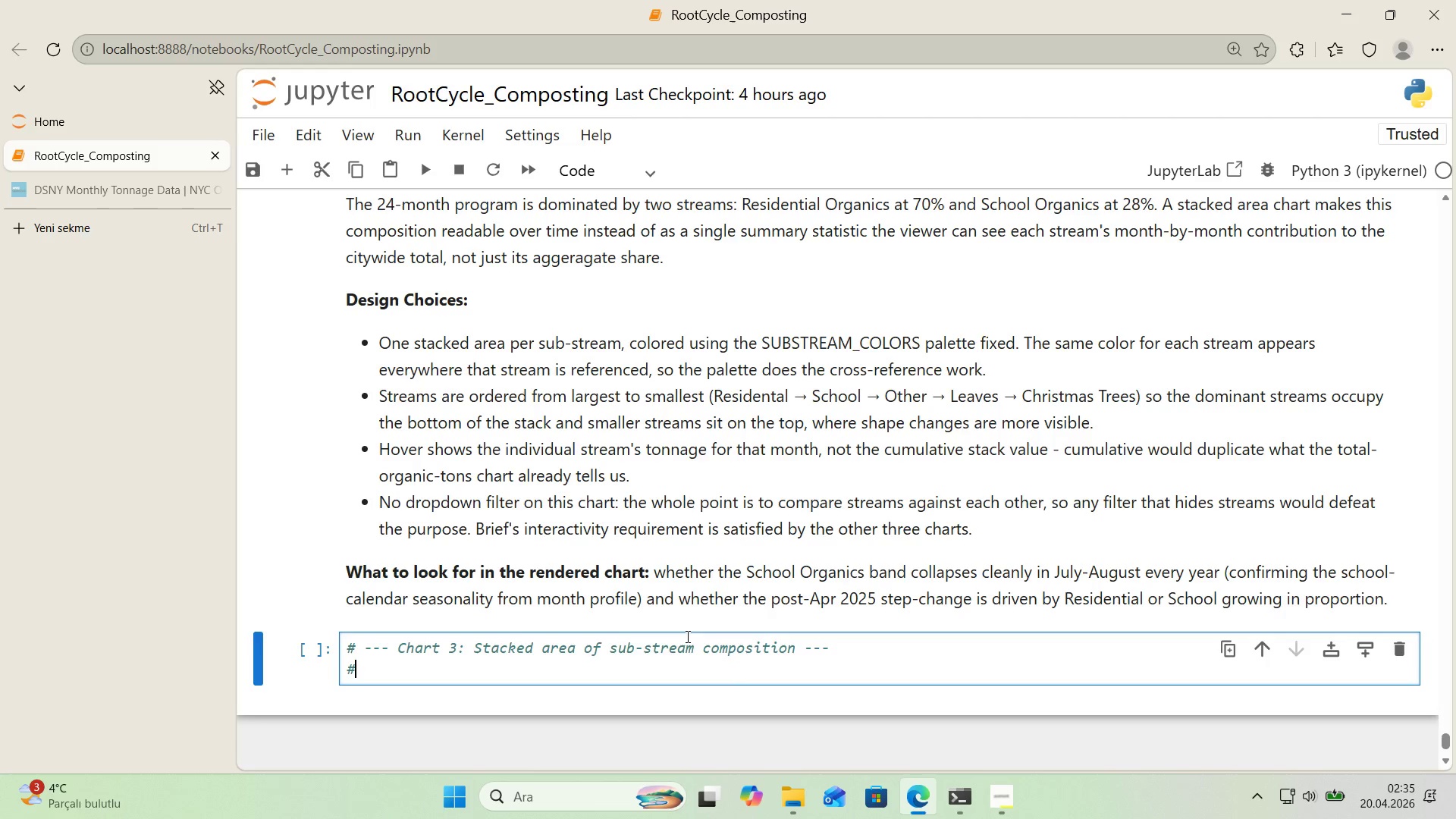 
key(Control+ControlLeft)
 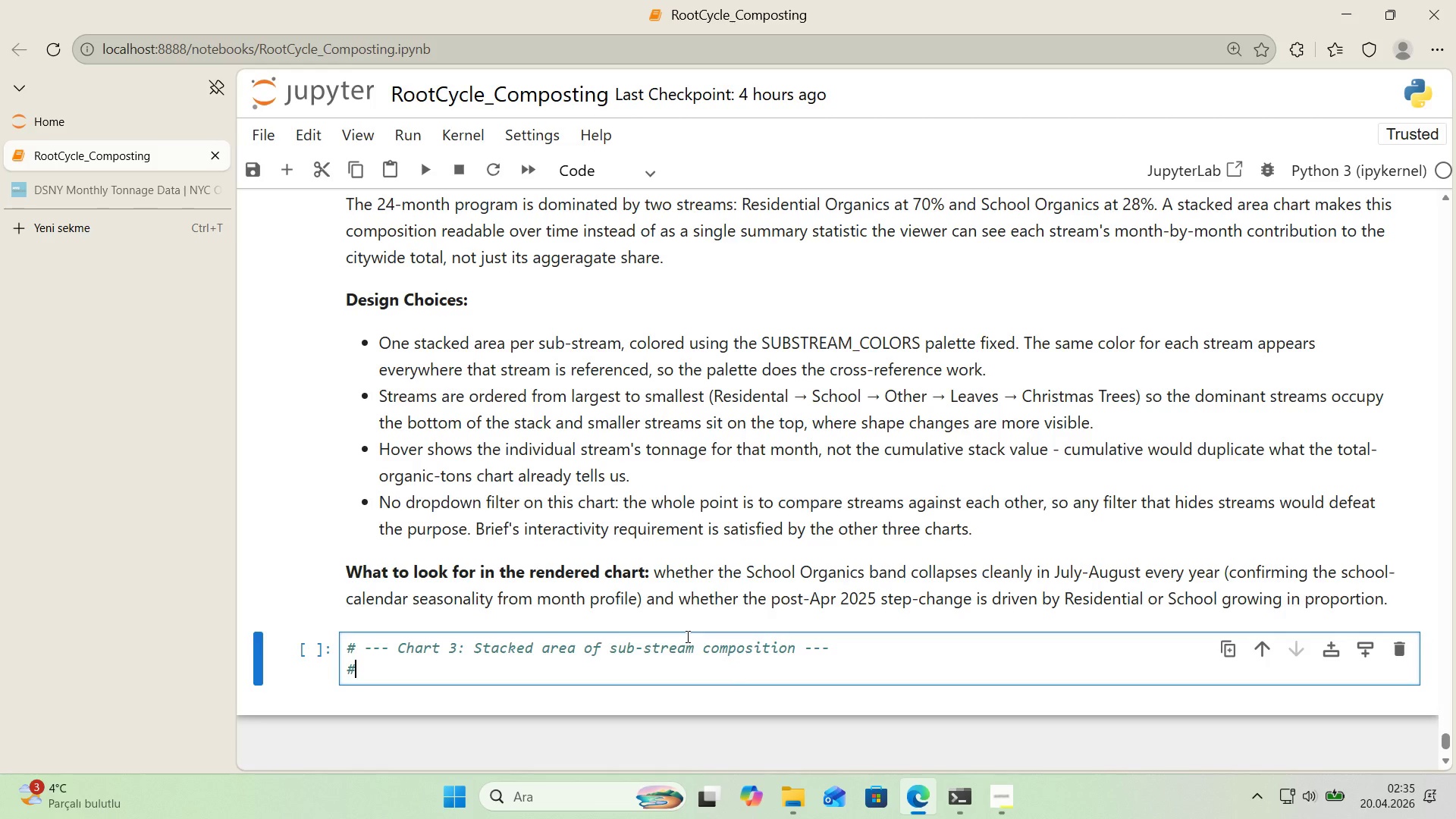 
key(Alt+Control+3)
 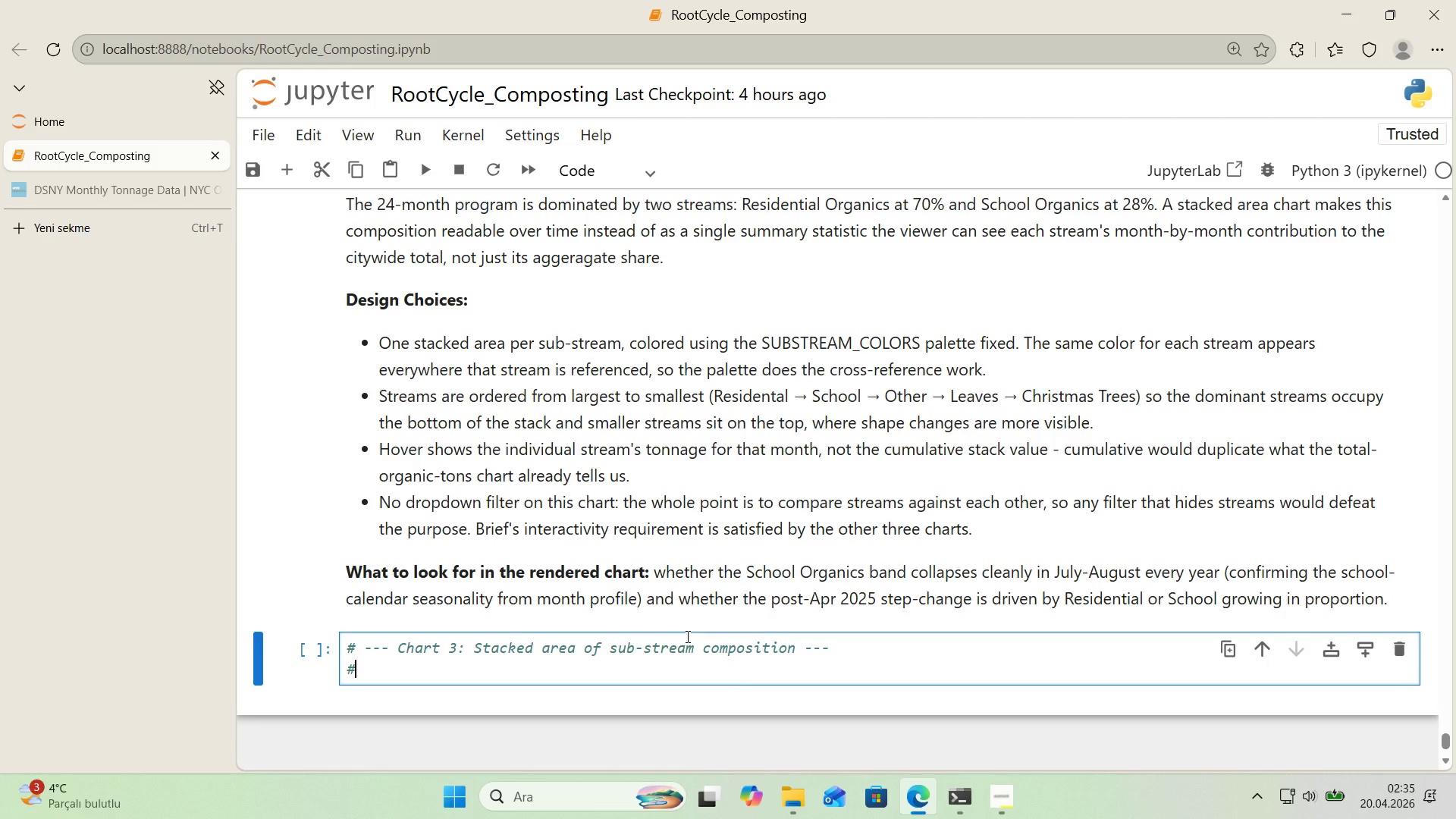 
type( Streams drawn 'n share-order *()
 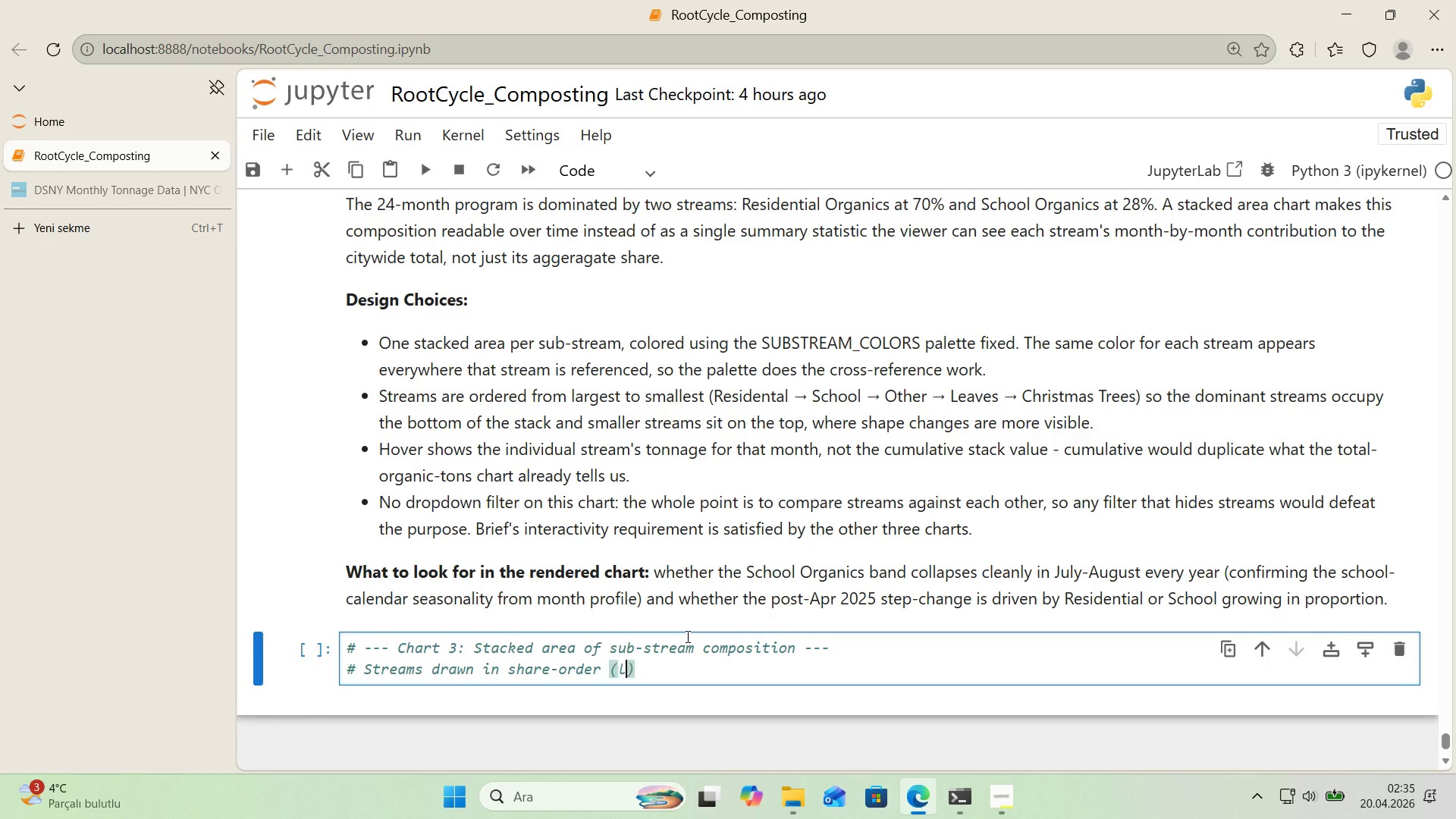 
 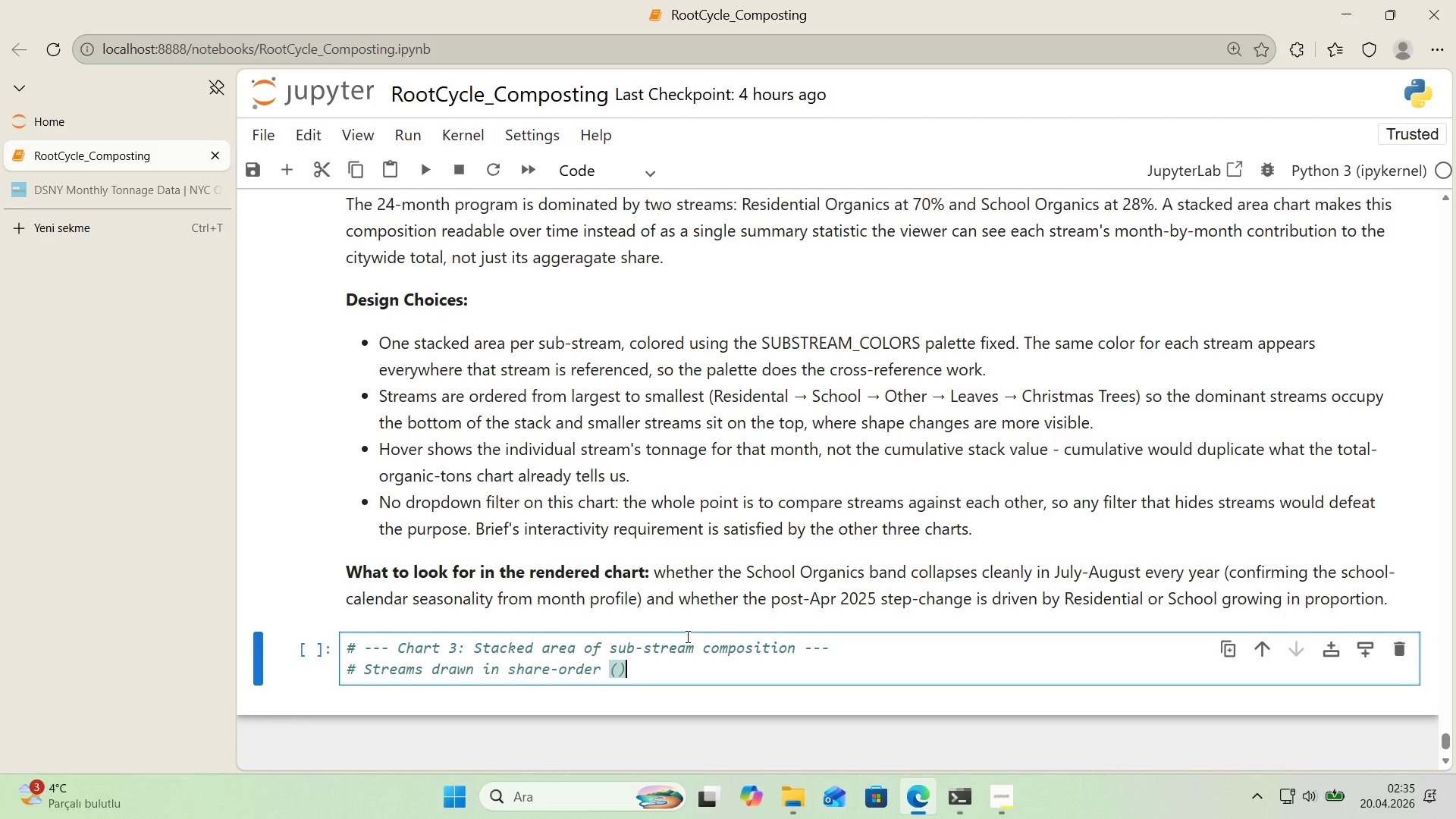 
key(ArrowLeft)
 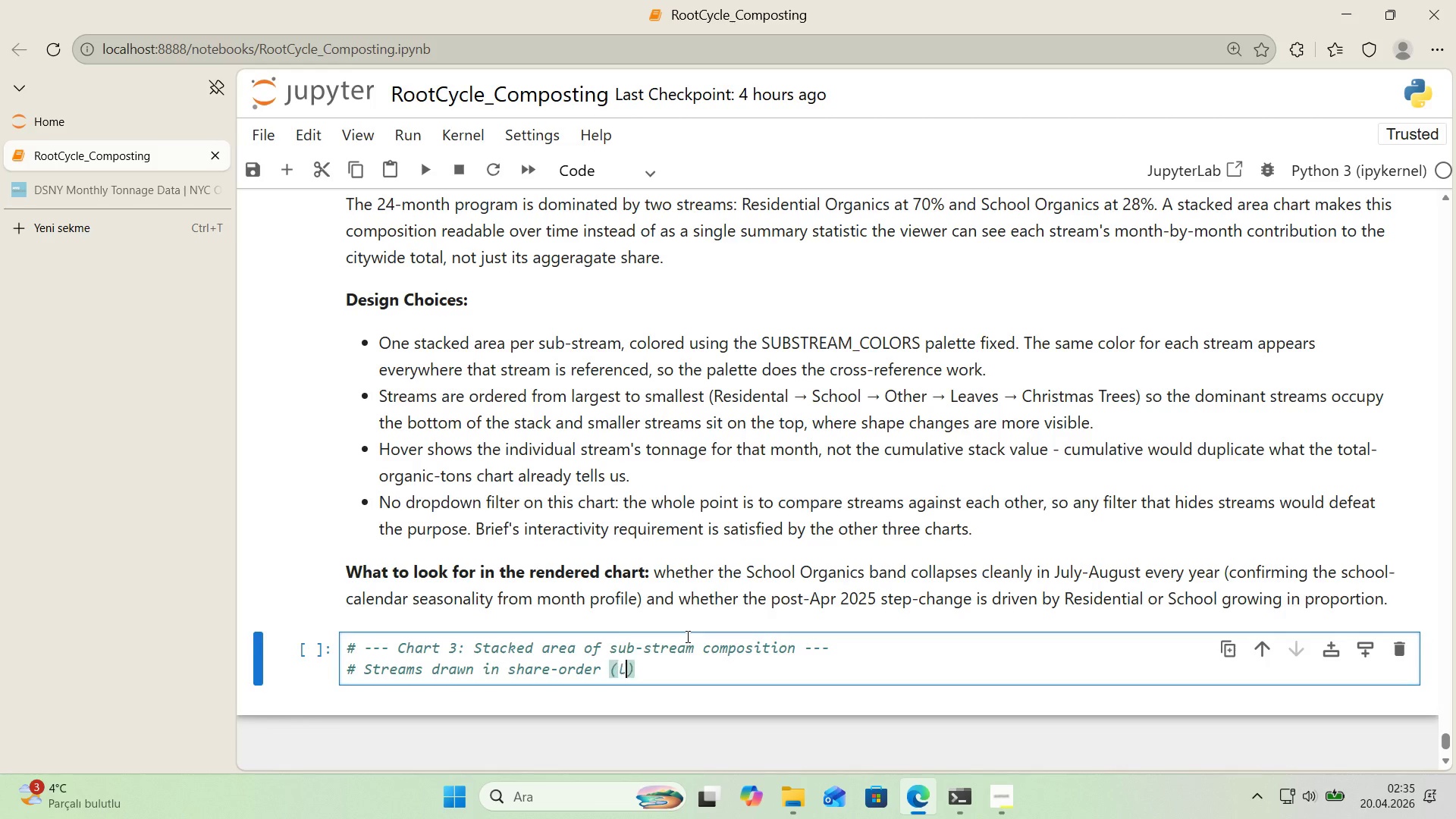 
type(largest at the bottom )
 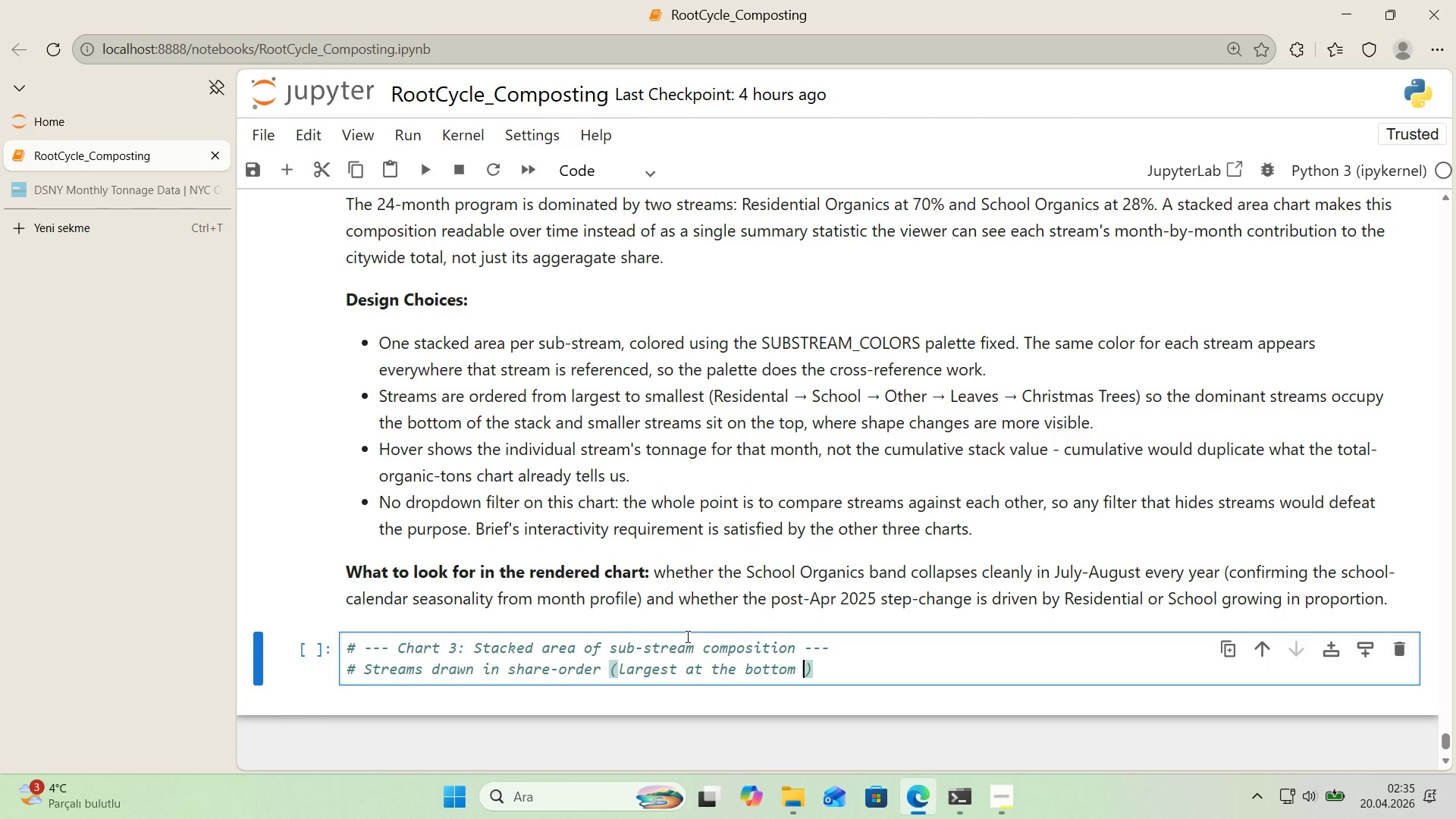 
wait(35.39)
 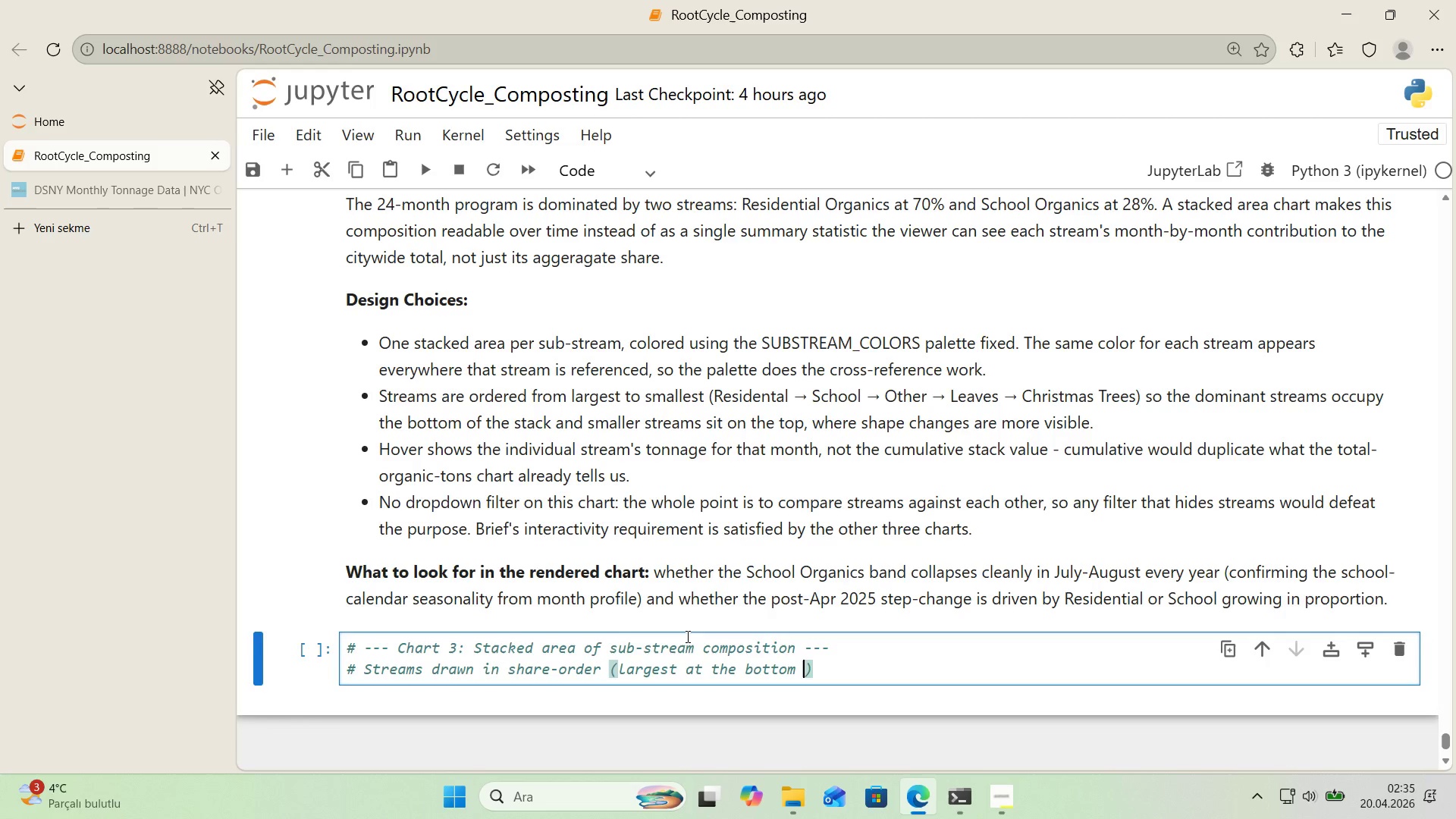 
scroll: coordinate [855, 644], scroll_direction: down, amount: 1.0
 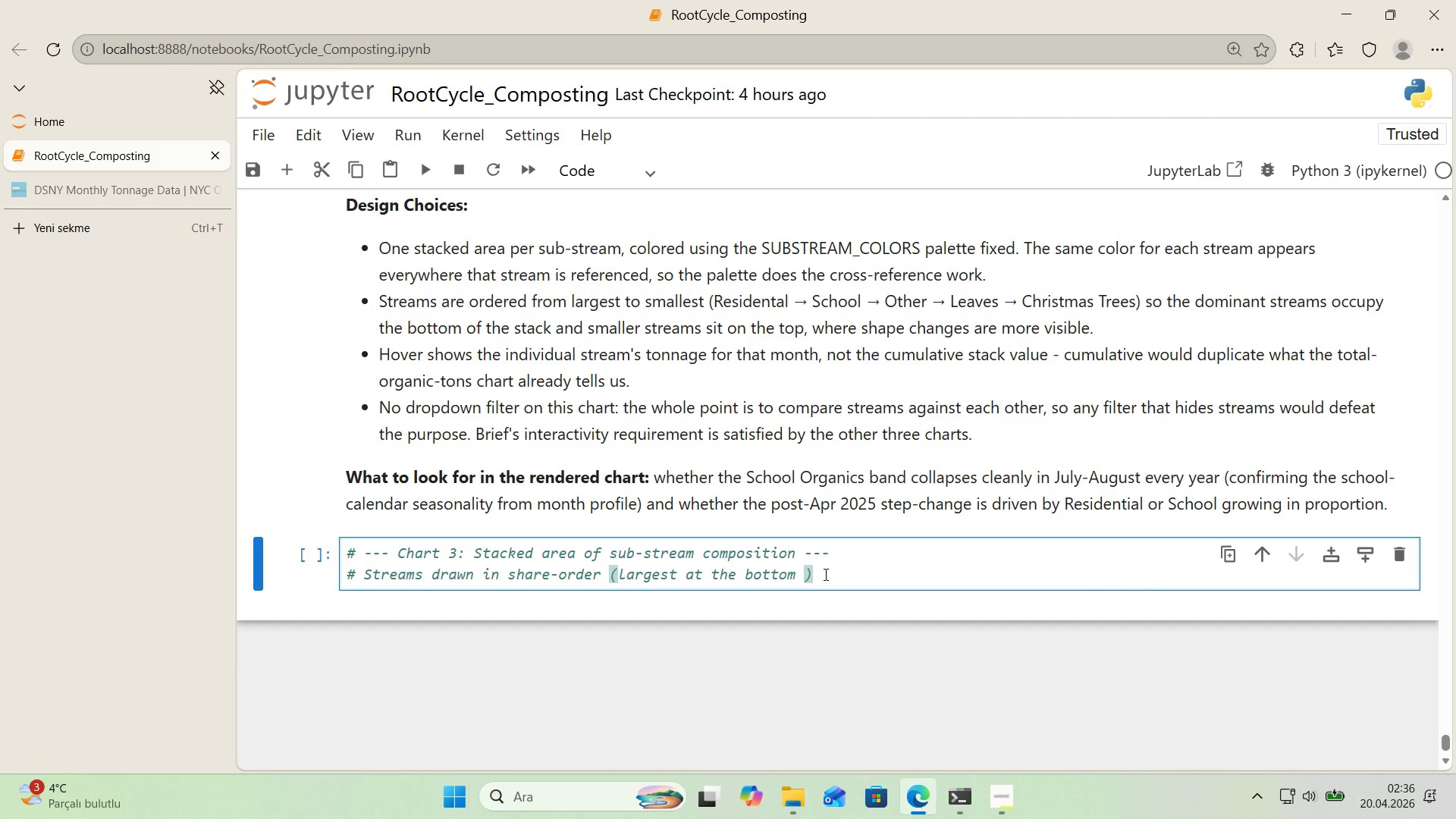 
type( Each sub-stream)
 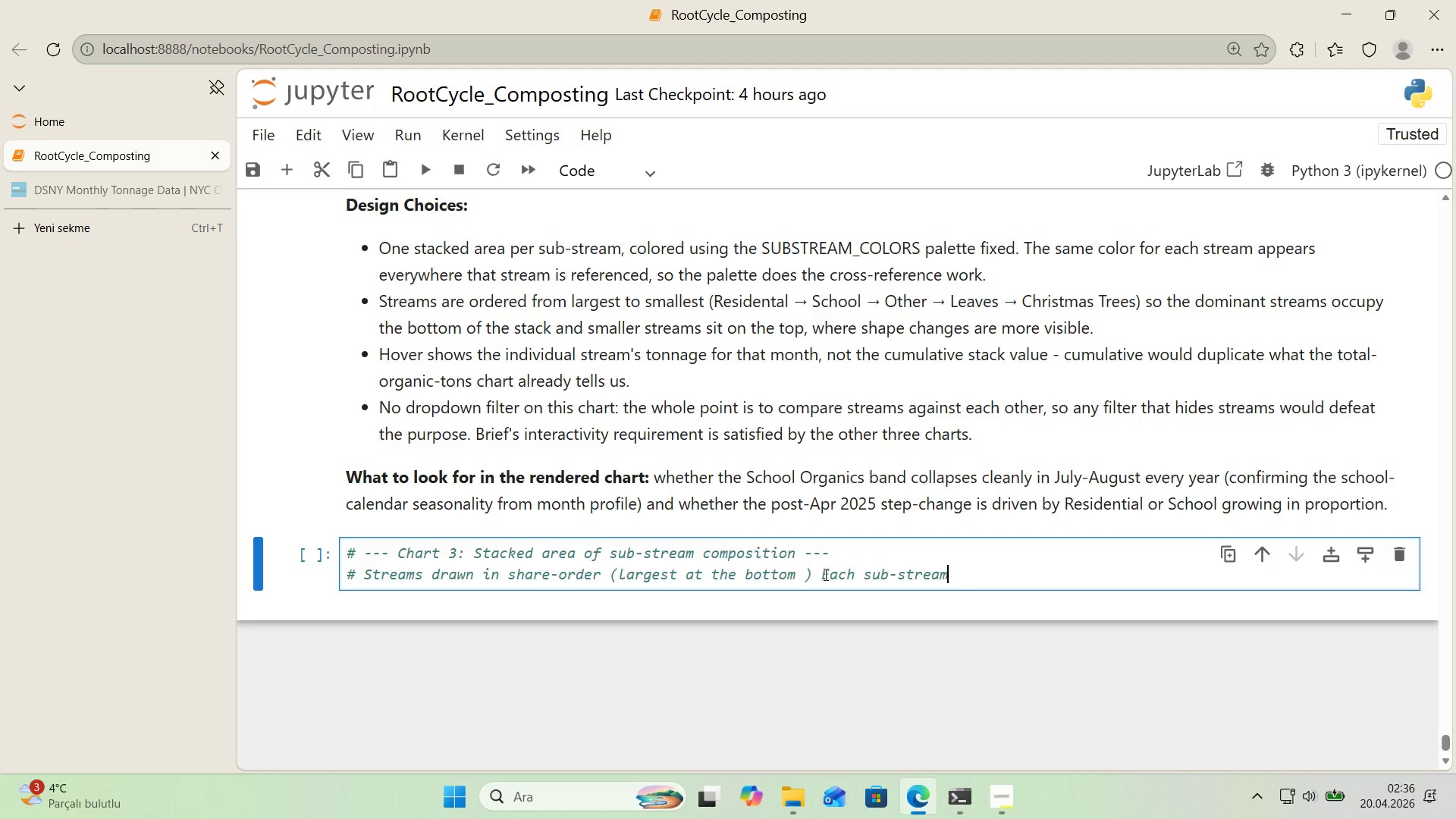 
key(Enter)
 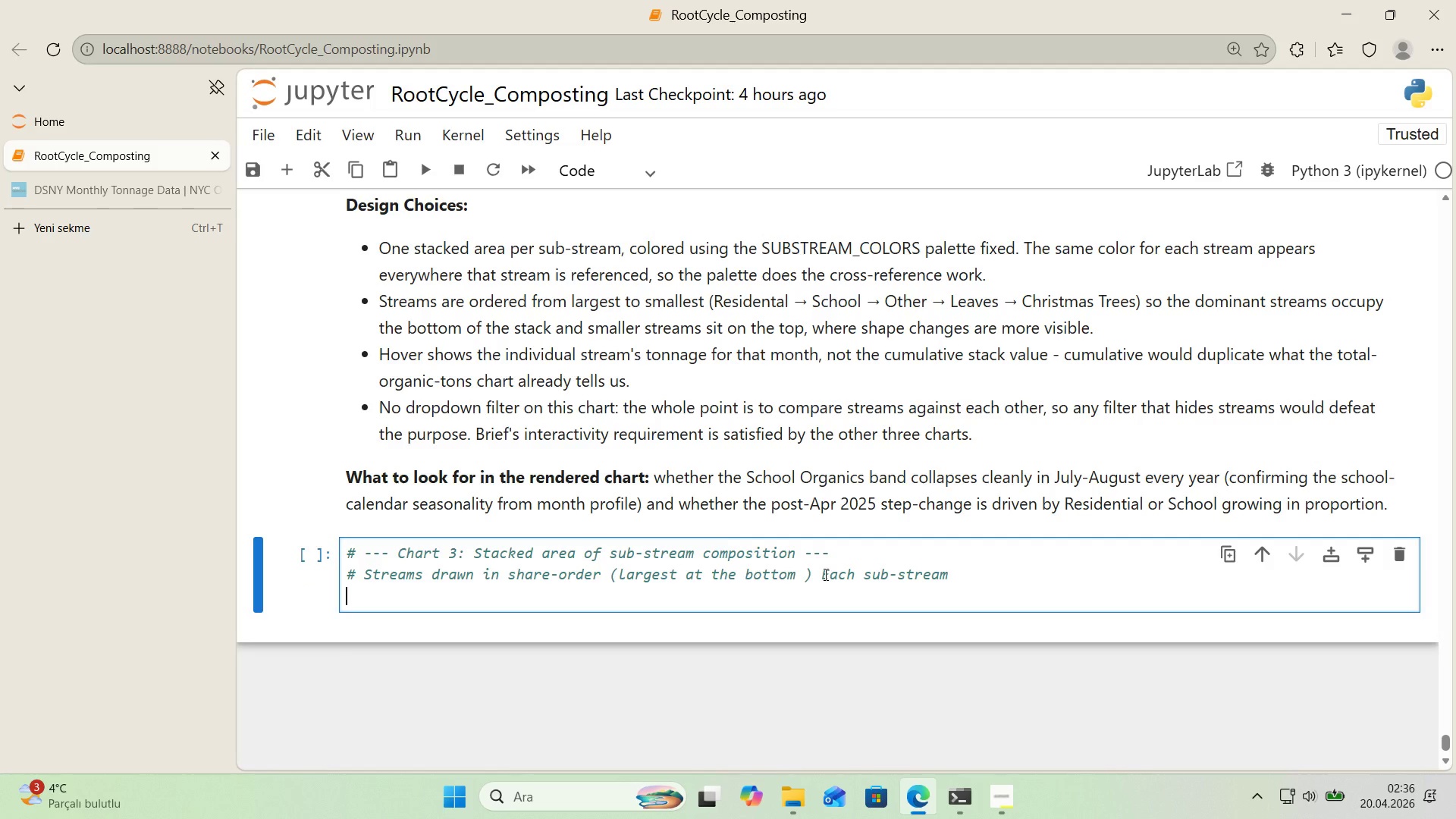 
key(Alt+Control+AltRight)
 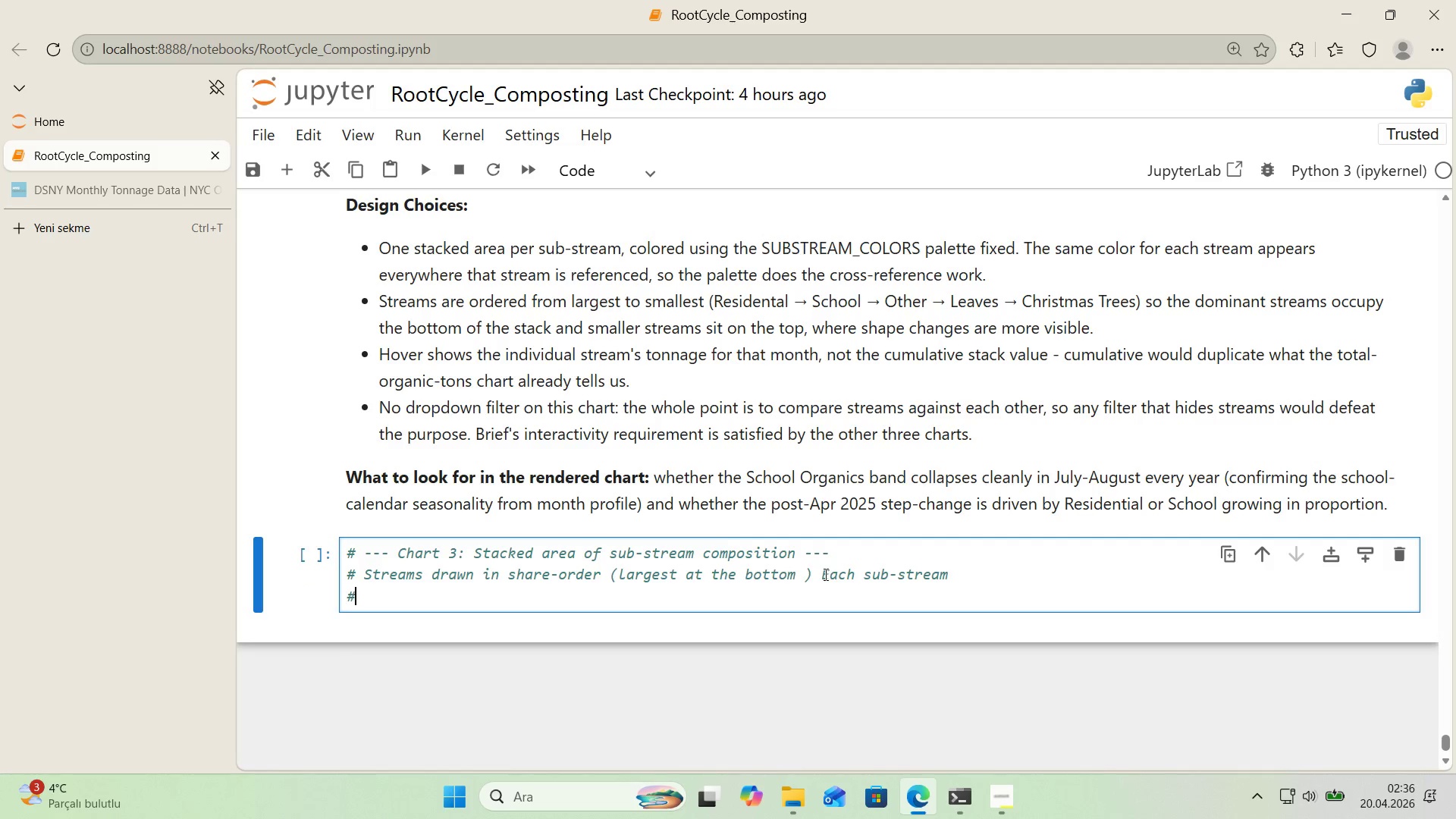 
key(Control+ControlLeft)
 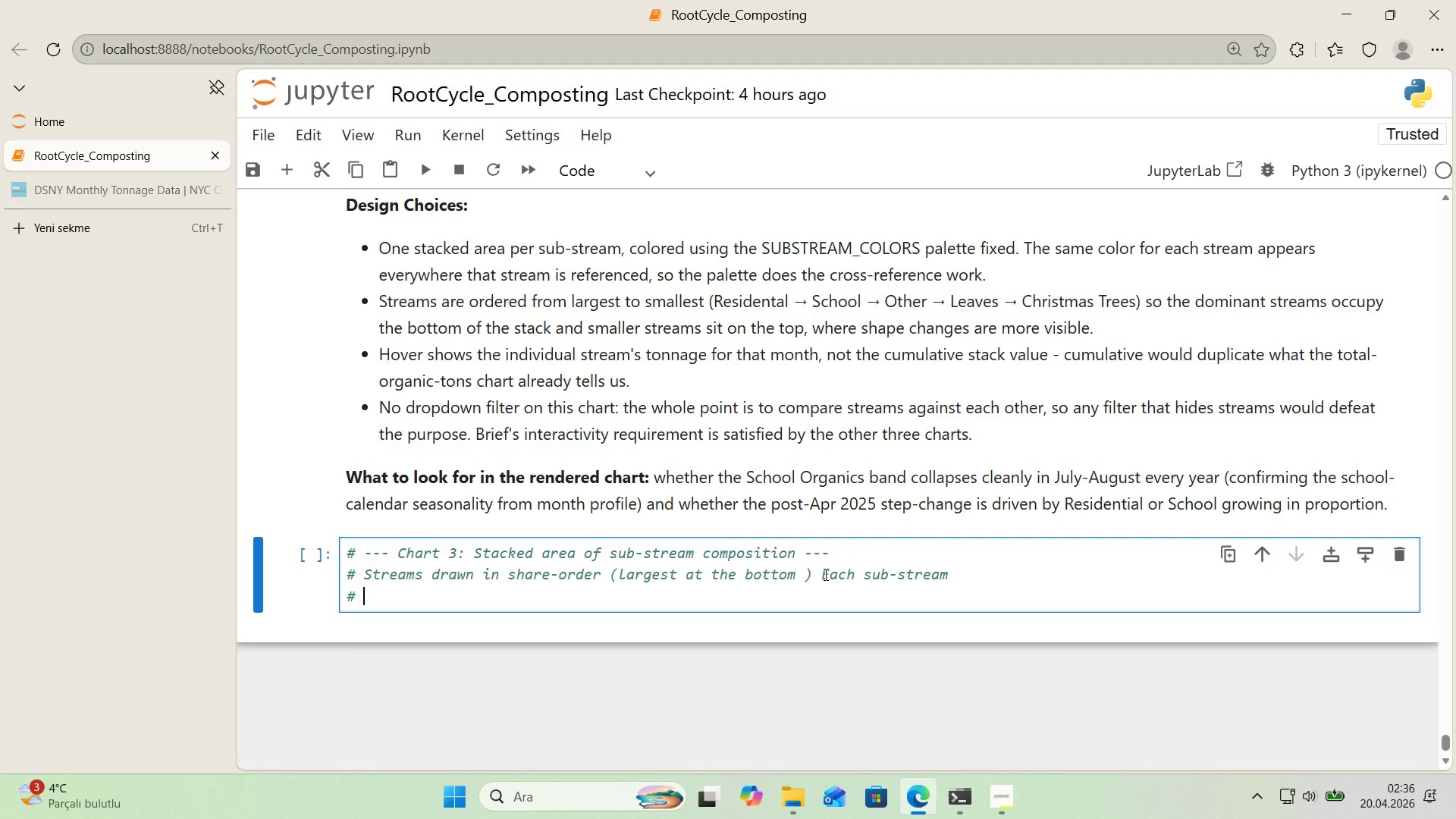 
key(Alt+Control+3)
 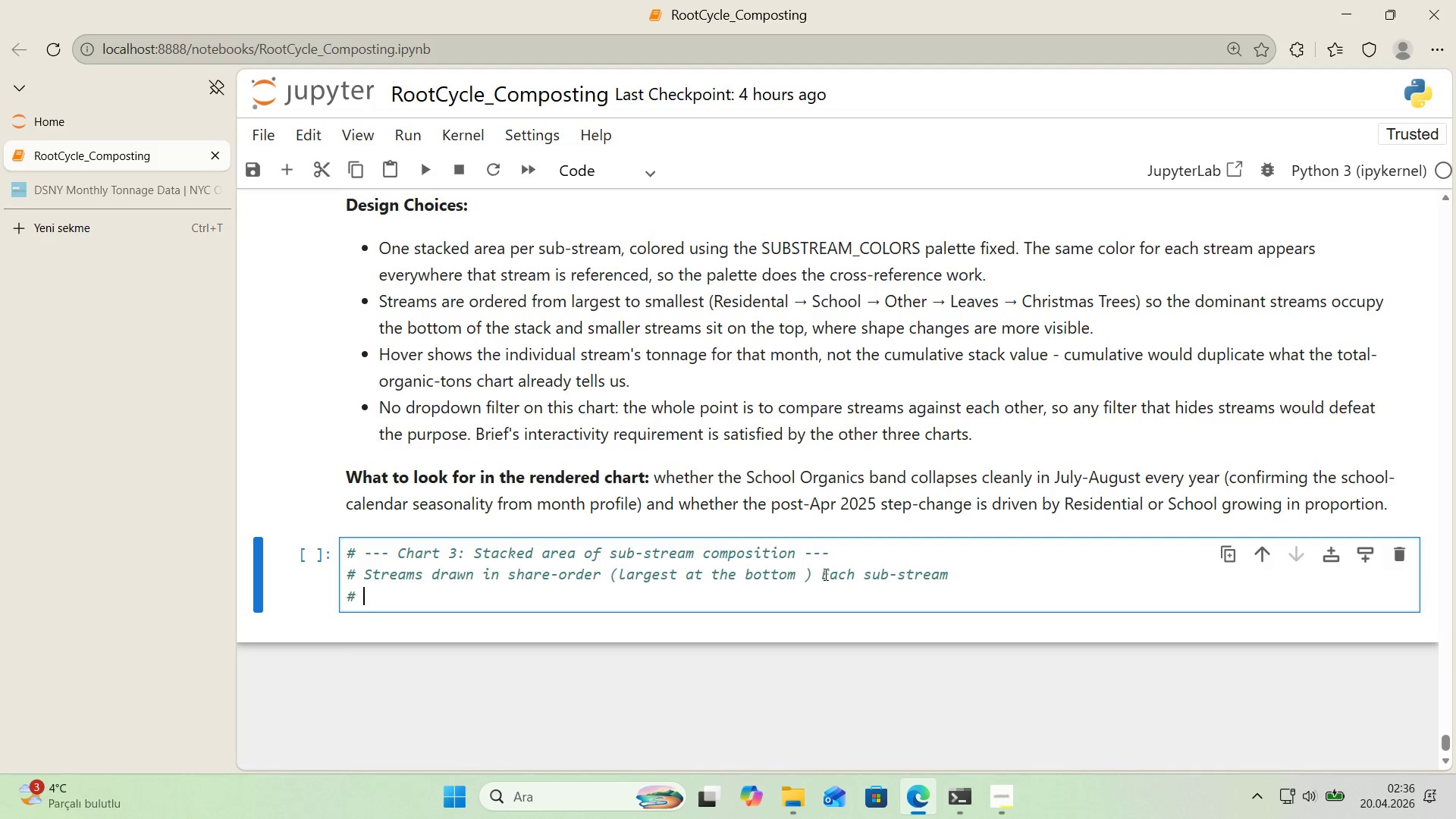 
type( uses )
 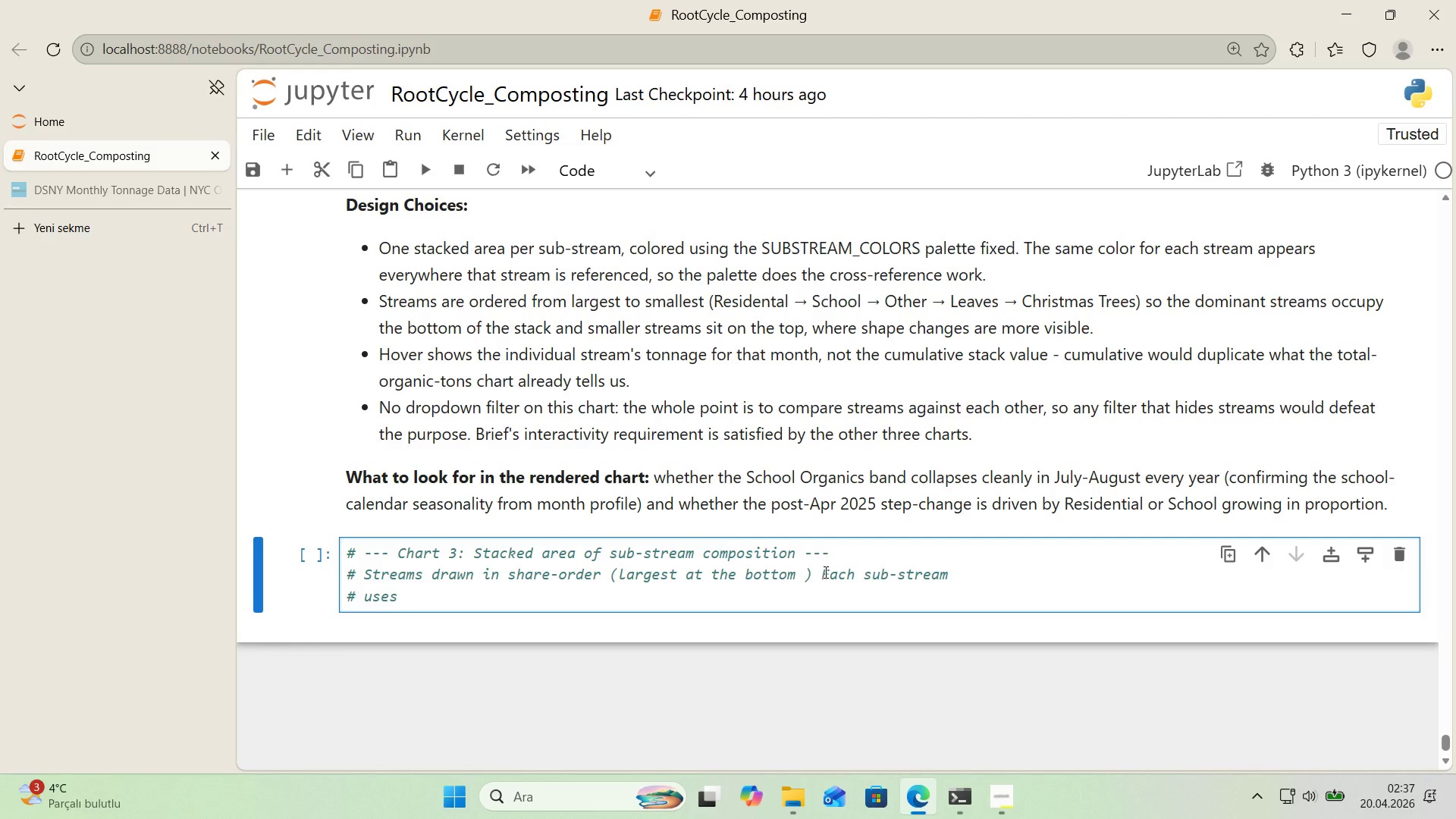 
wait(54.66)
 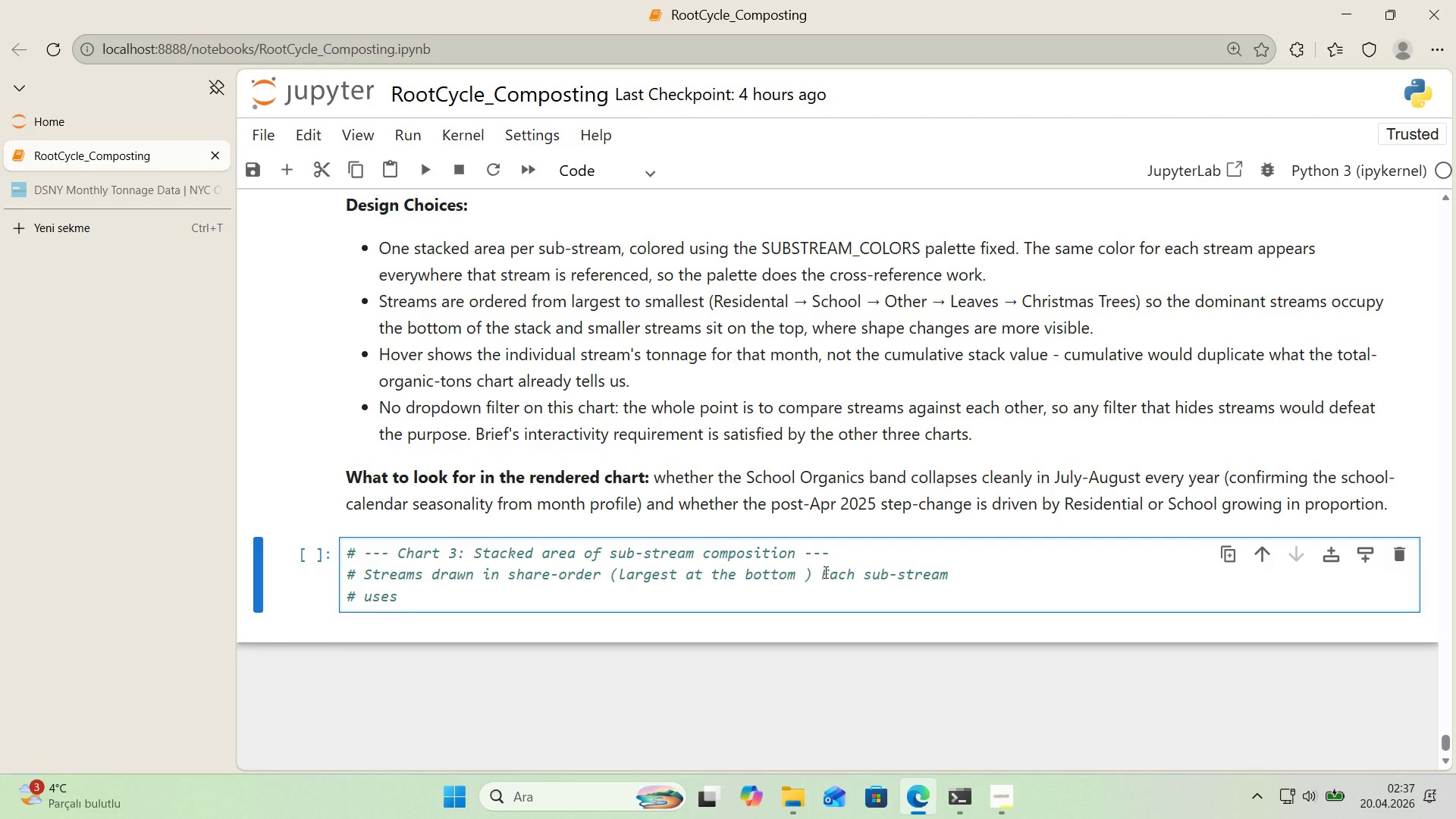 
type(the SUBSTREAM_COLORS palette f'xed 'n so ed so 'ts color matches)
 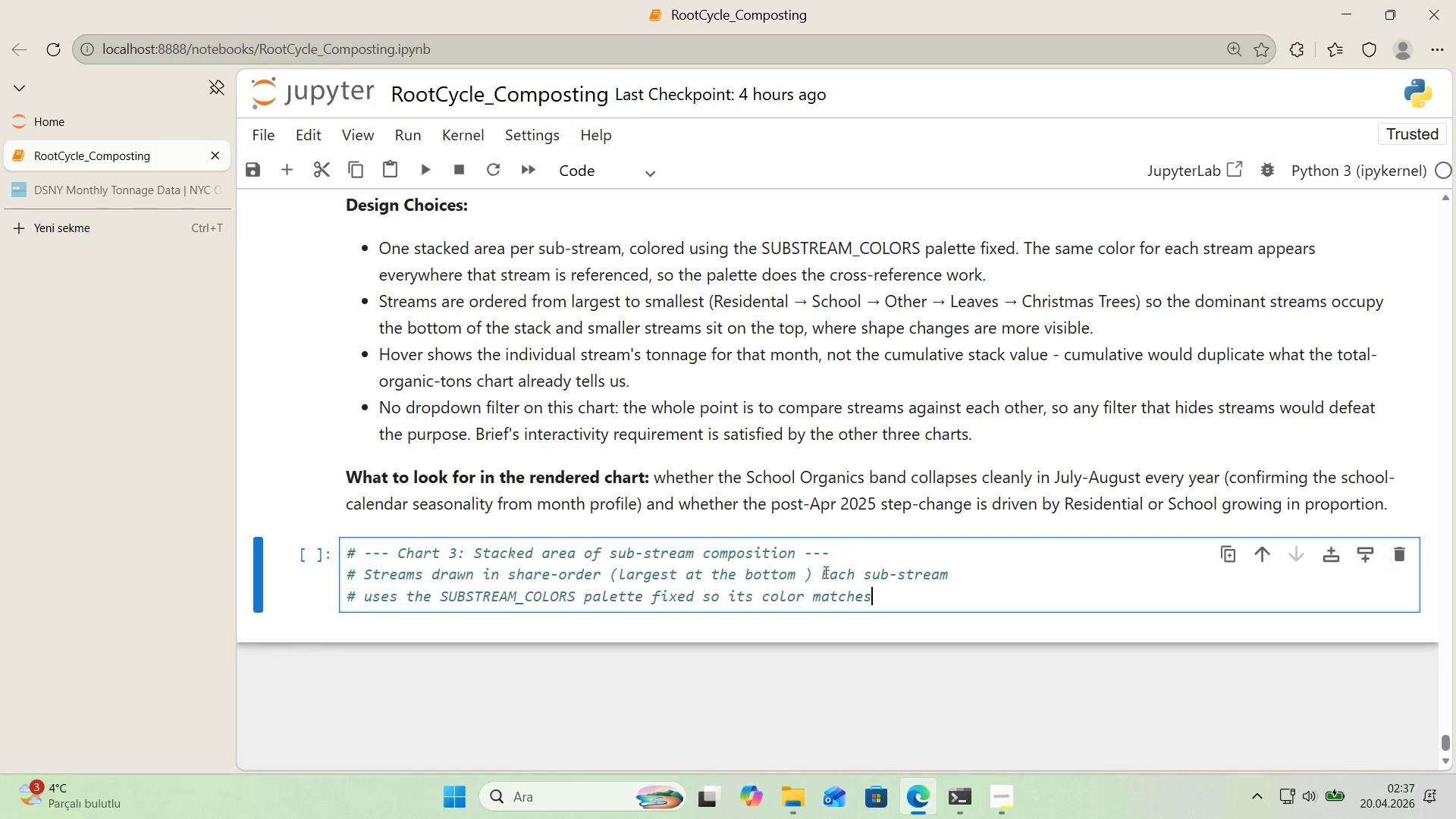 
hold_key(key=Backspace, duration=0.72)
 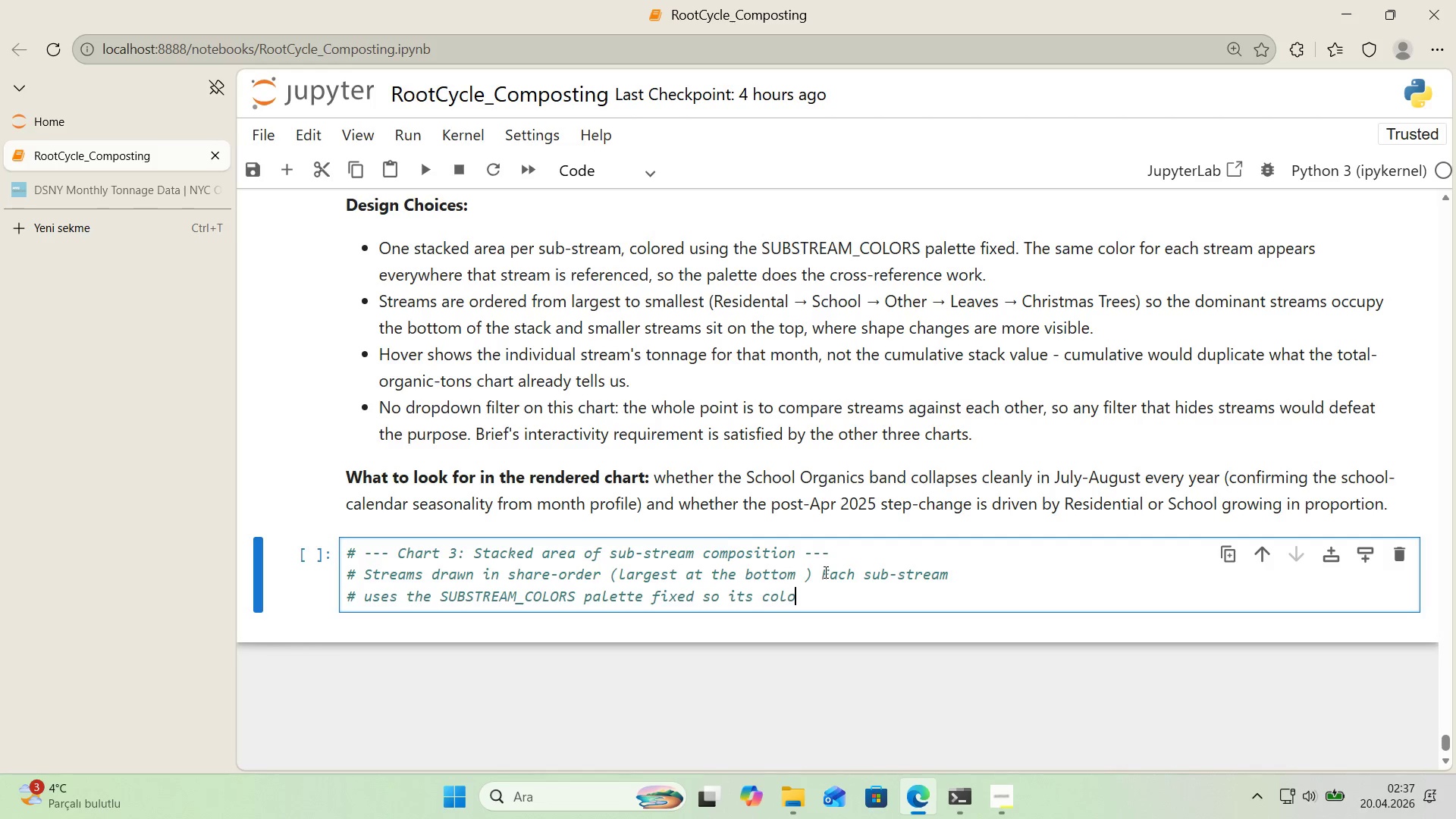 
key(Enter)
 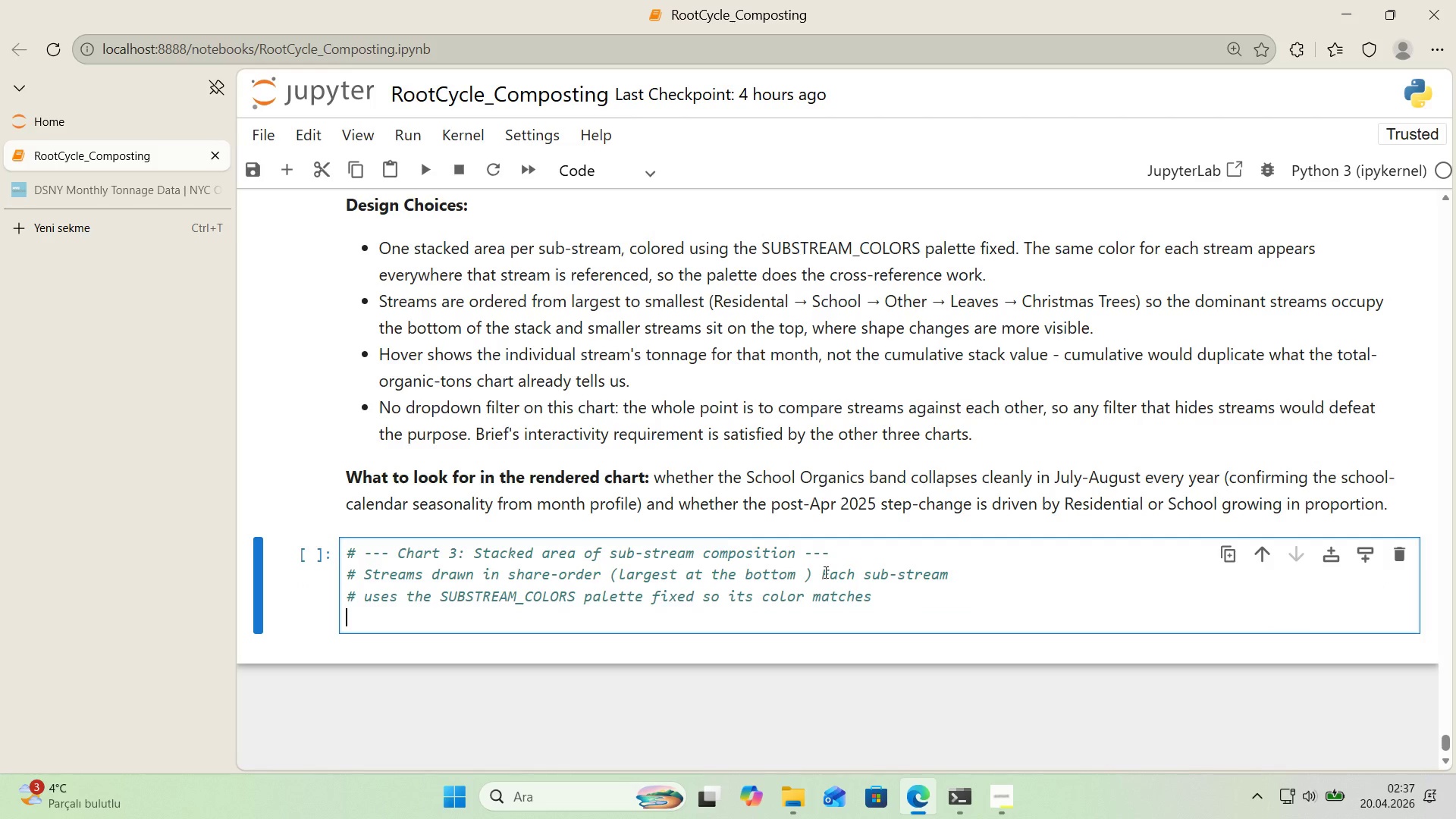 
key(Alt+Control+AltRight)
 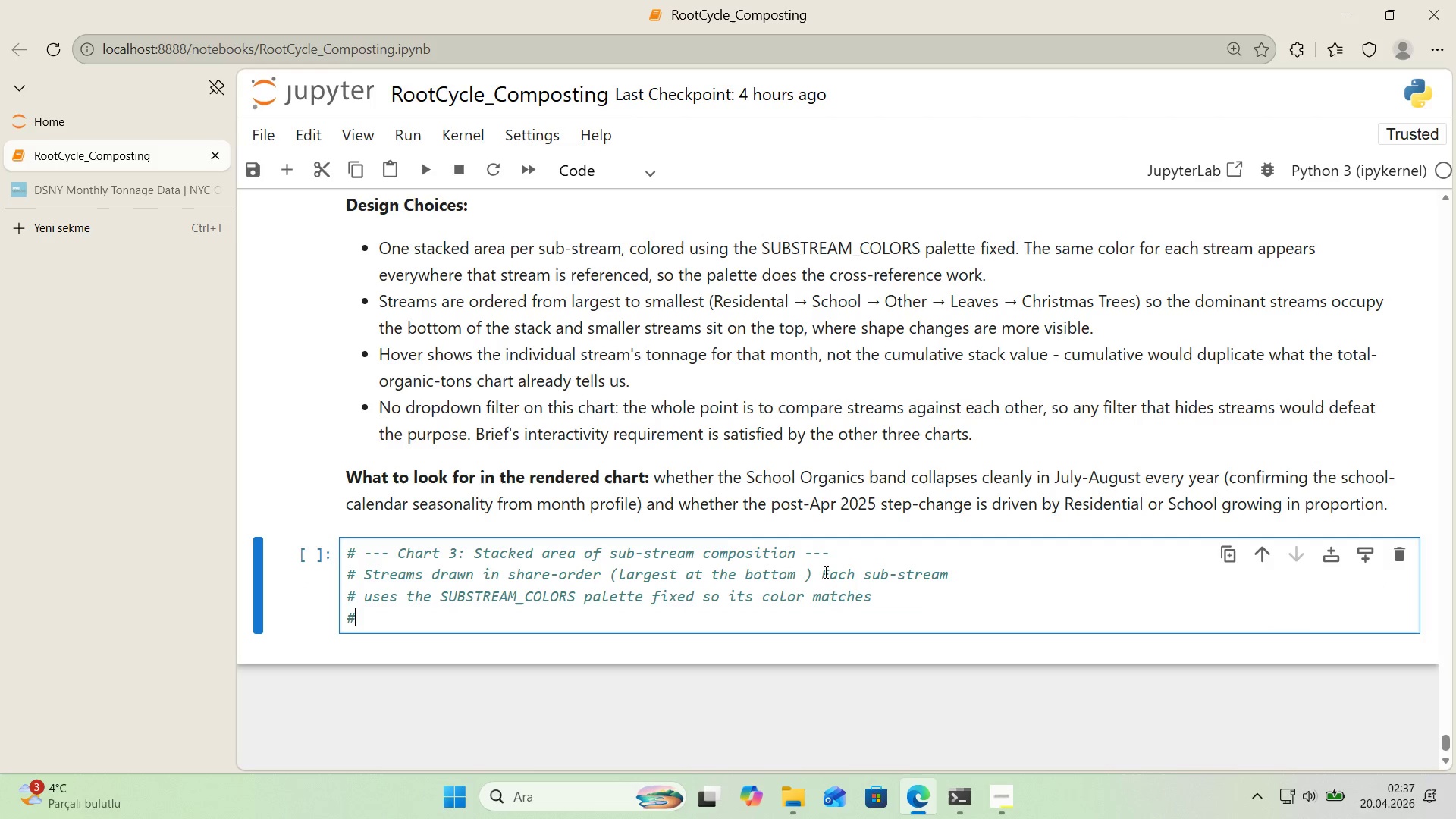 
key(Control+ControlLeft)
 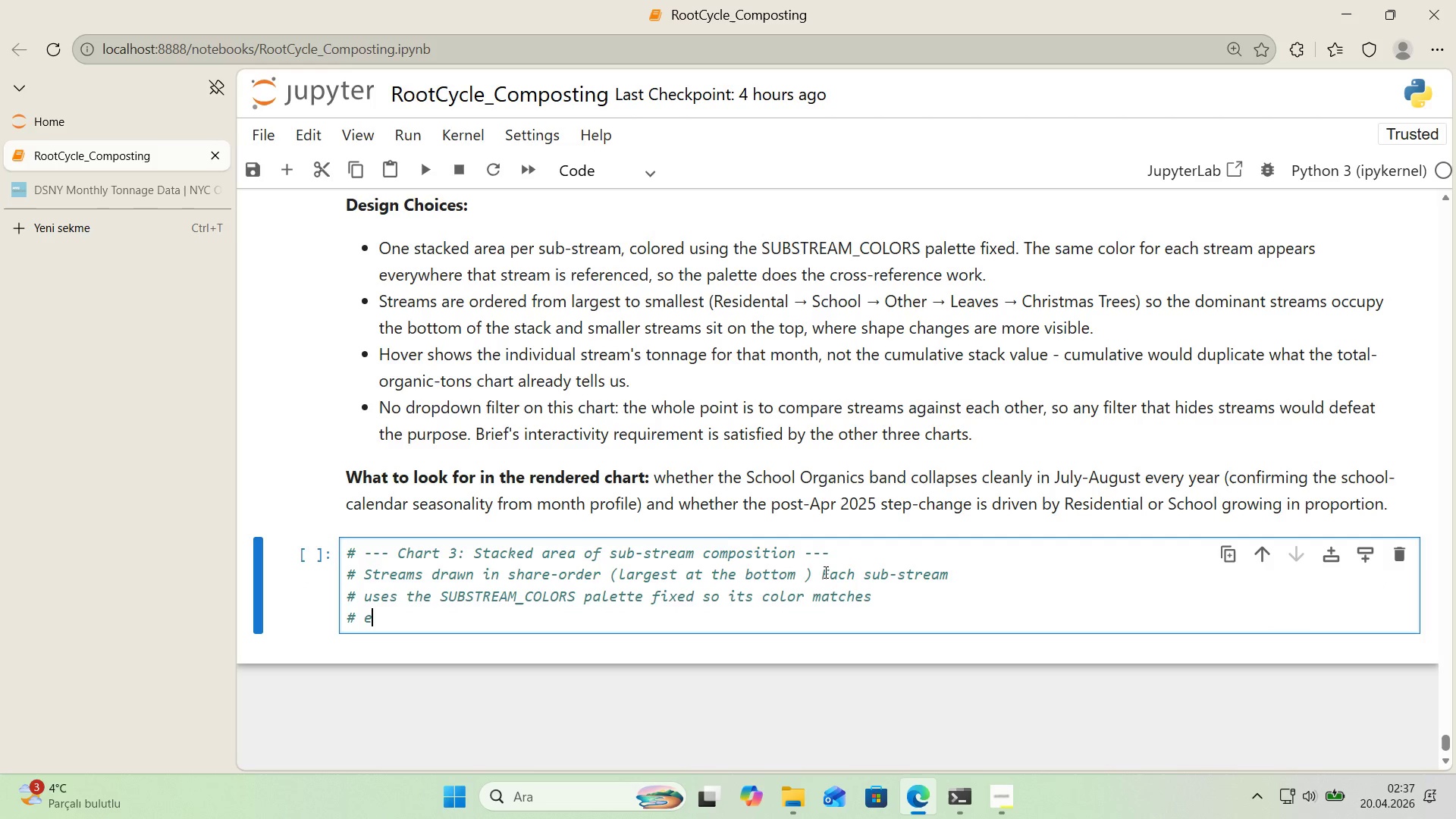 
key(Alt+Control+3)
 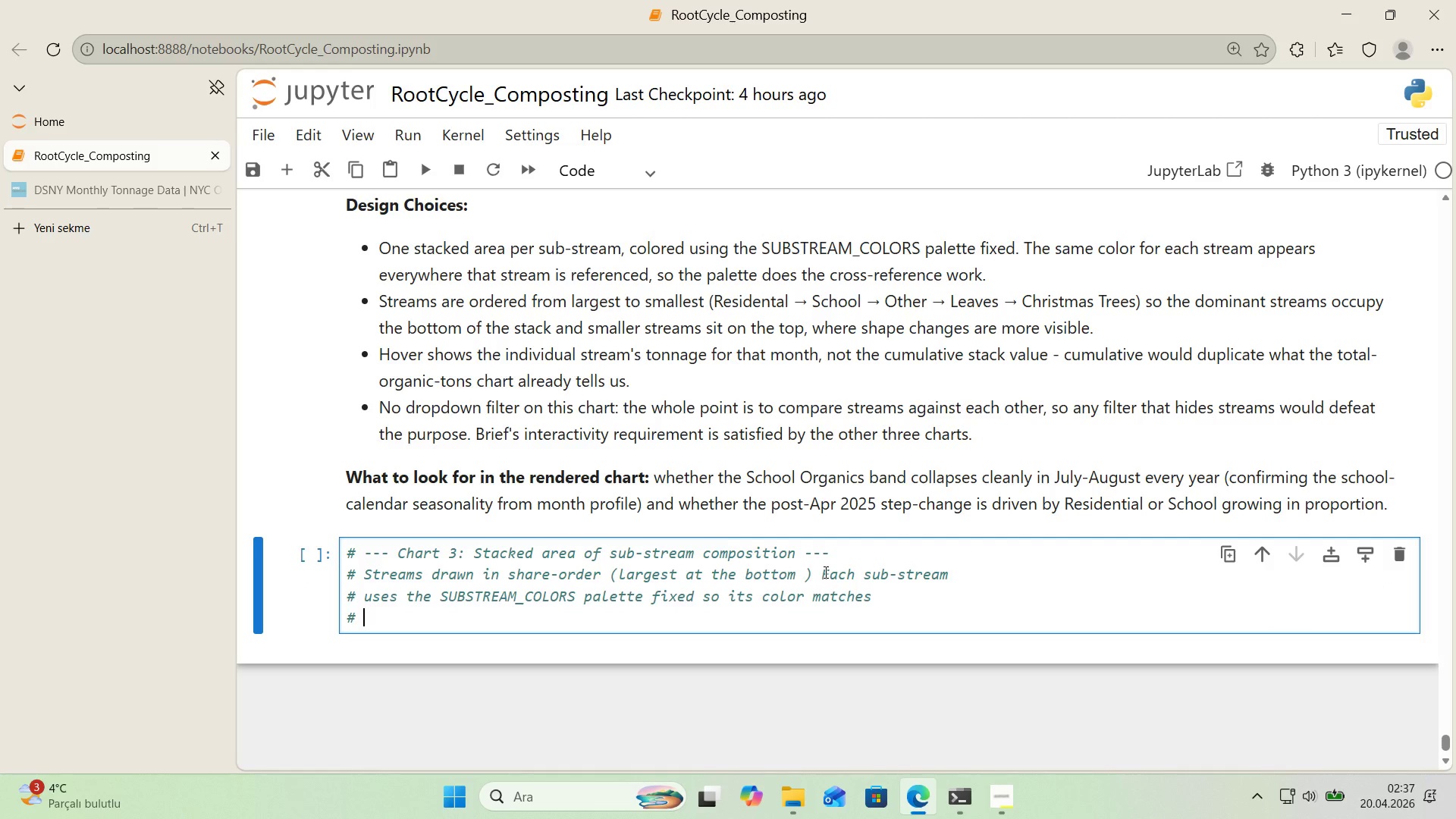 
type( every other reference to)
 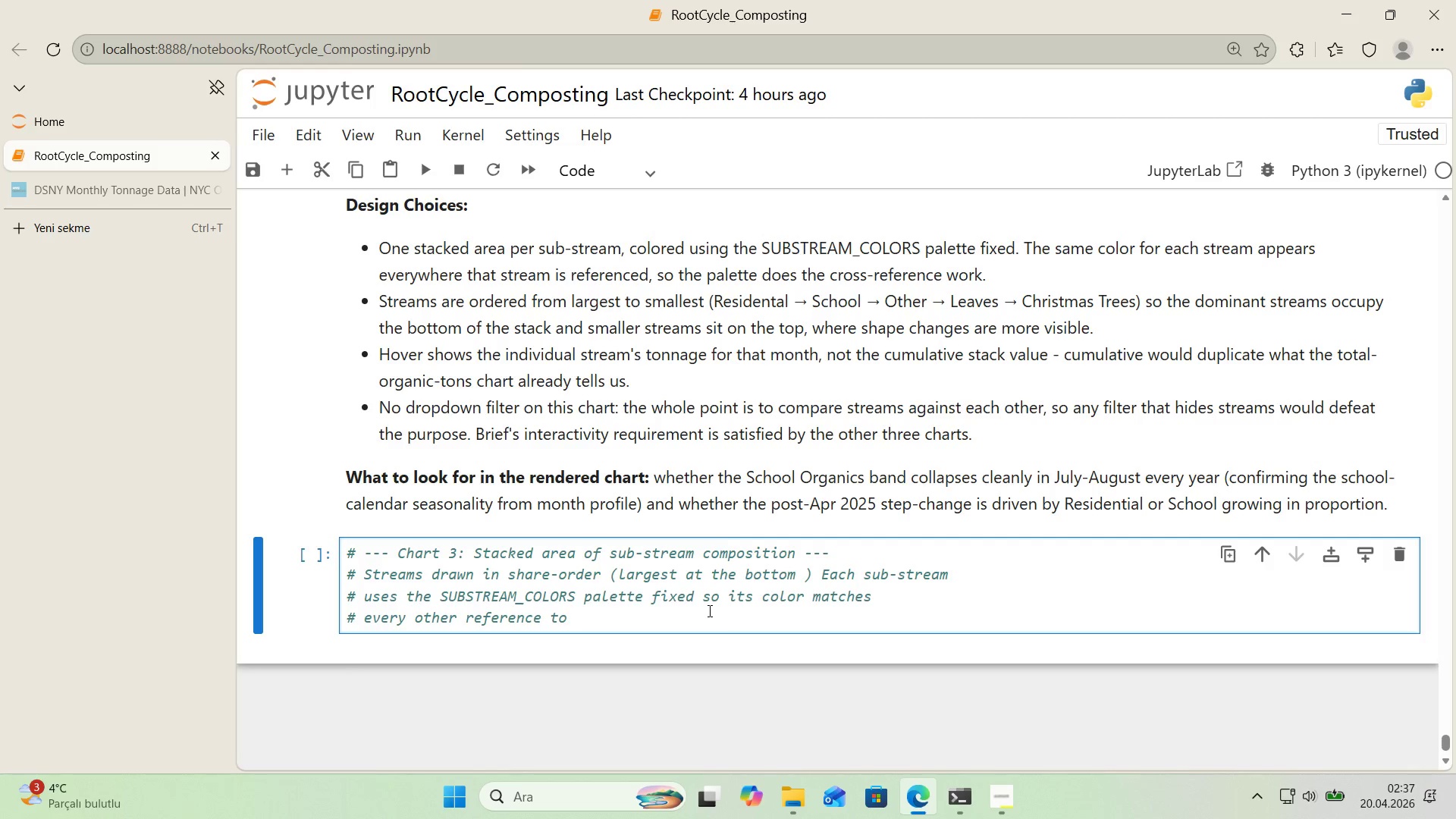 
wait(5.75)
 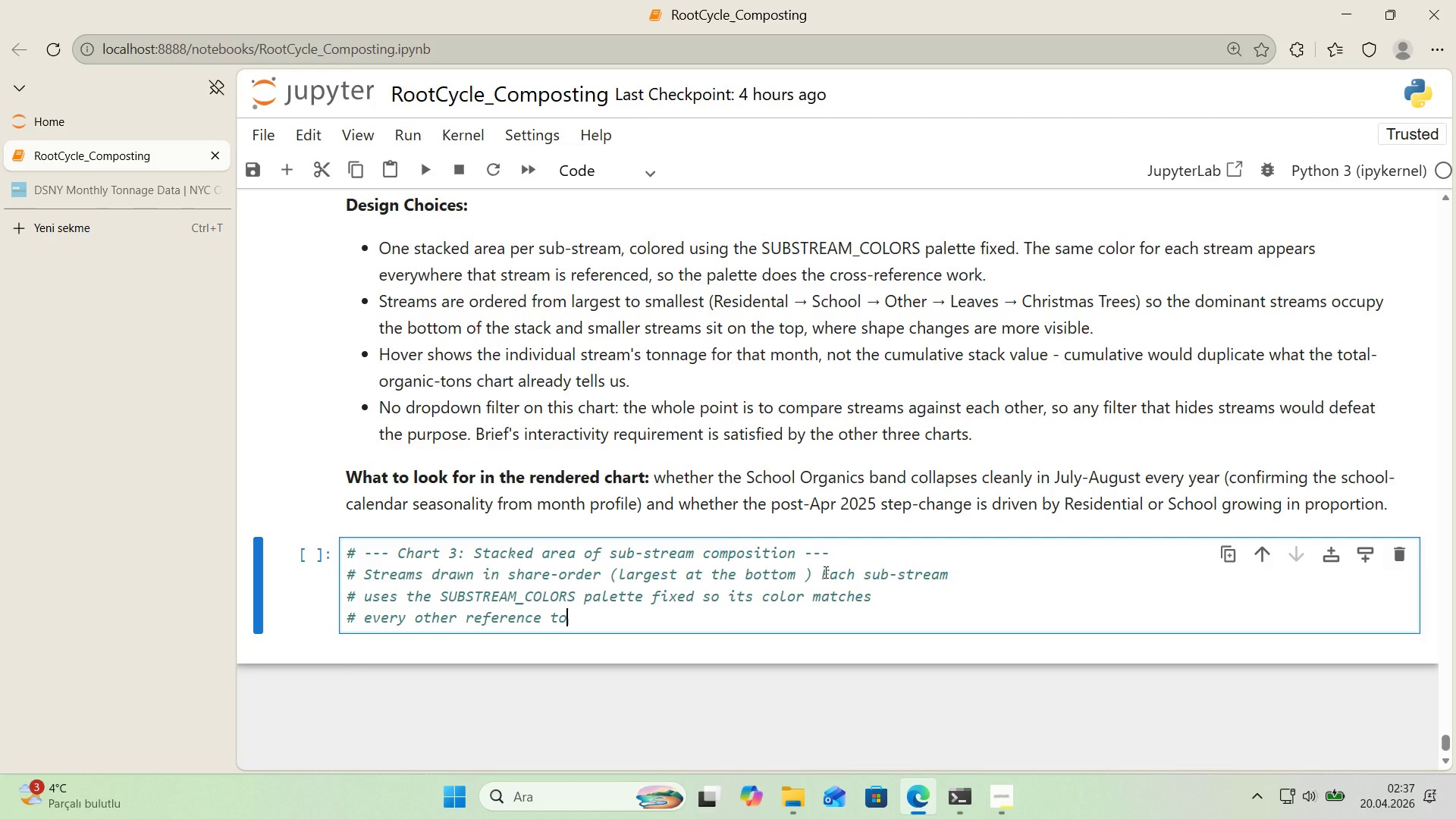 
type( 't 'n the notebook.)
 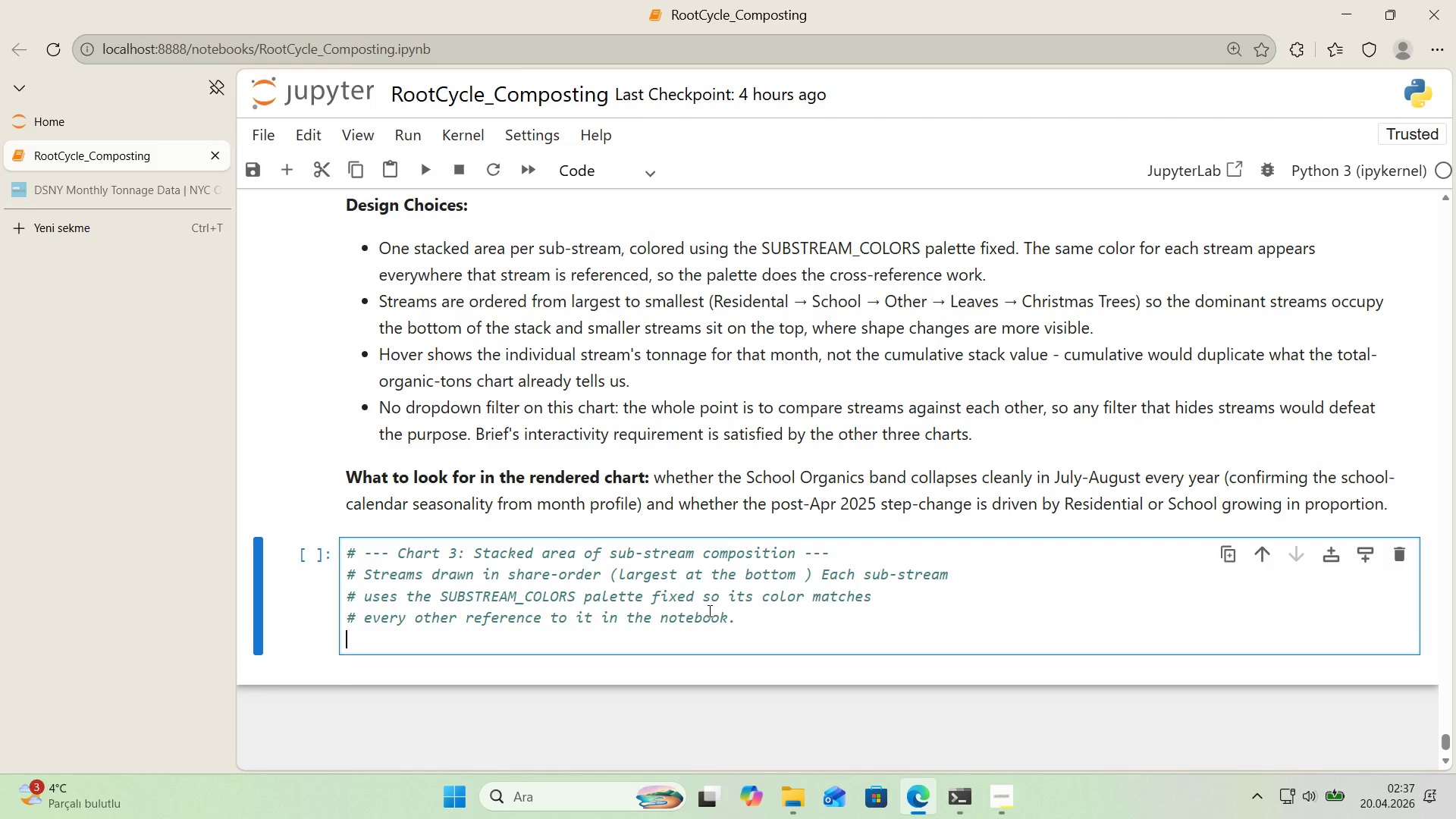 
key(Enter)
 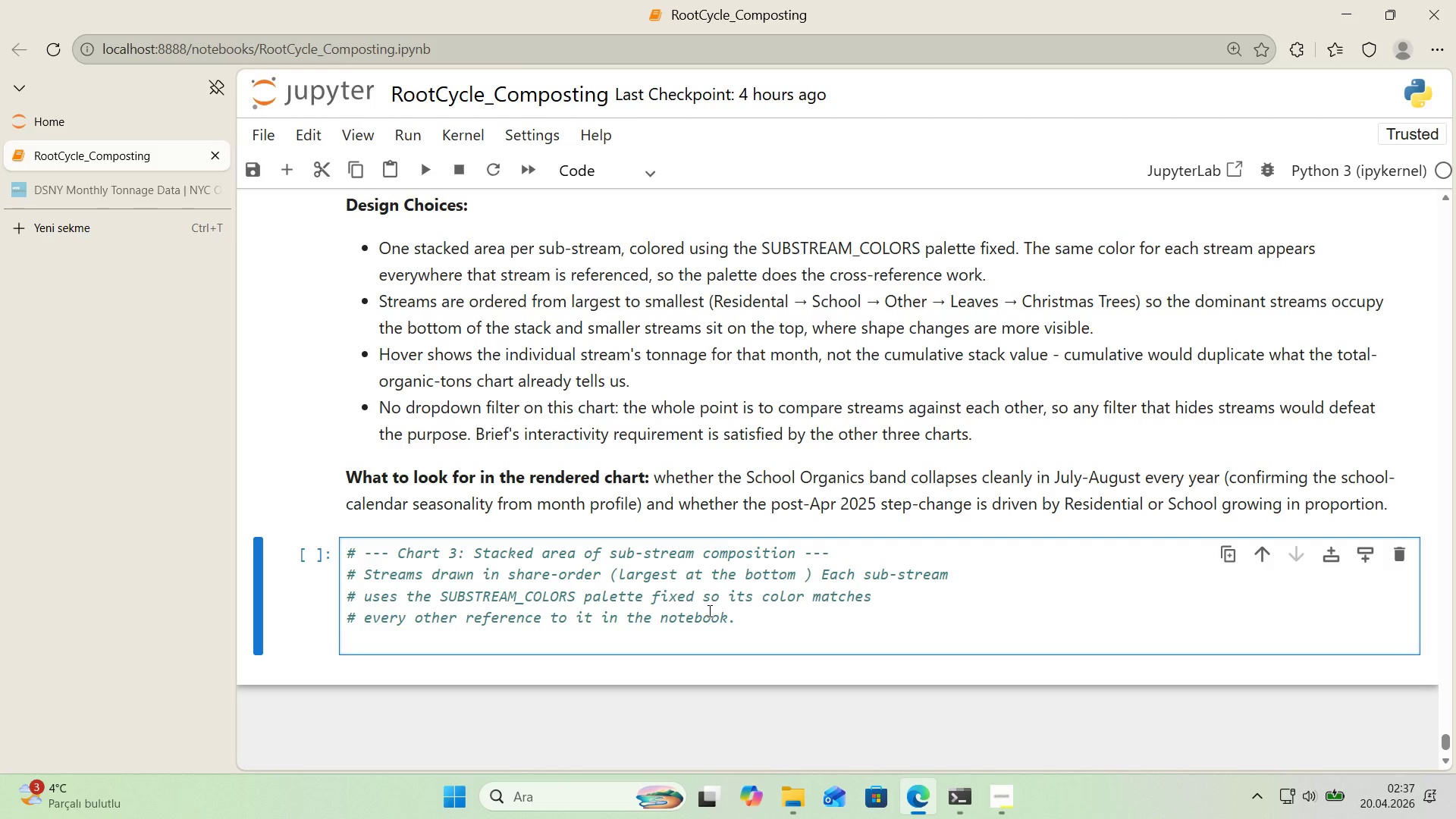 
key(Enter)
 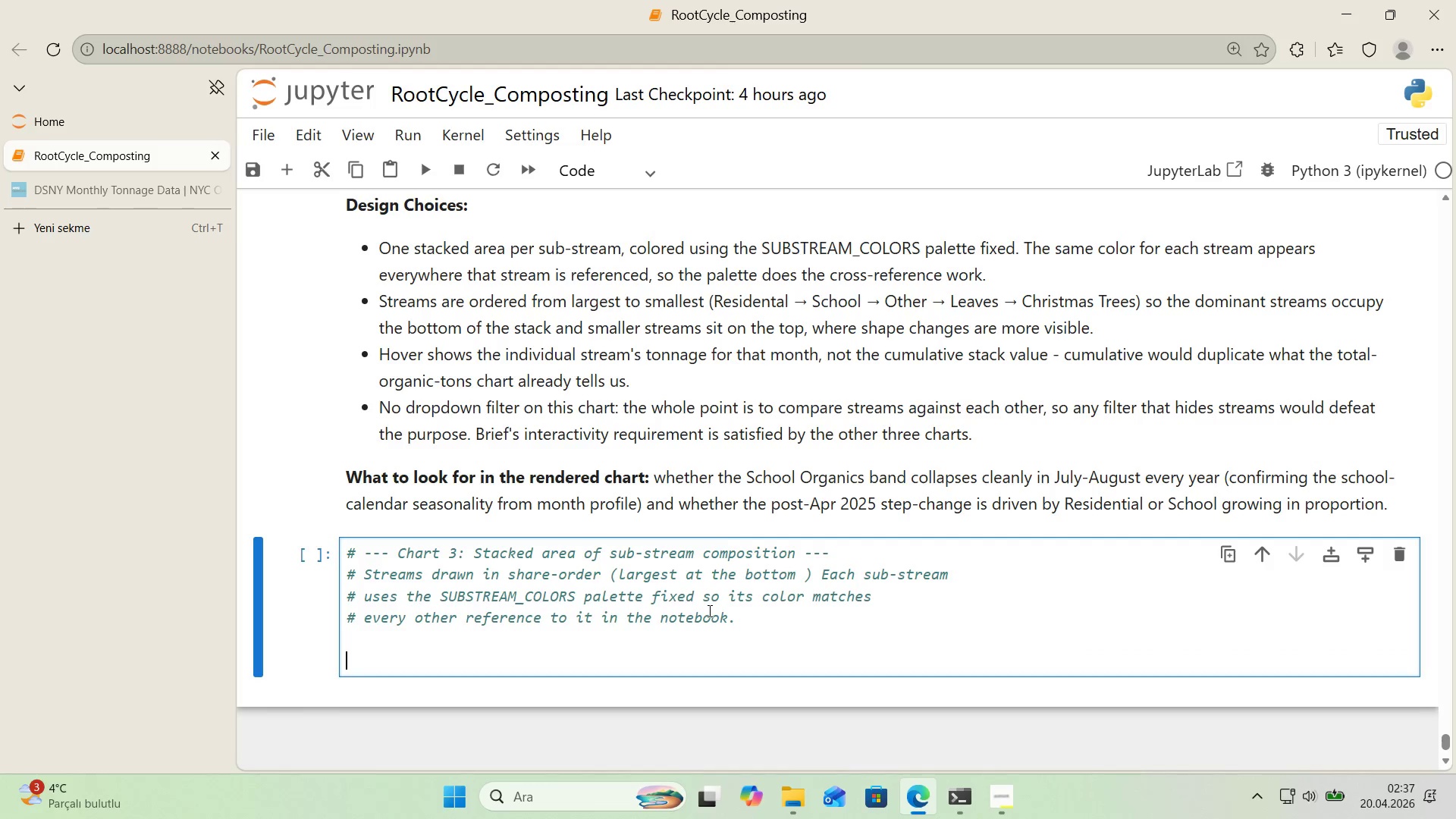 
key(Control+ControlLeft)
 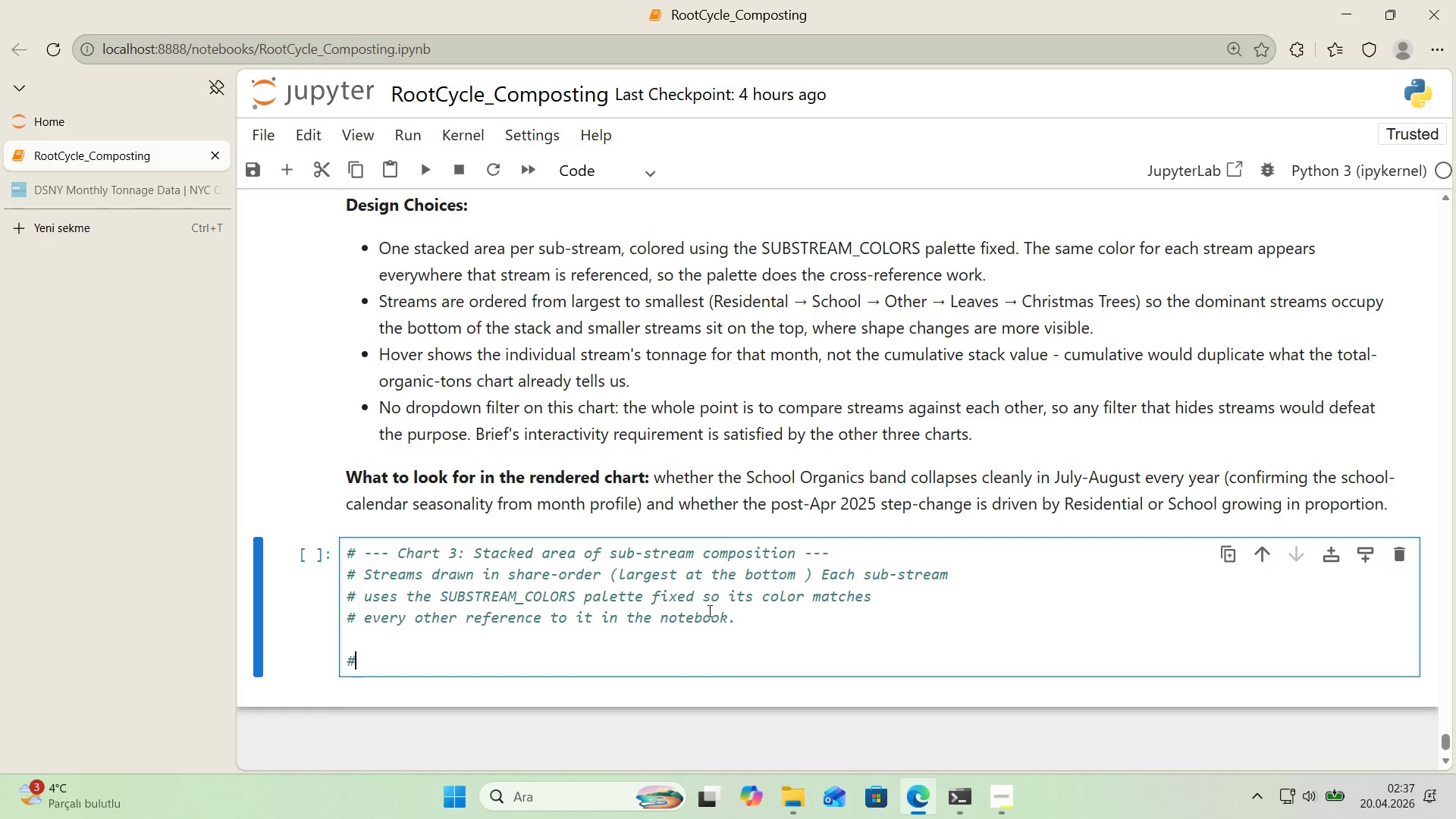 
key(Alt+Control+AltRight)
 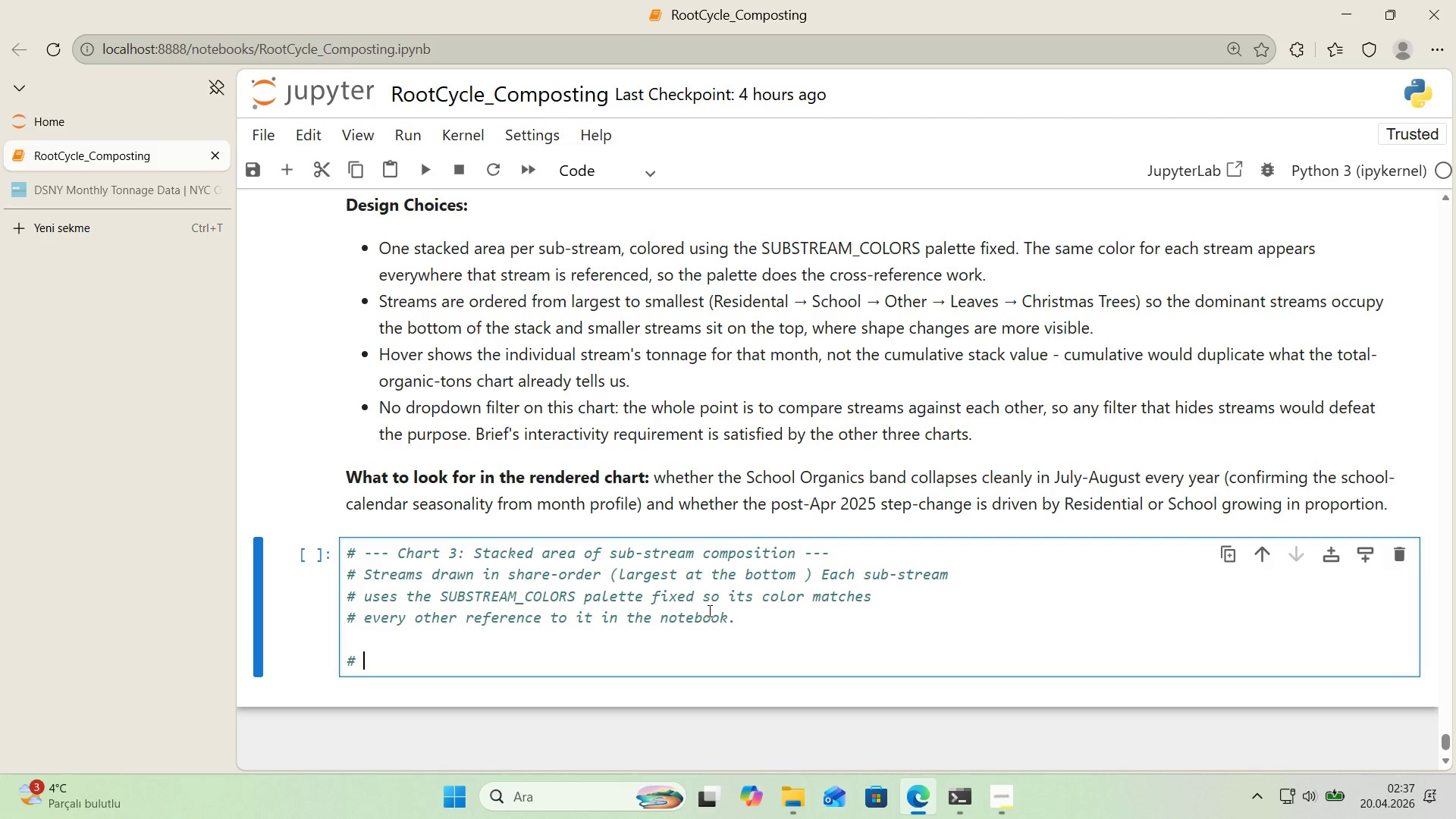 
key(Alt+Control+3)
 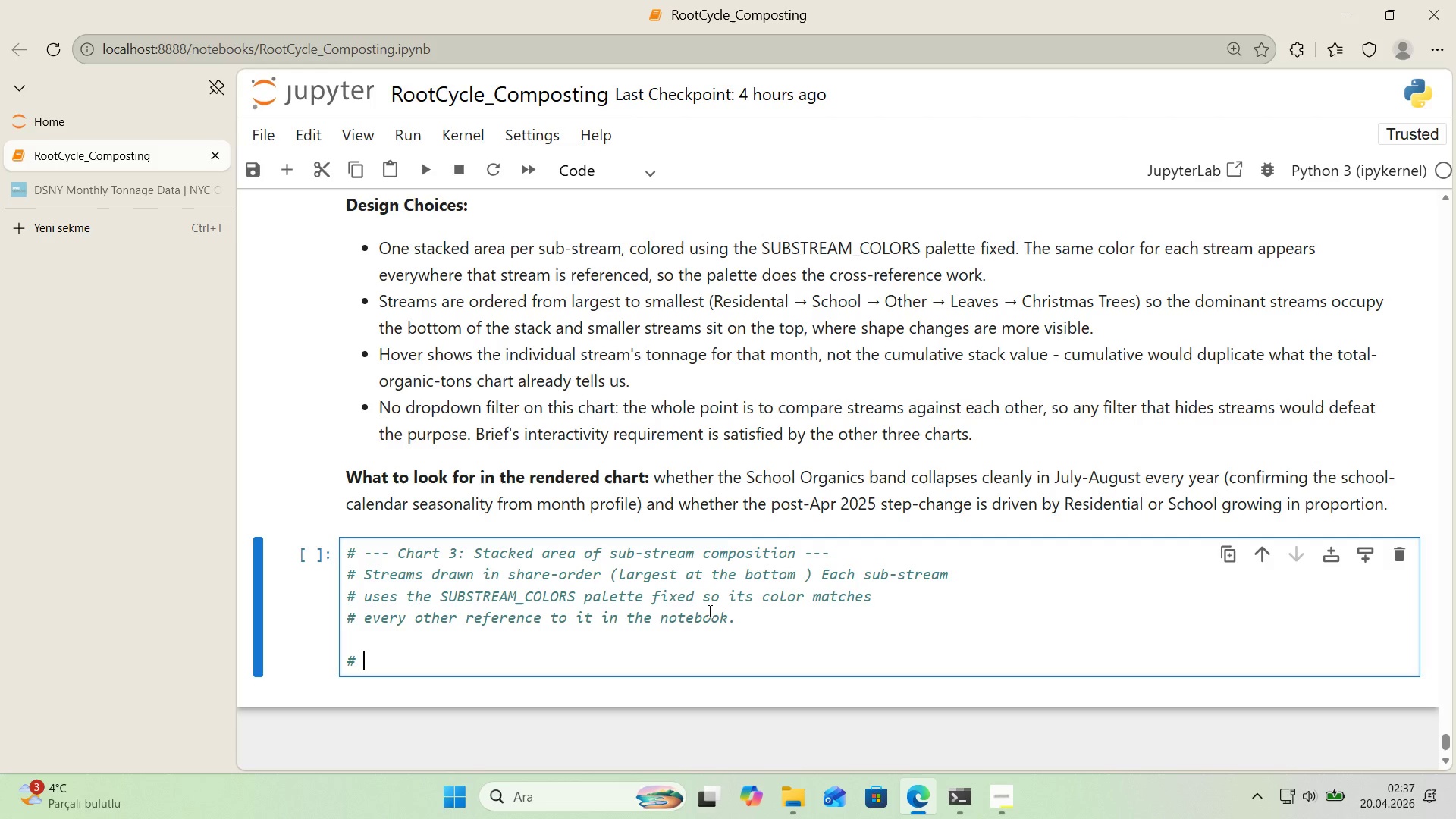 
type( Order streams bt)
key(Backspace)
type(y )
 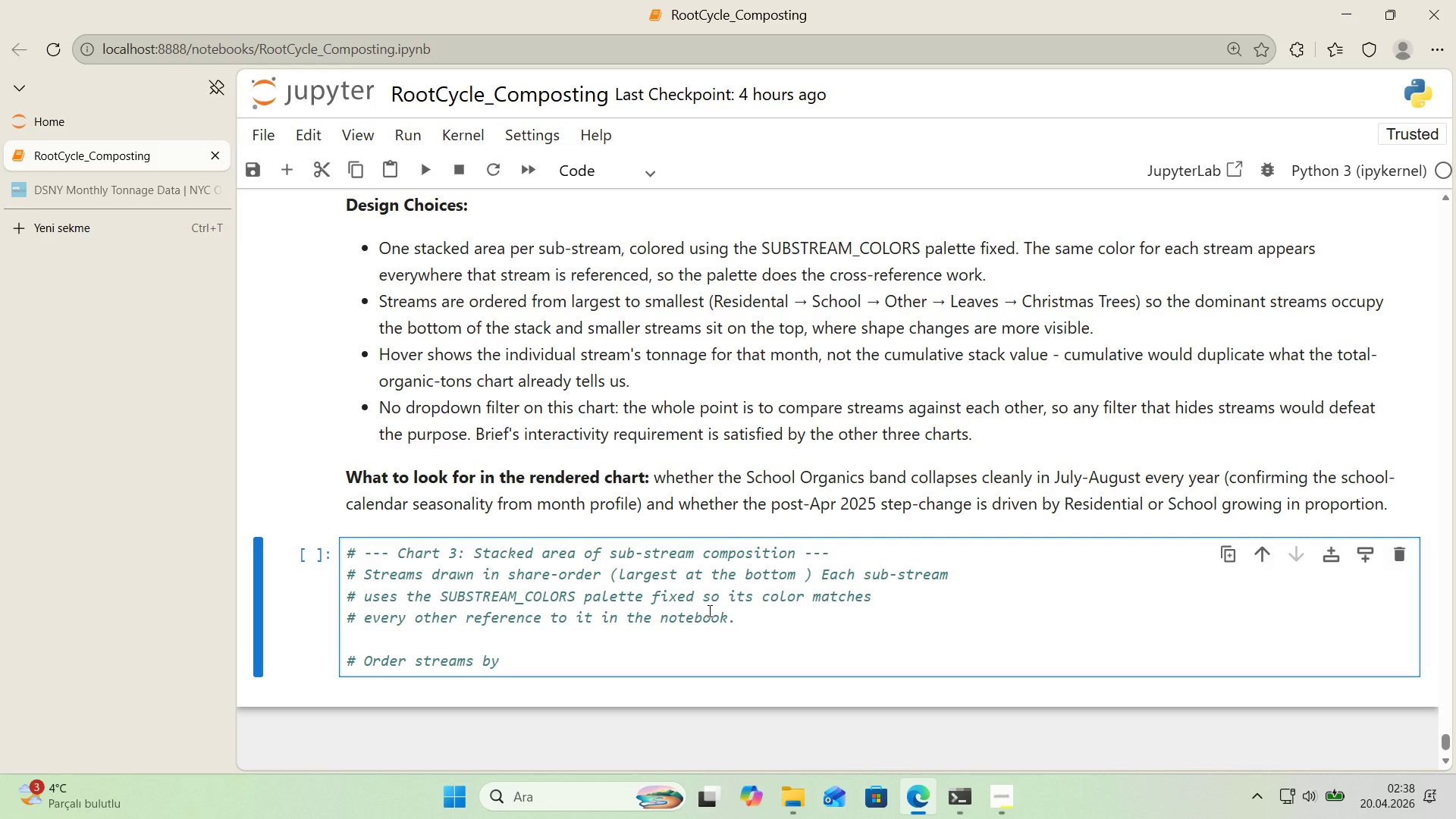 
wait(21.58)
 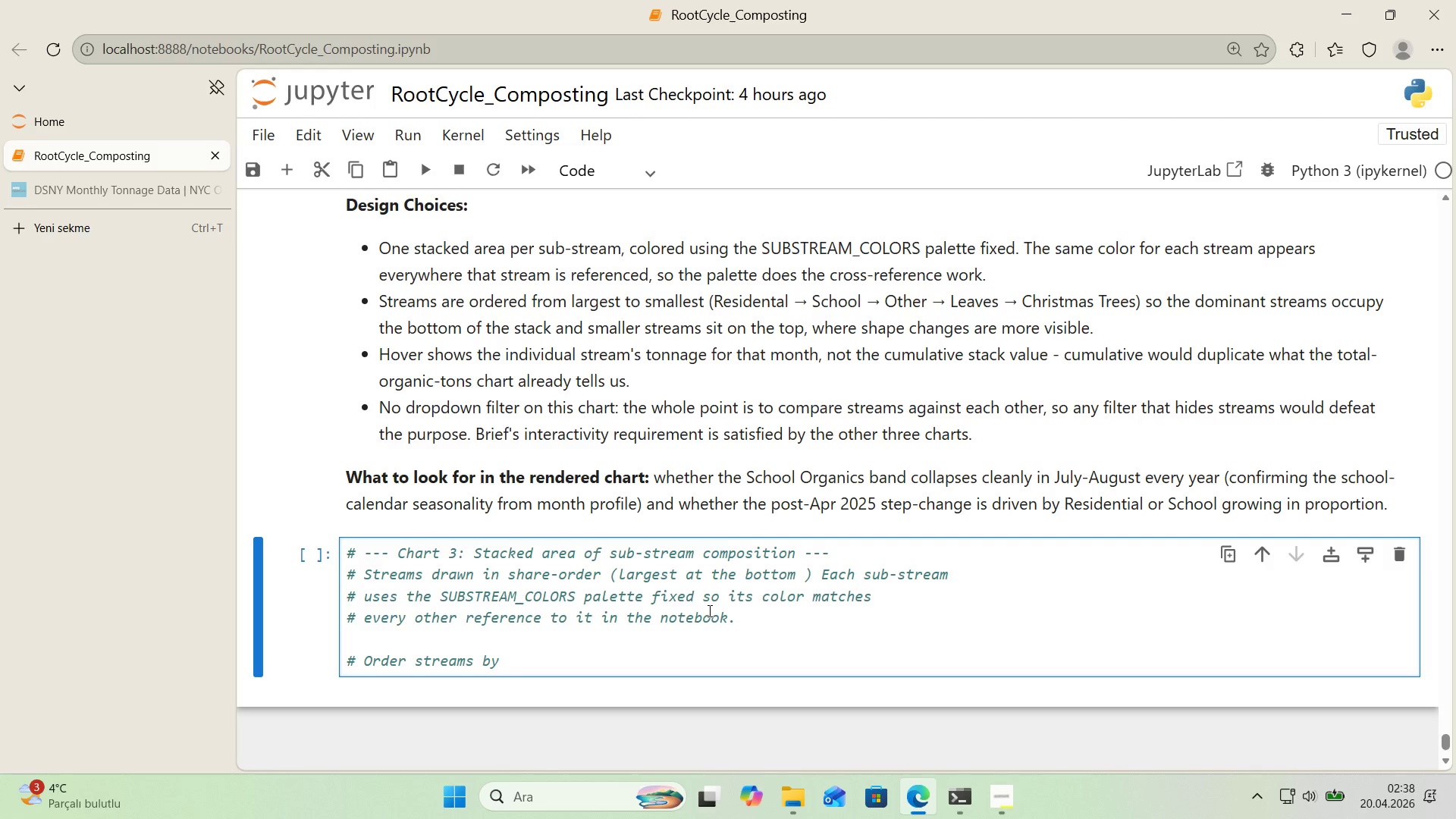 
type(the'r 24-month share *()
 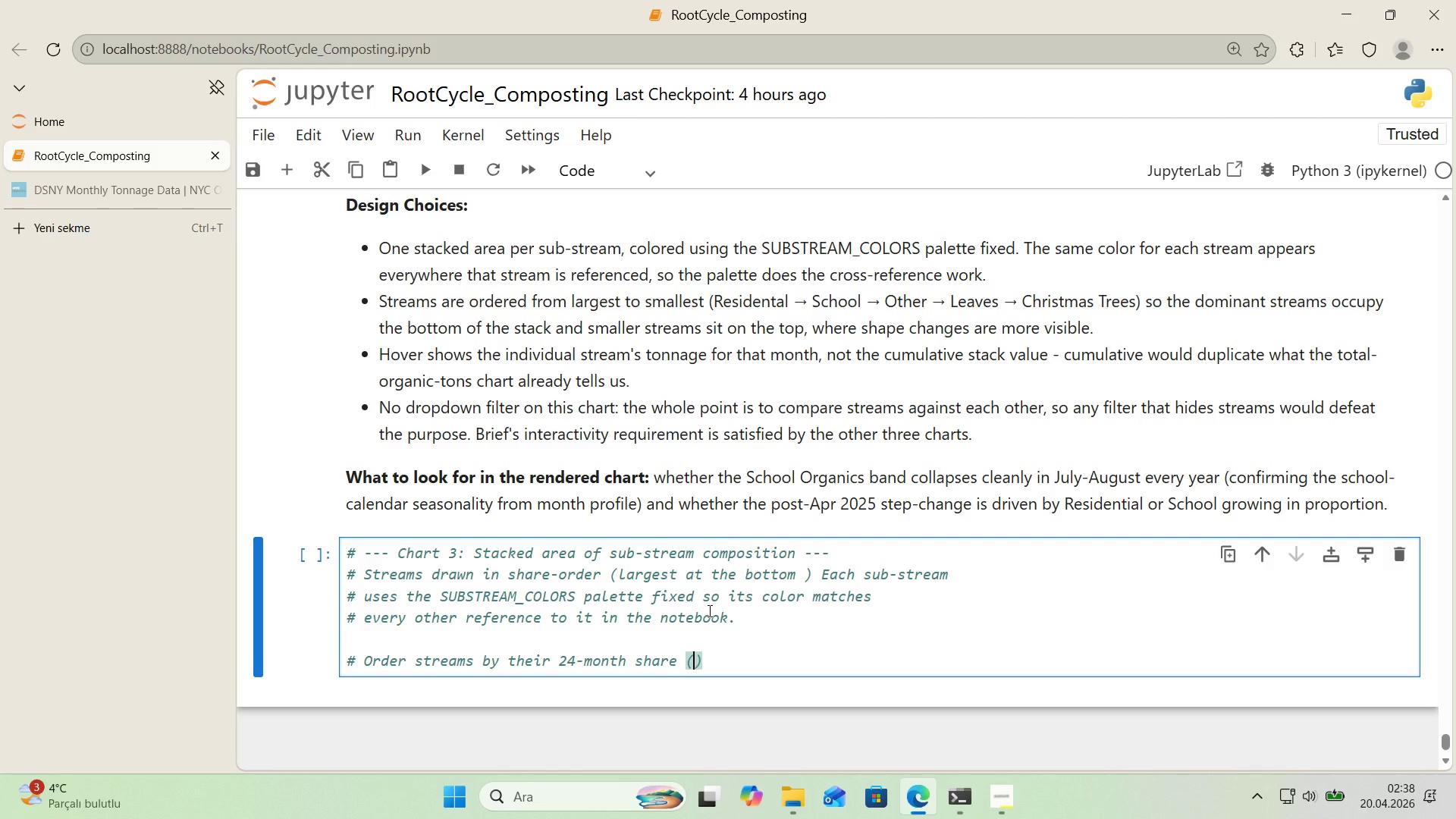 
 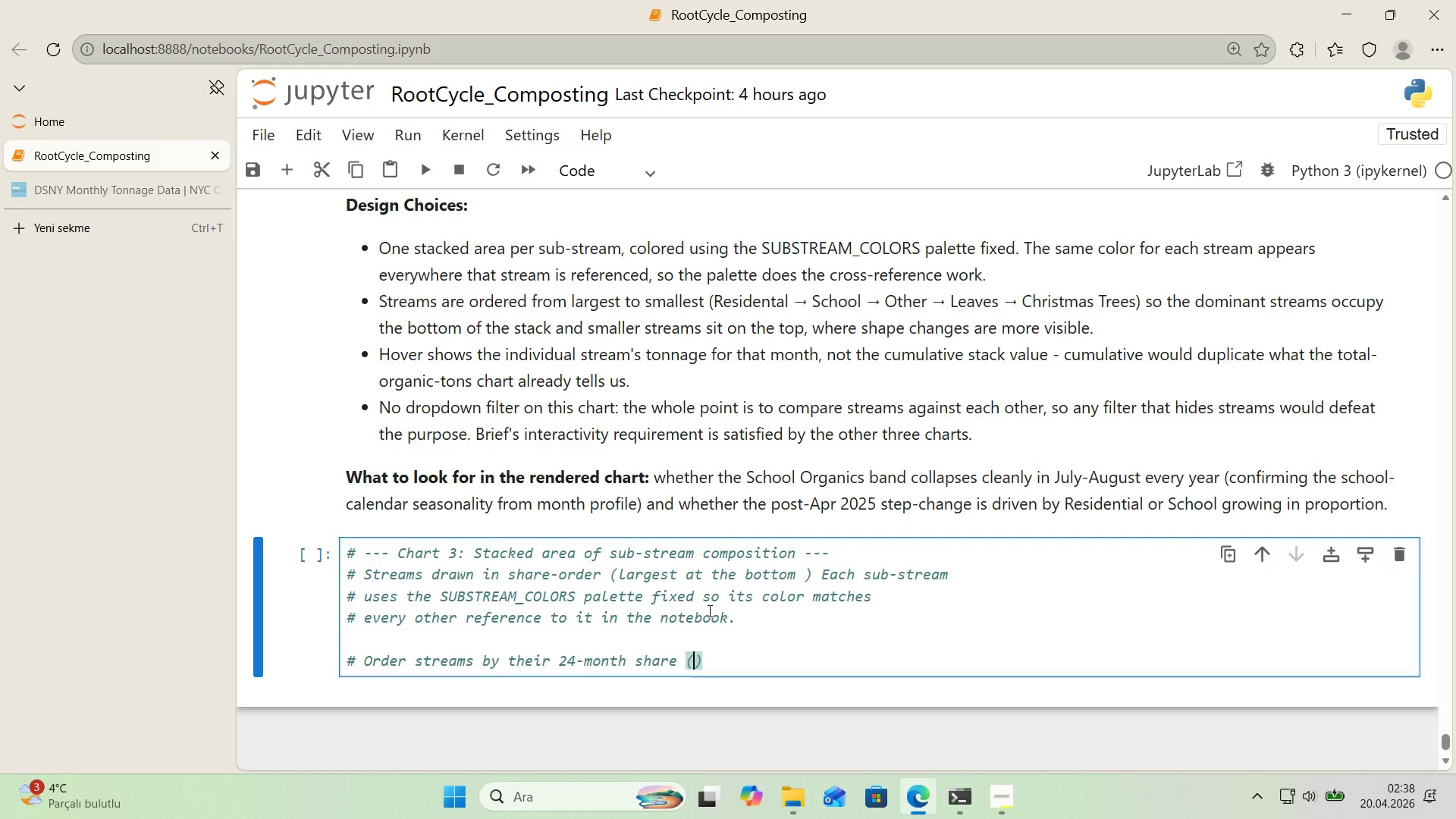 
key(ArrowLeft)
 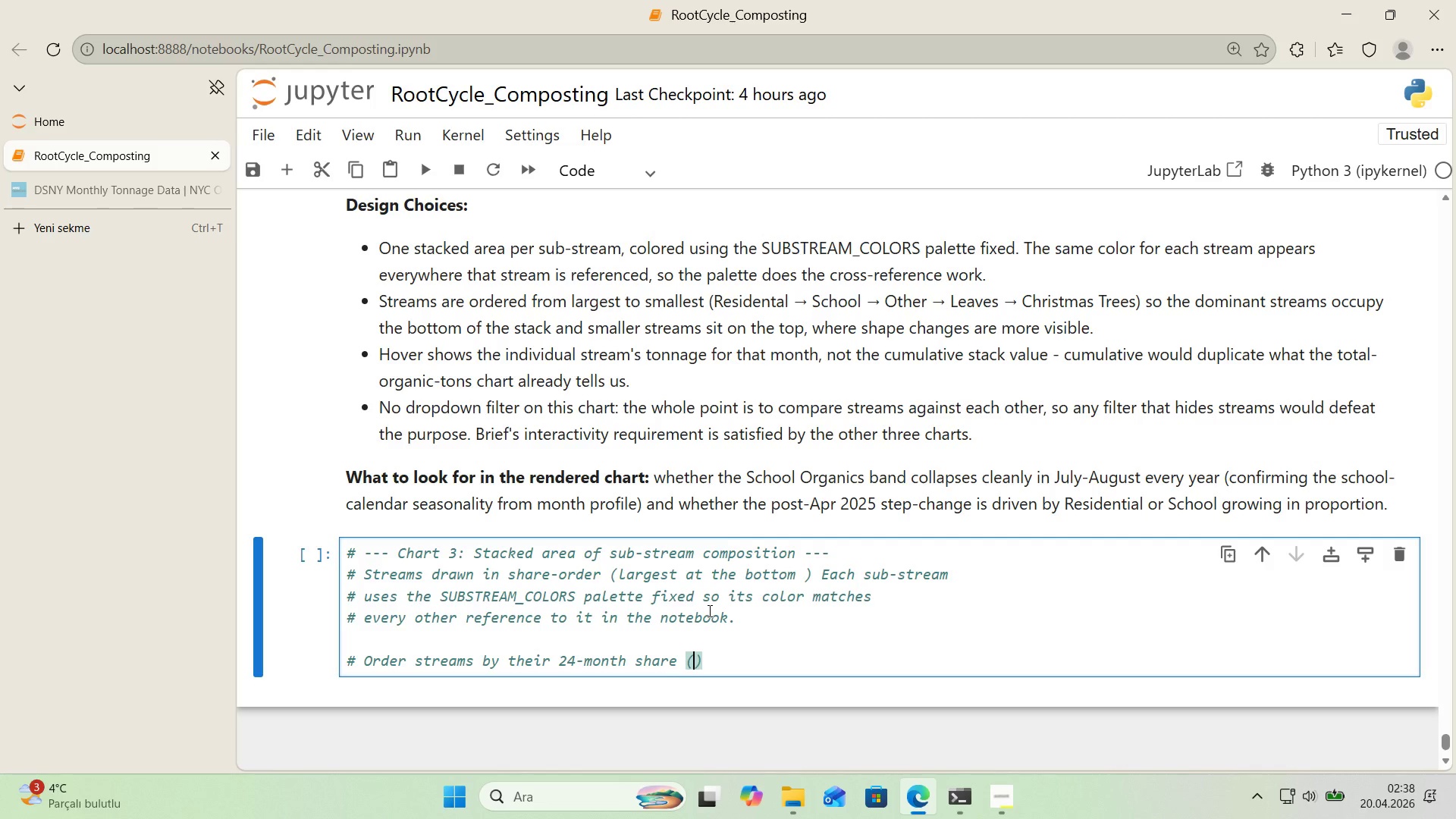 
type(largest-f'rst)
 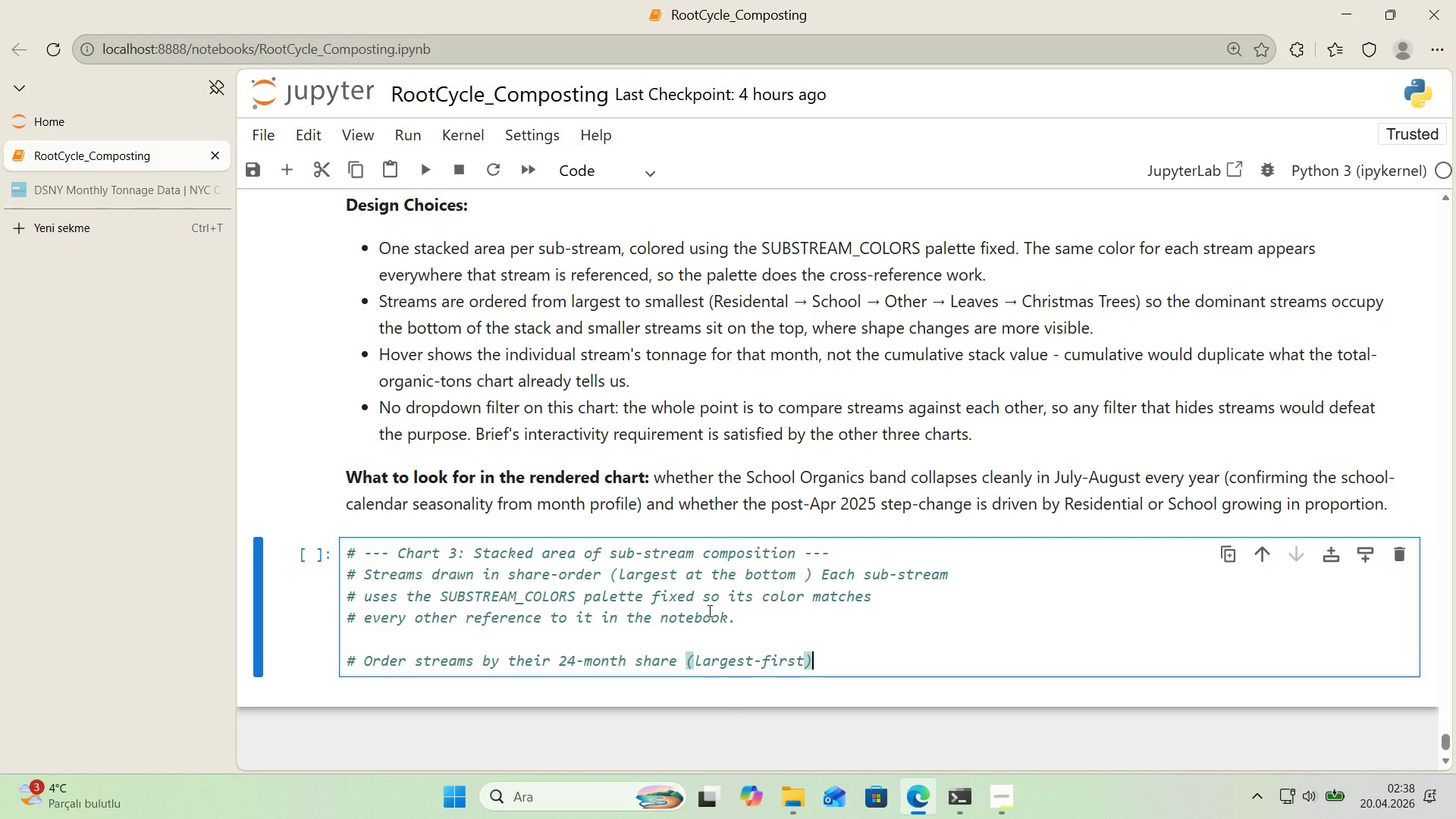 
key(ArrowRight)
 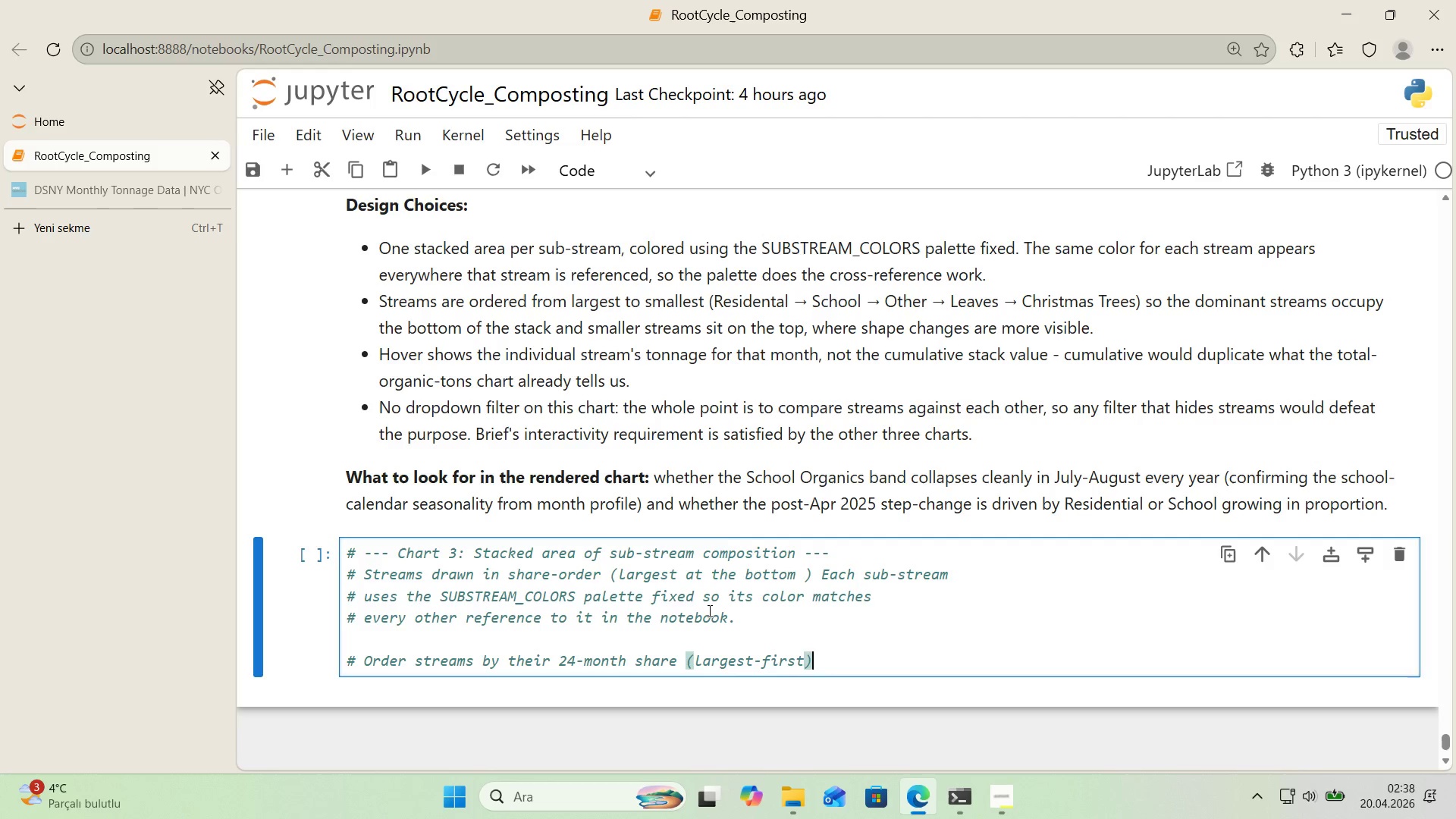 
key(Enter)
 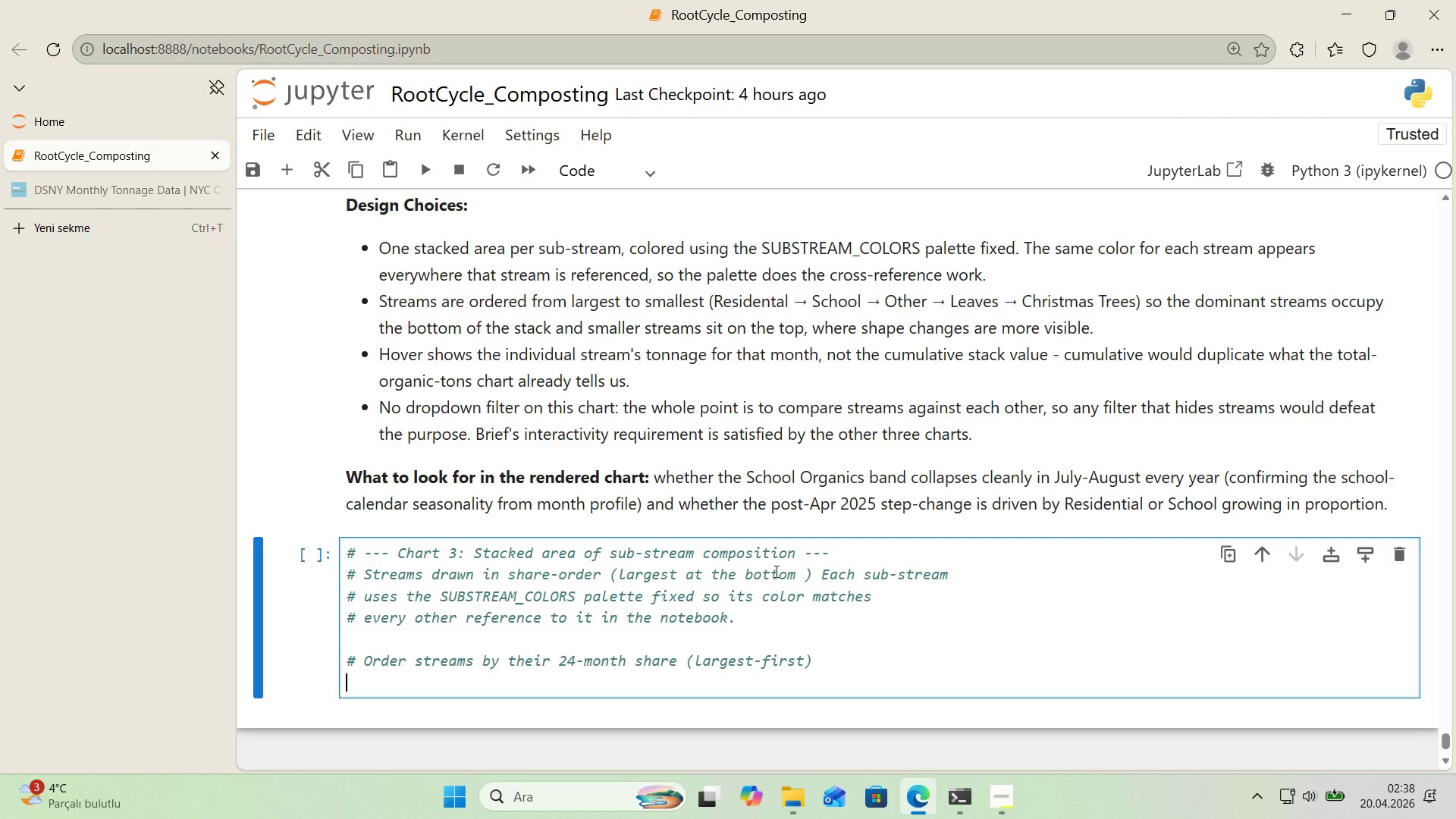 
type(st)
 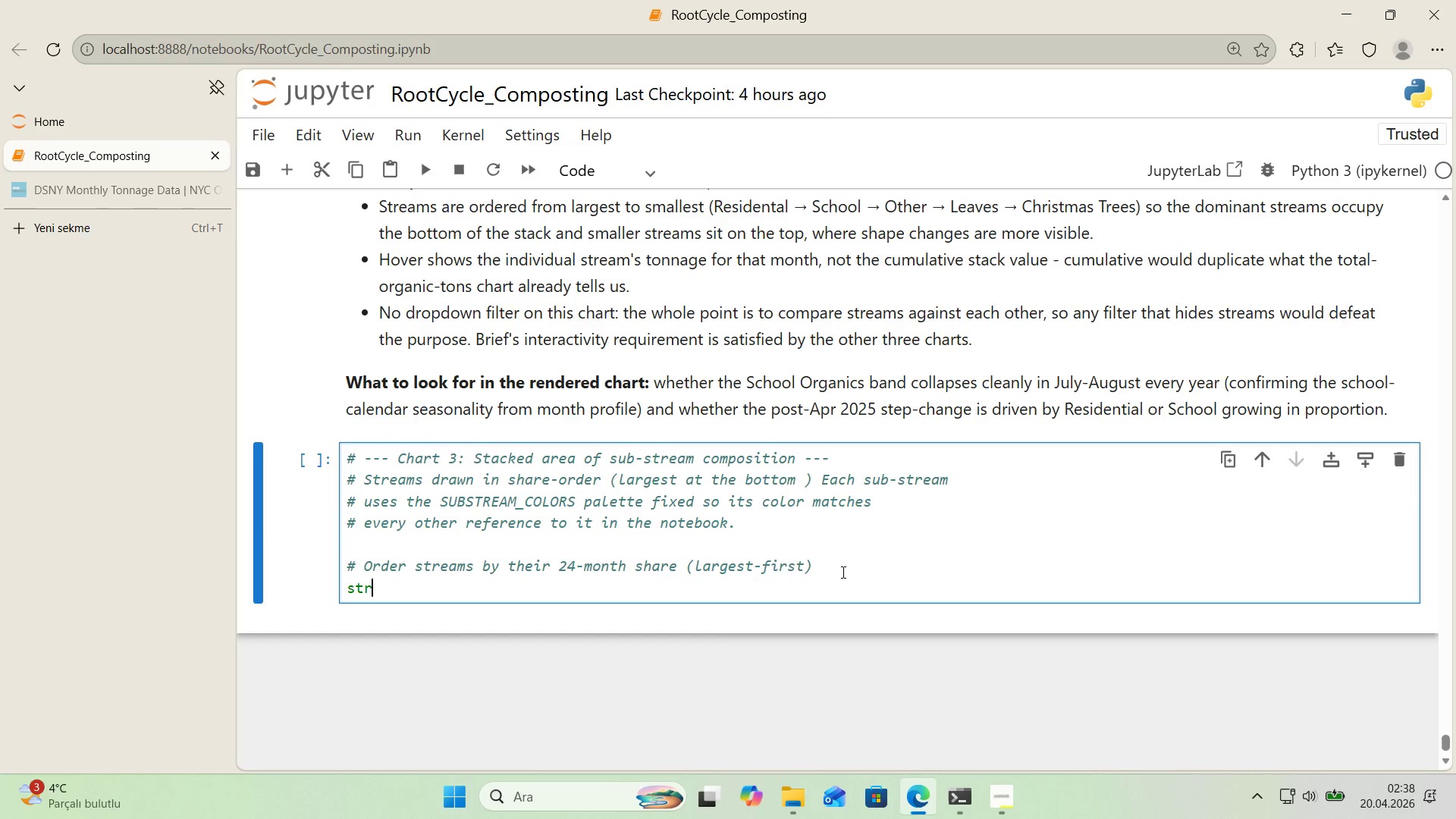 
scroll: coordinate [823, 574], scroll_direction: down, amount: 1.0
 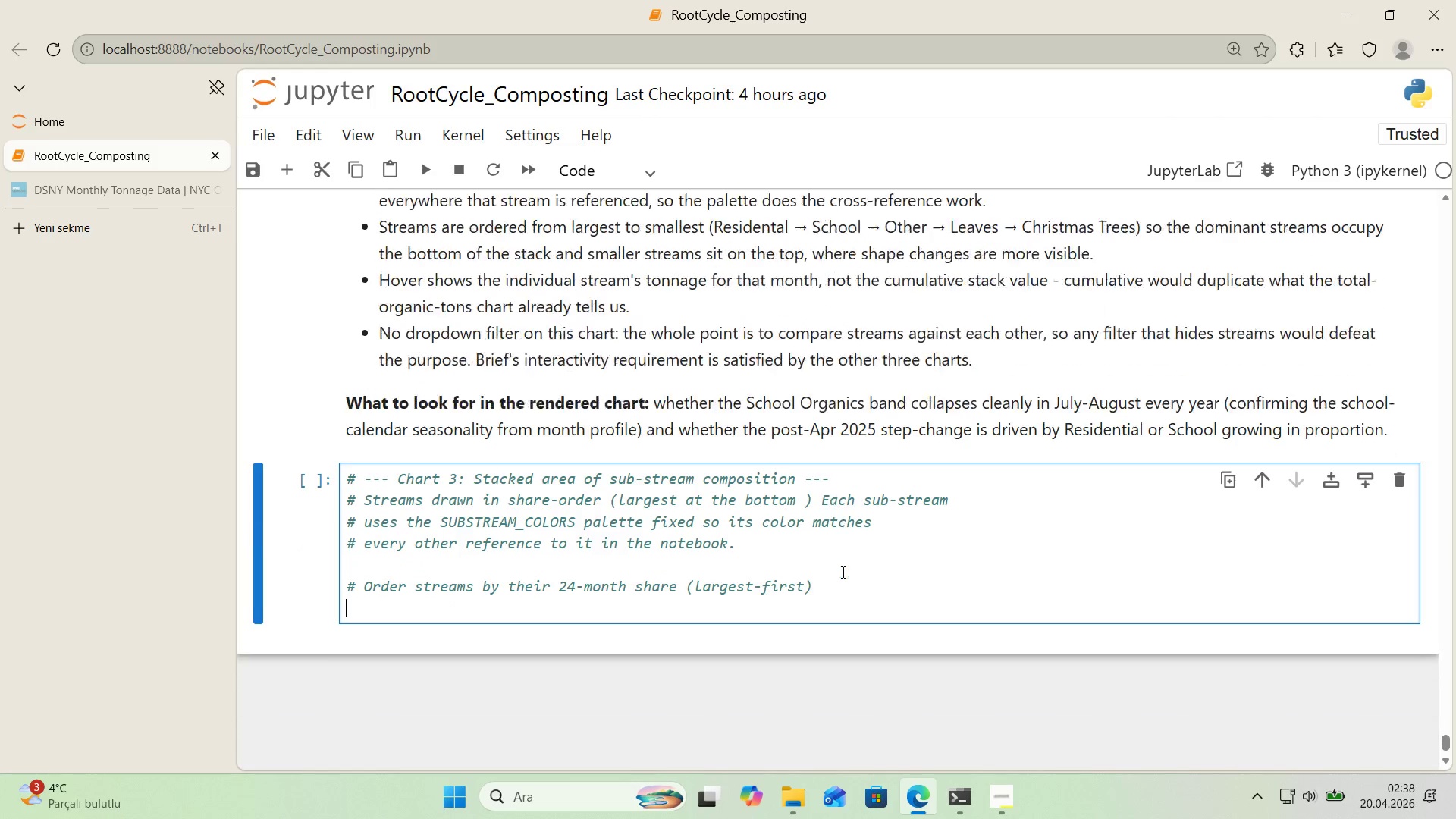 
type(ream_order ) *()
 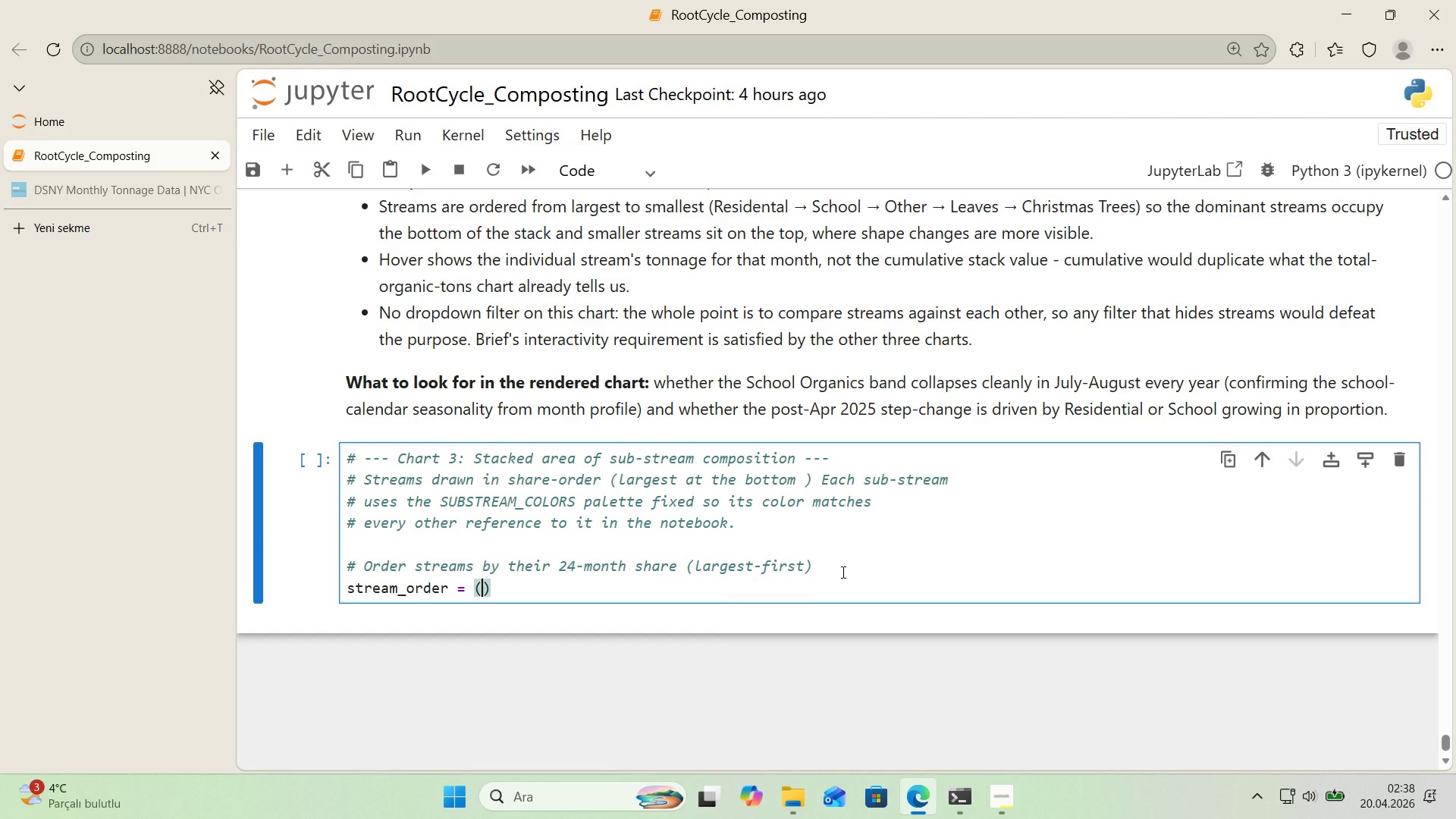 
 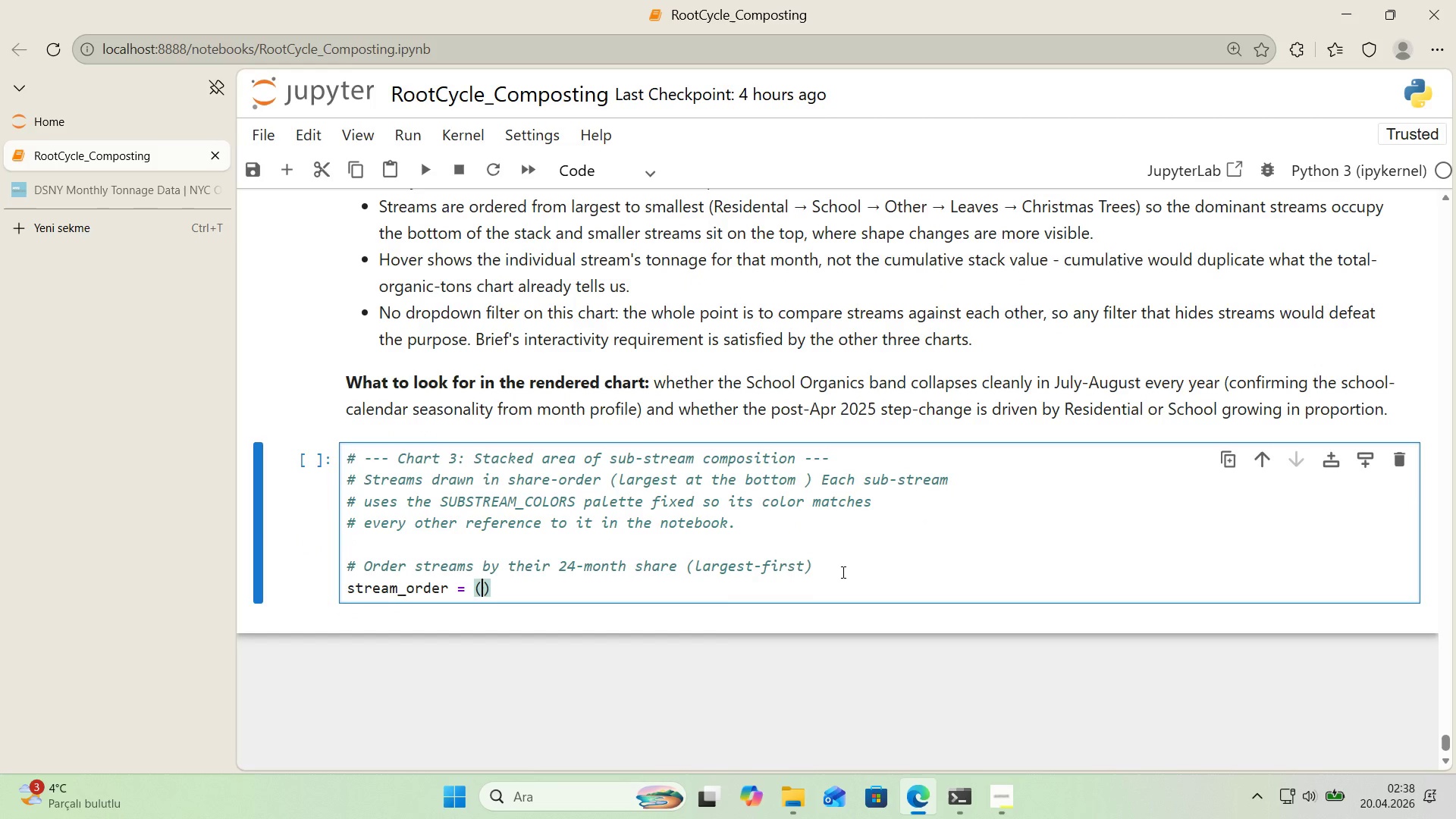 
key(ArrowLeft)
 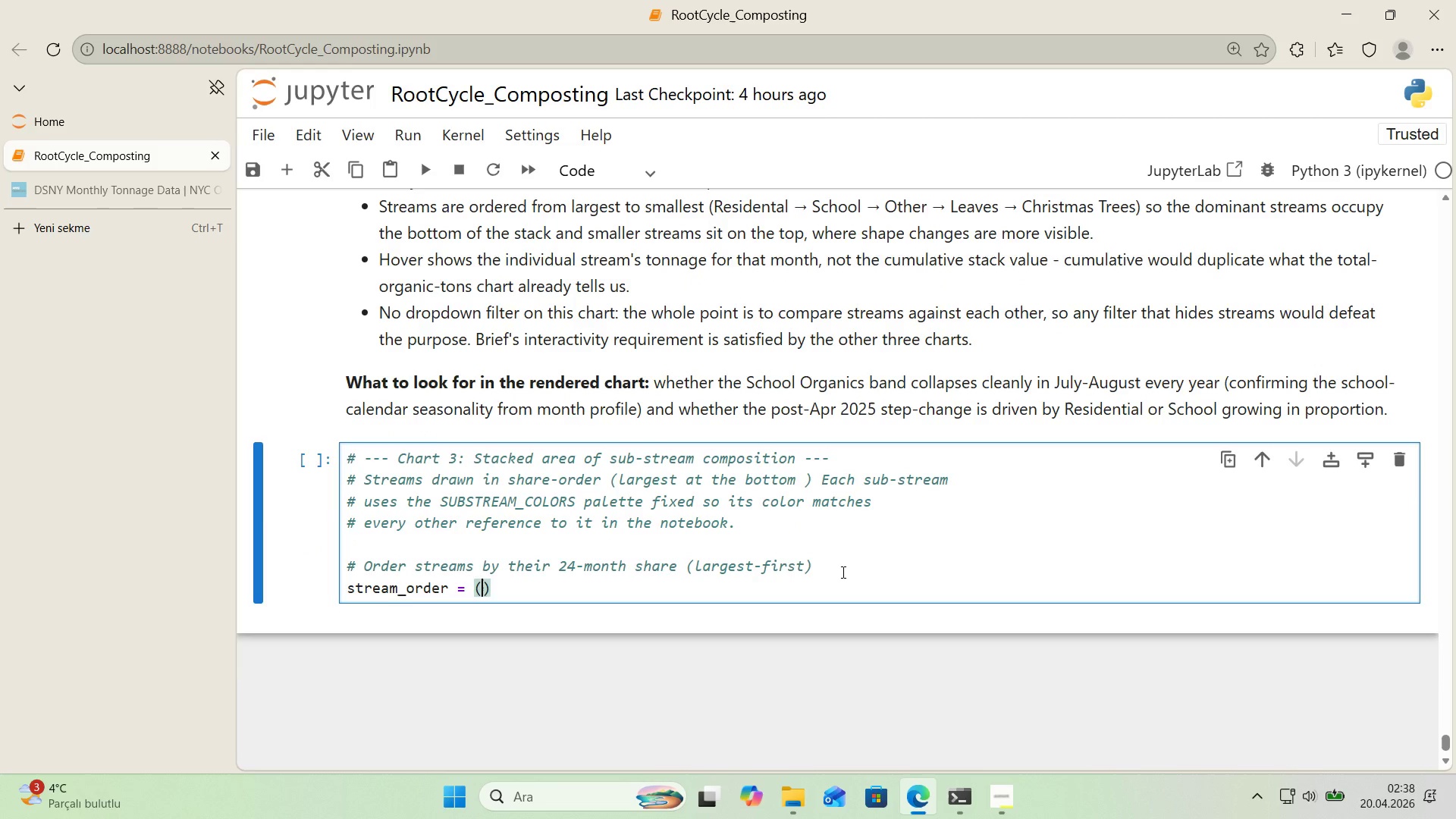 
key(Enter)
 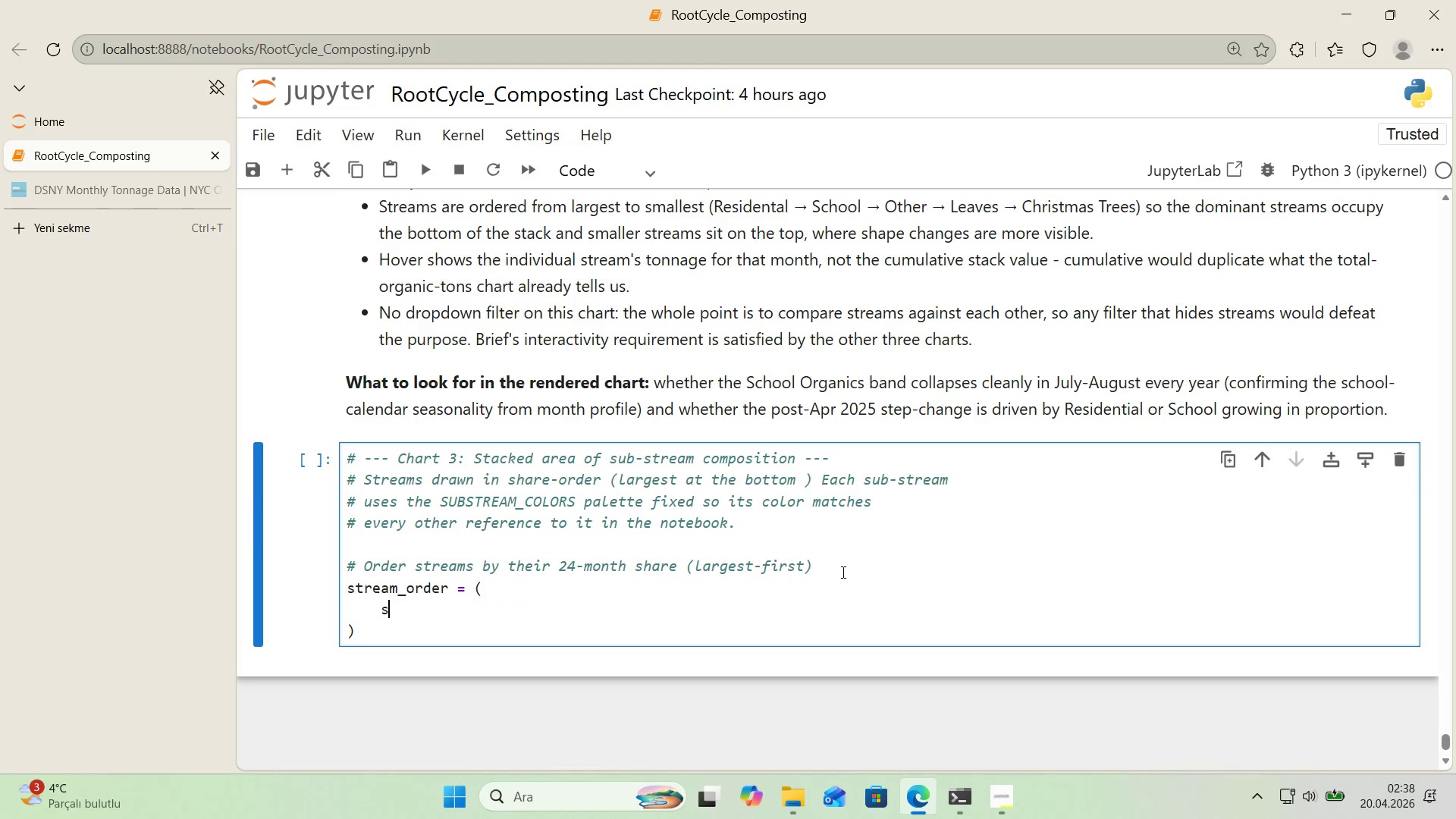 
type(stream_summary.osrrt)
key(Backspace)
key(Backspace)
key(Backspace)
key(Backspace)
key(Backspace)
type(sort_values*()
 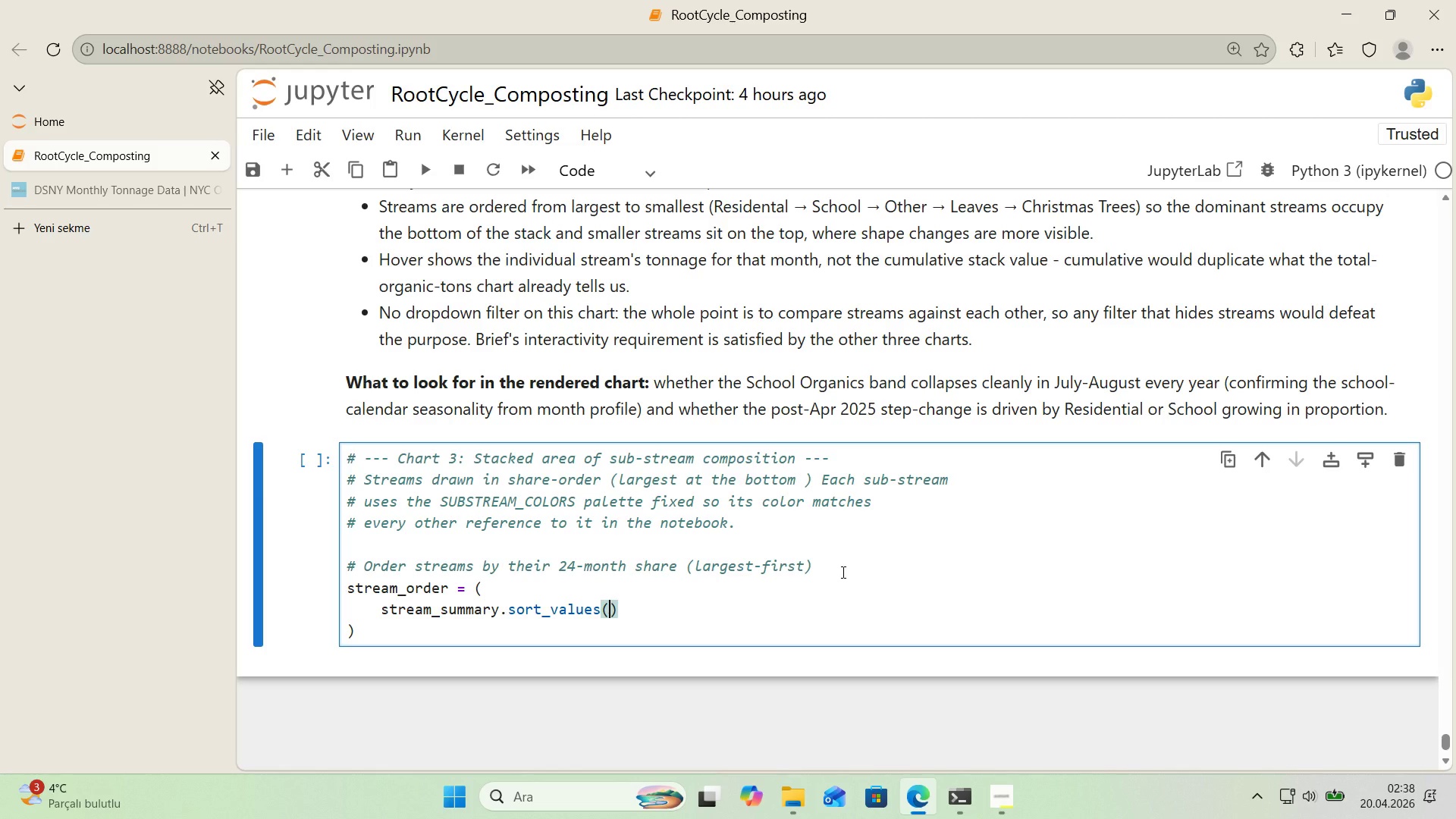 
 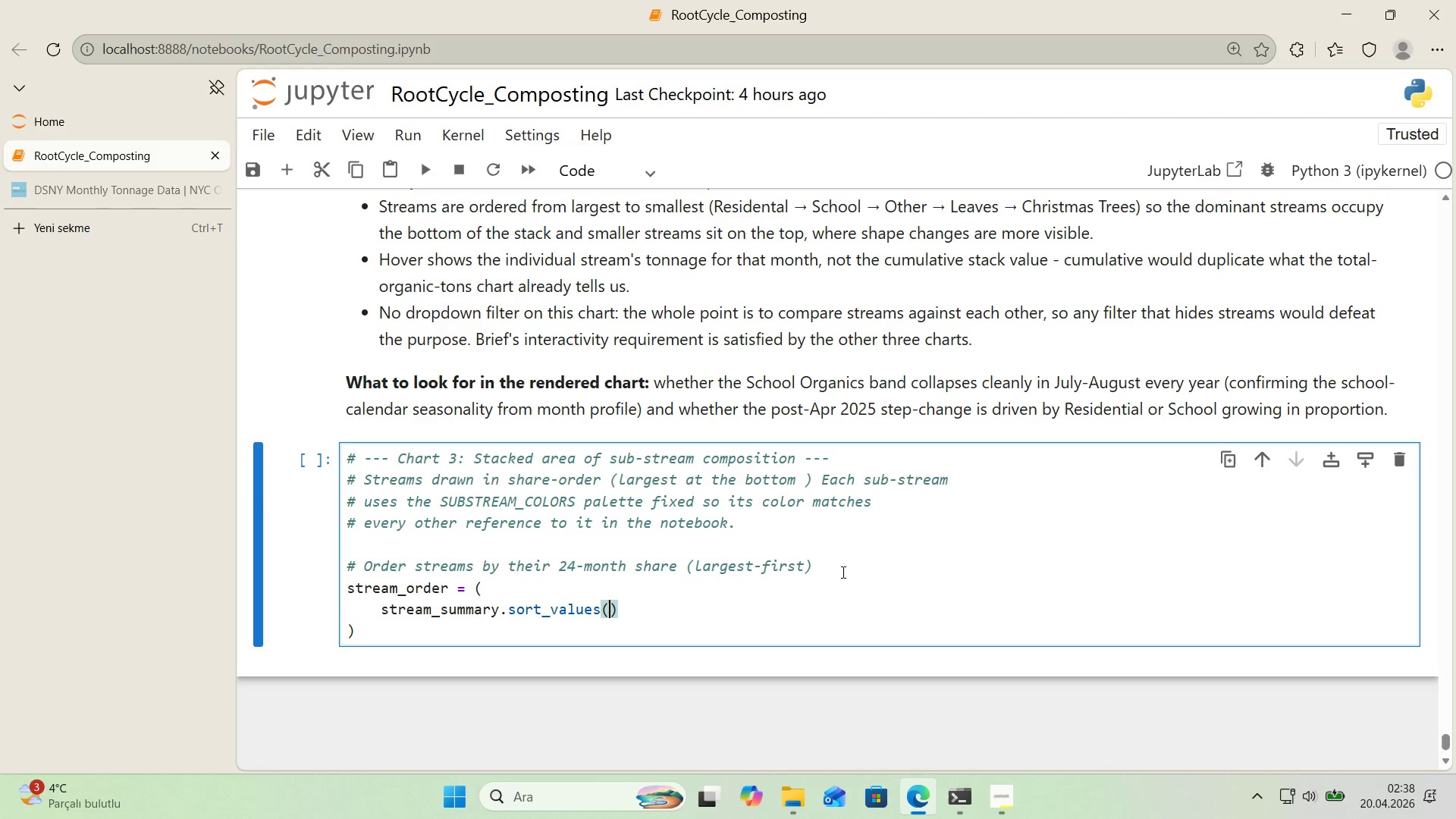 
key(ArrowLeft)
 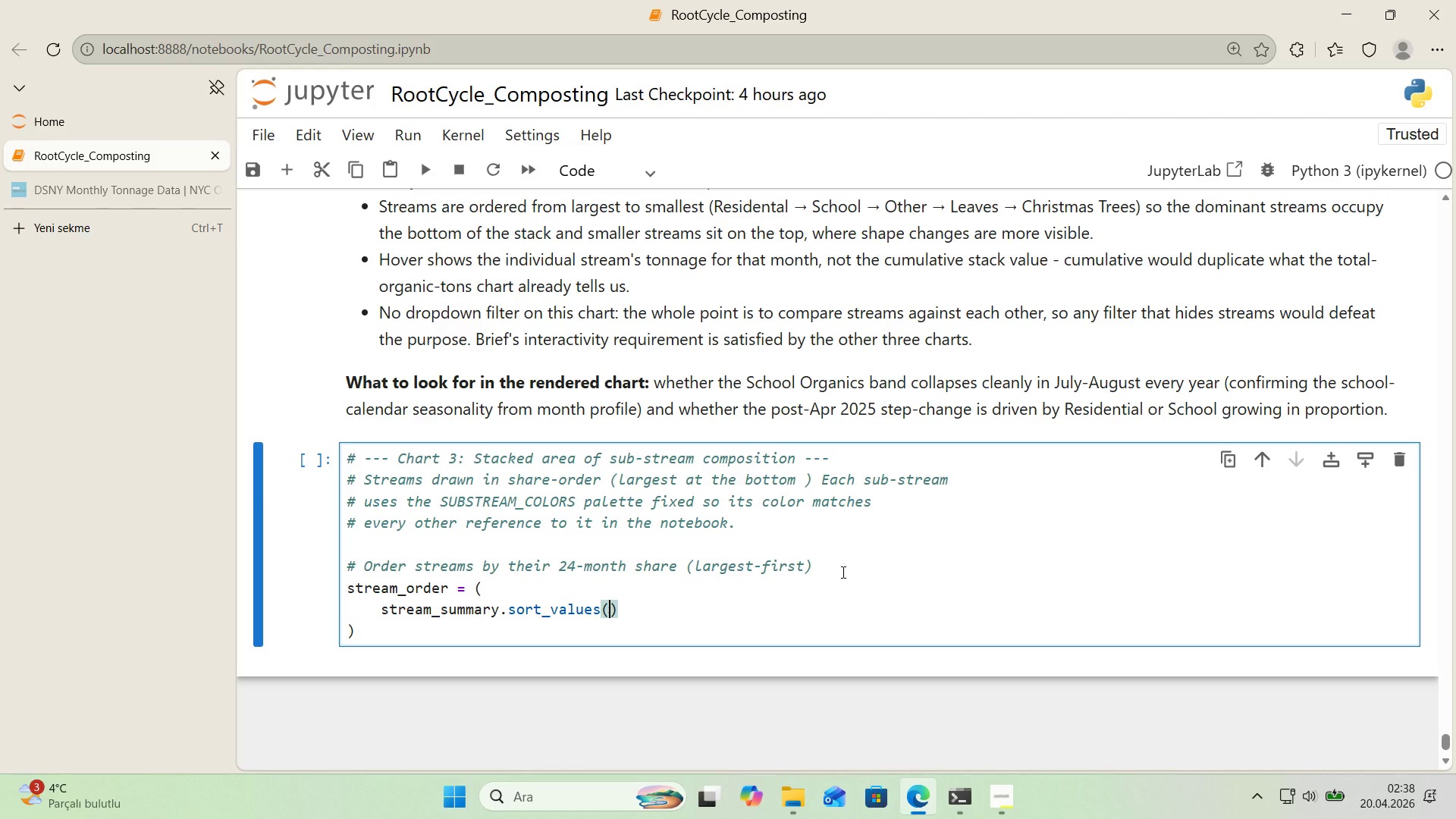 
key(Backquote)
 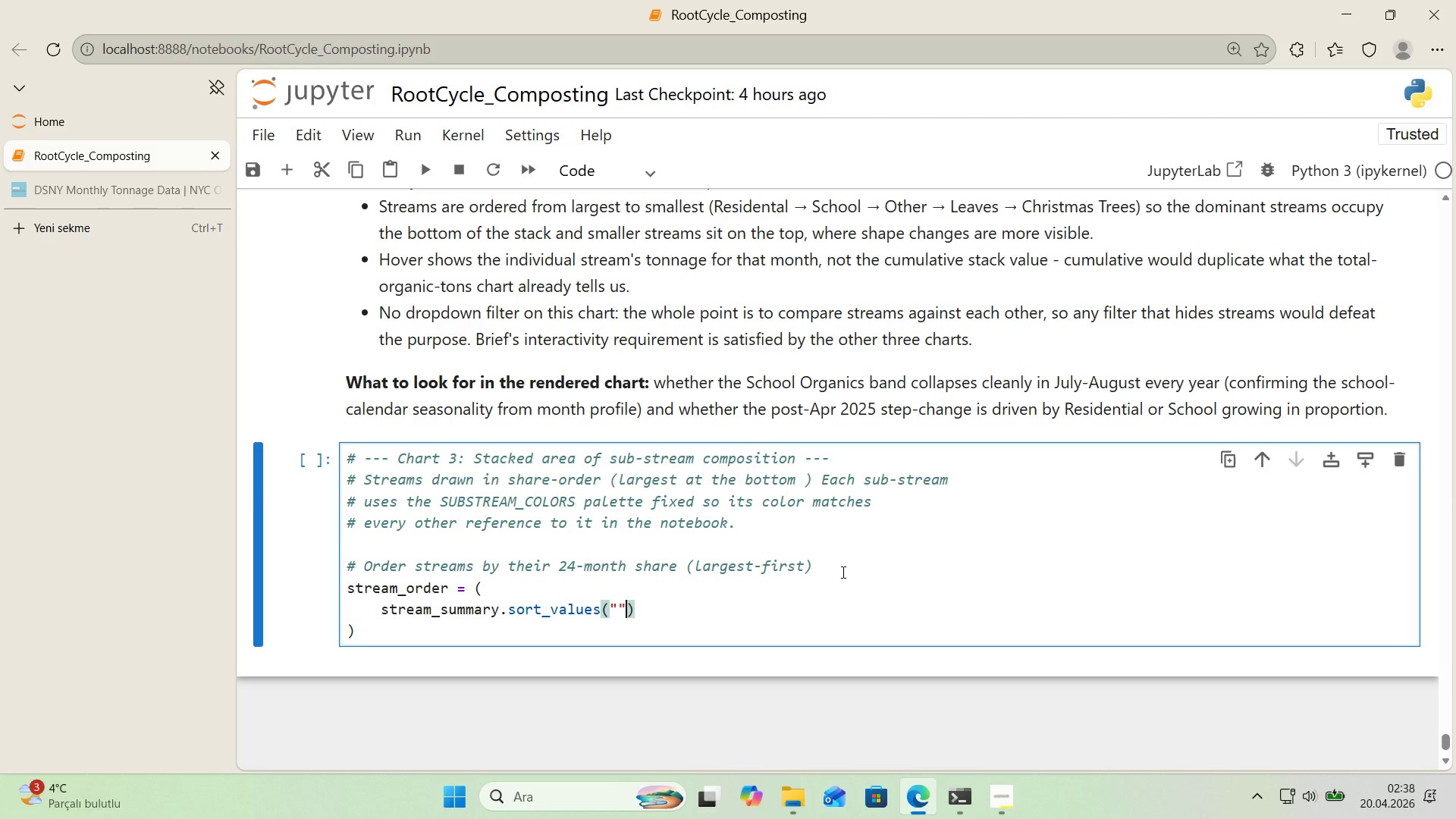 
key(Backquote)
 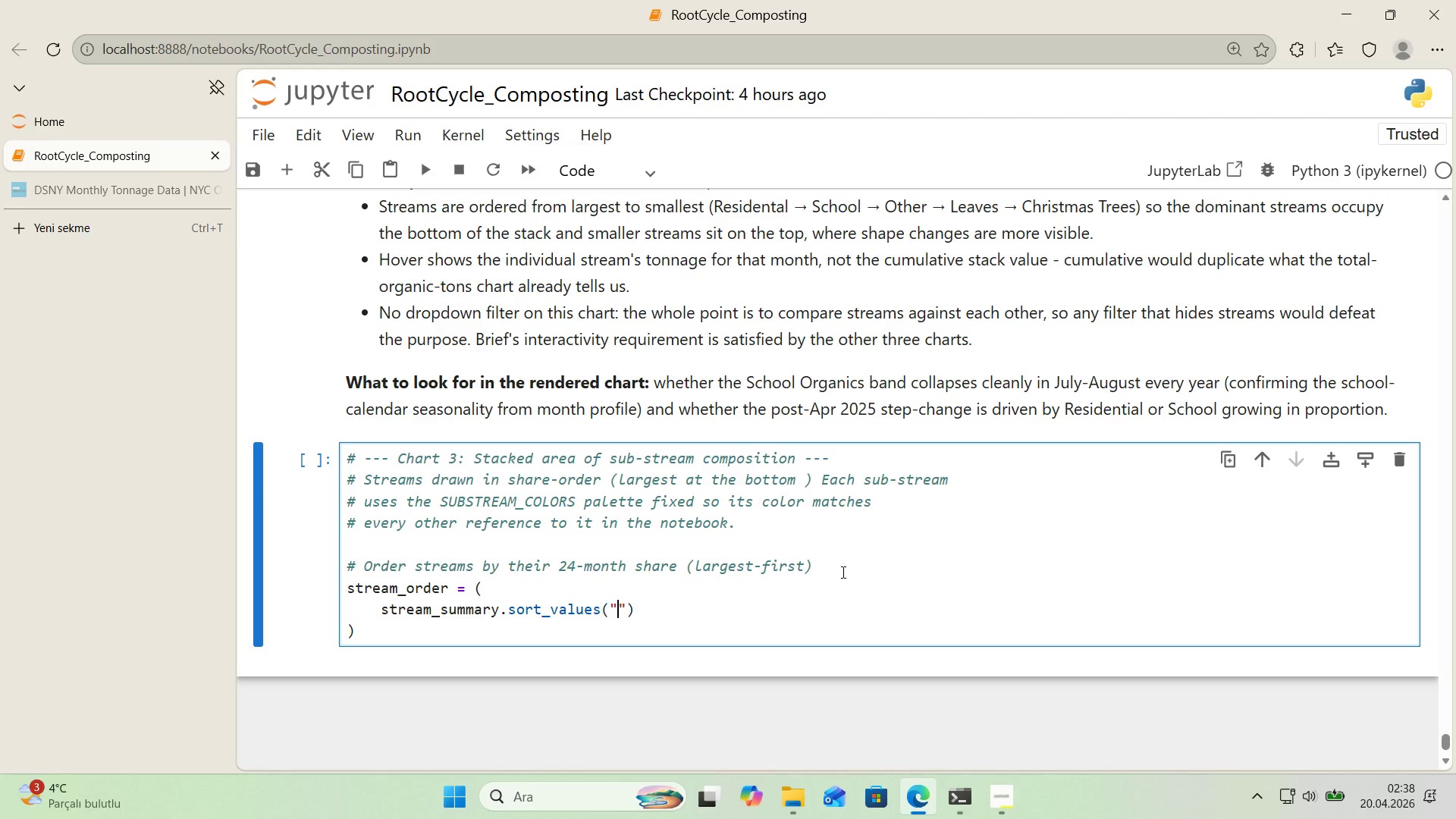 
key(ArrowLeft)
 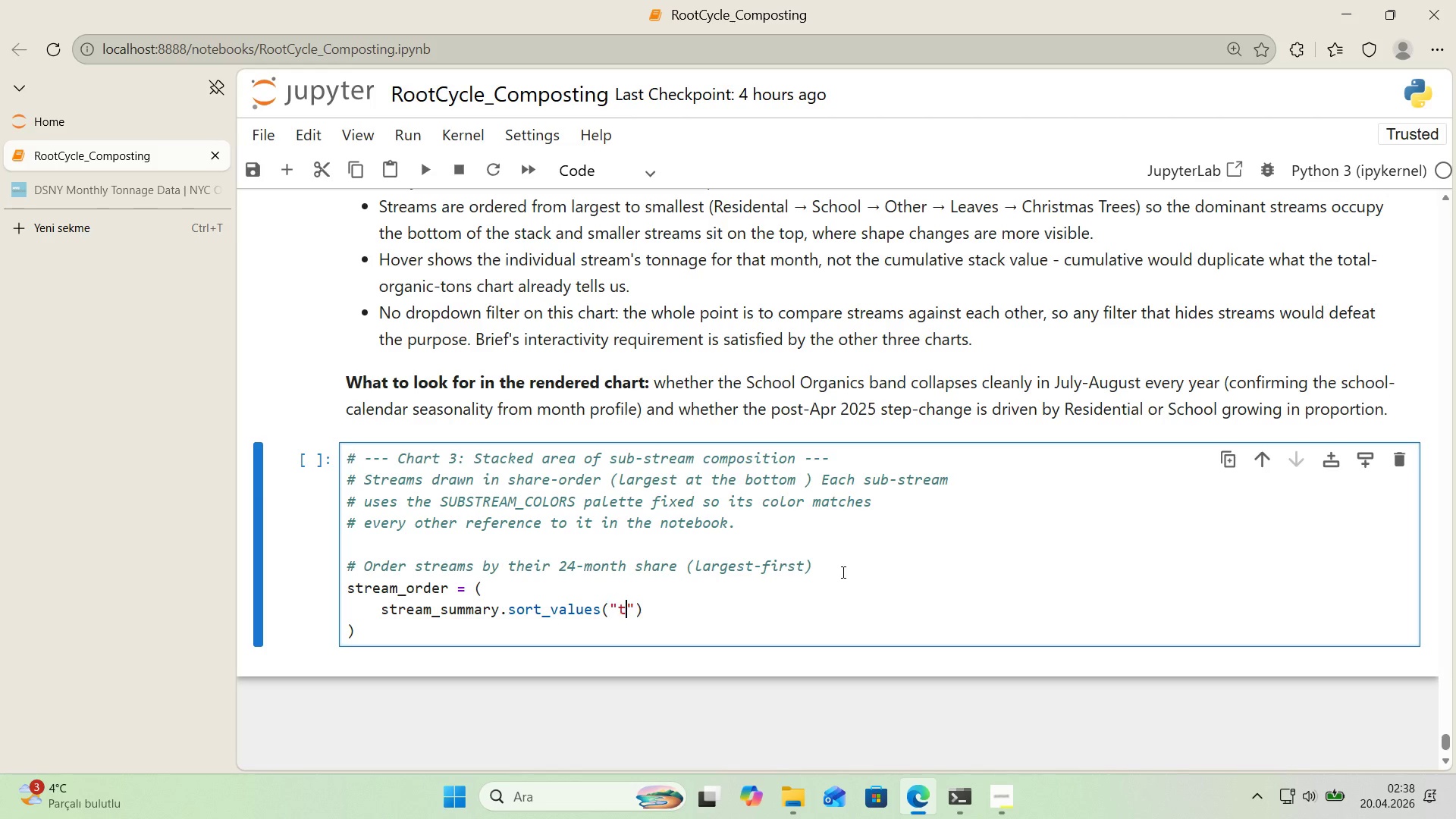 
type(tons)
 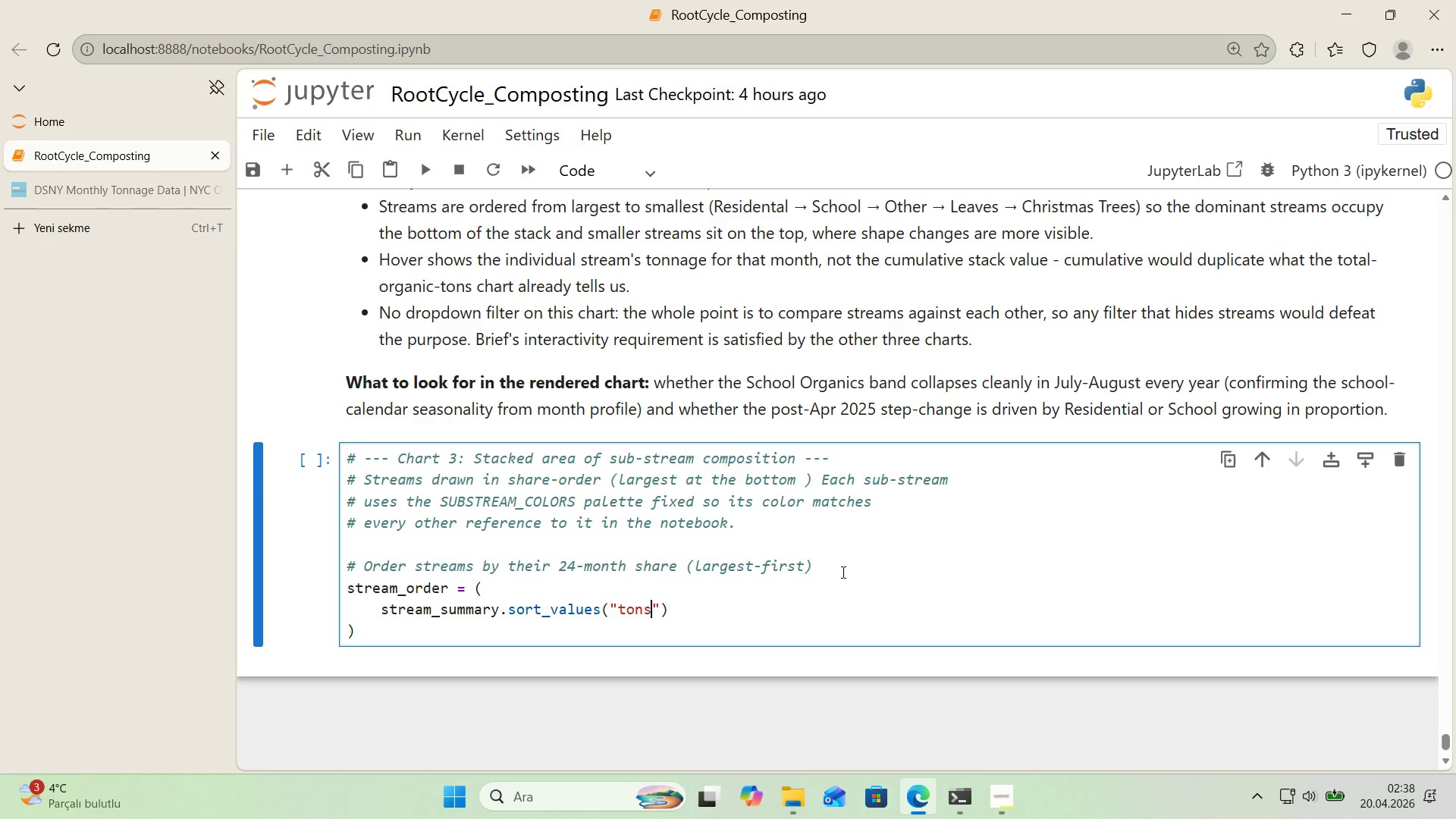 
key(ArrowRight)
 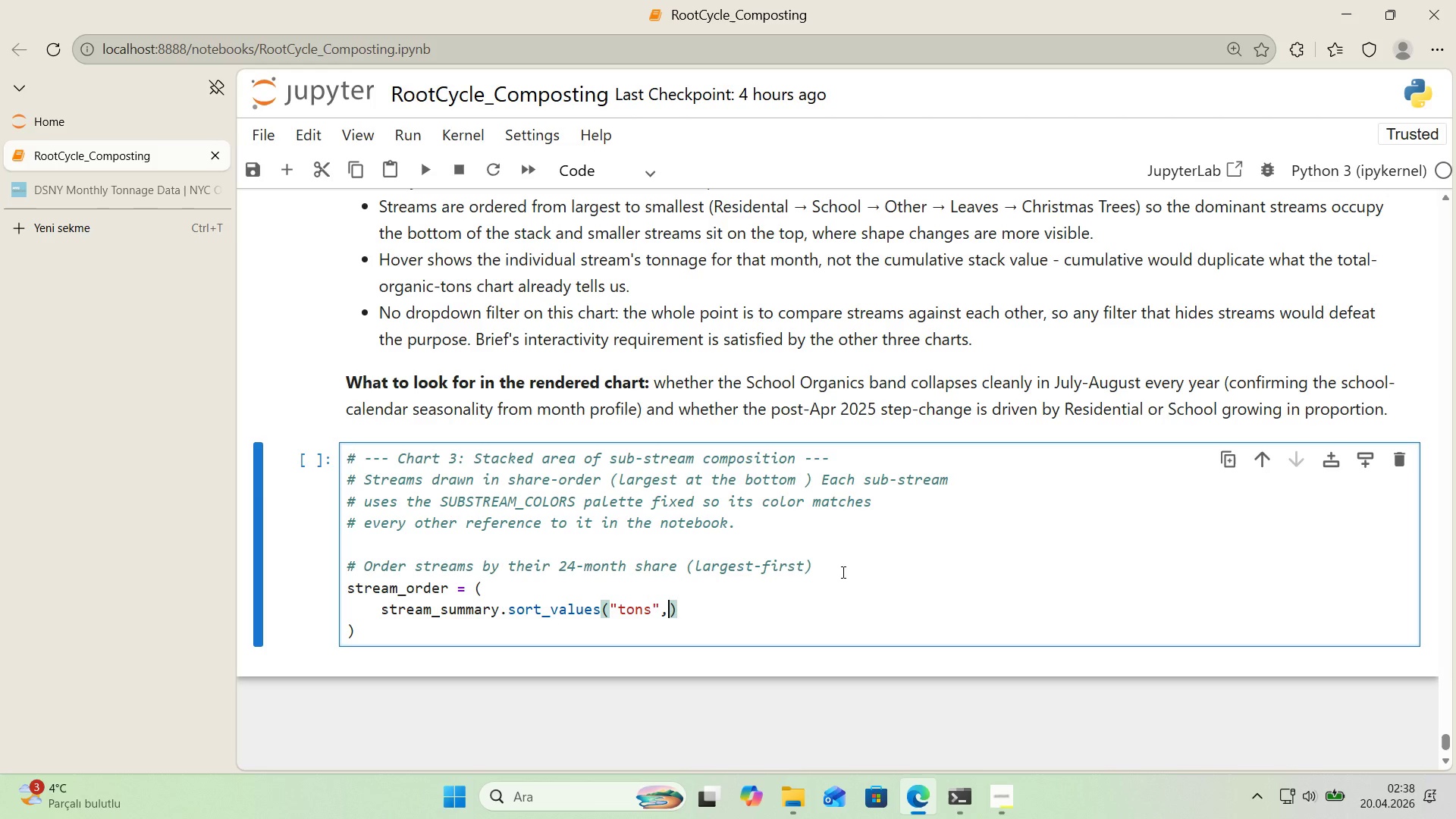 
type(, ascend'ng)False)
 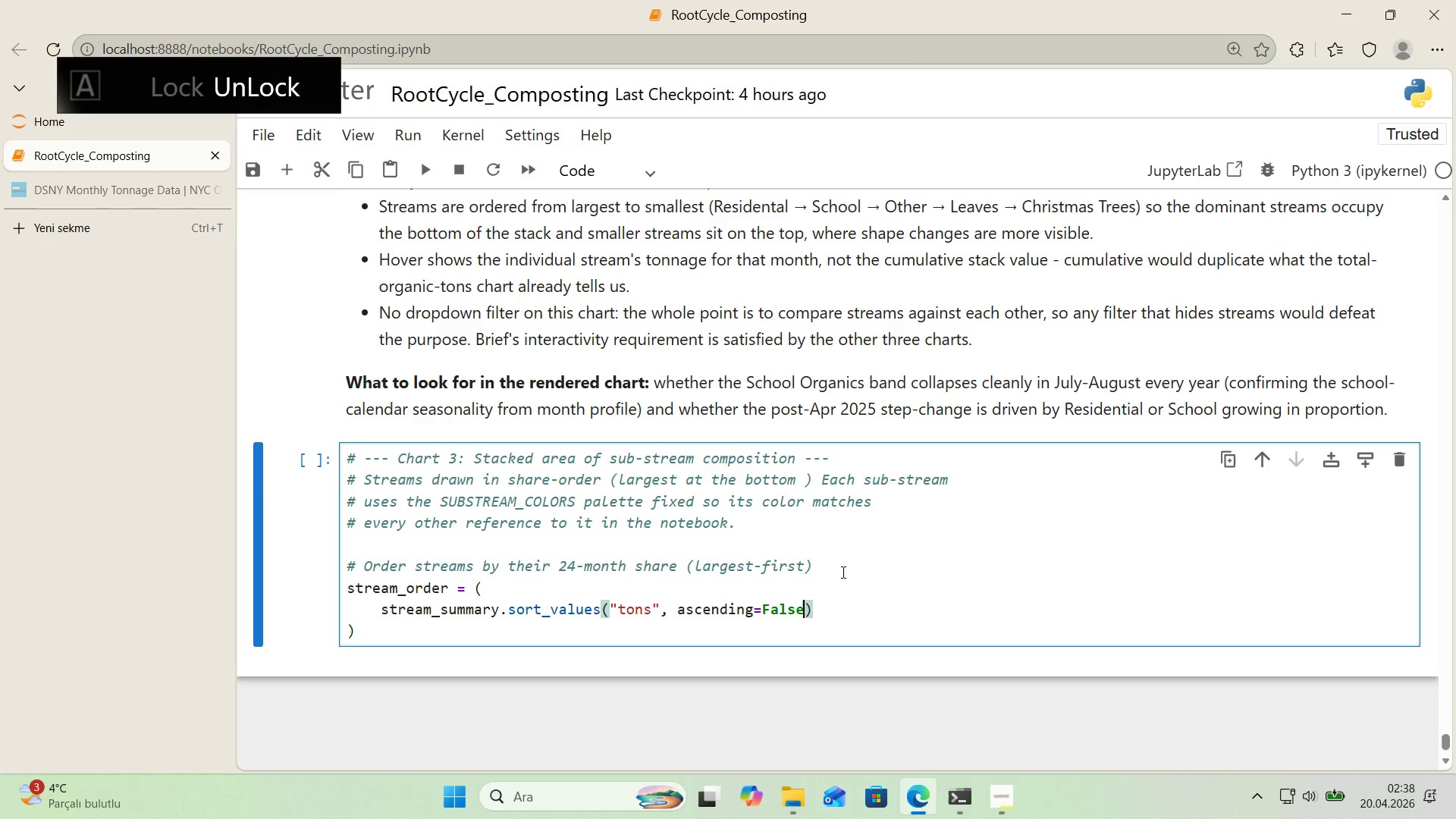 
key(ArrowRight)
 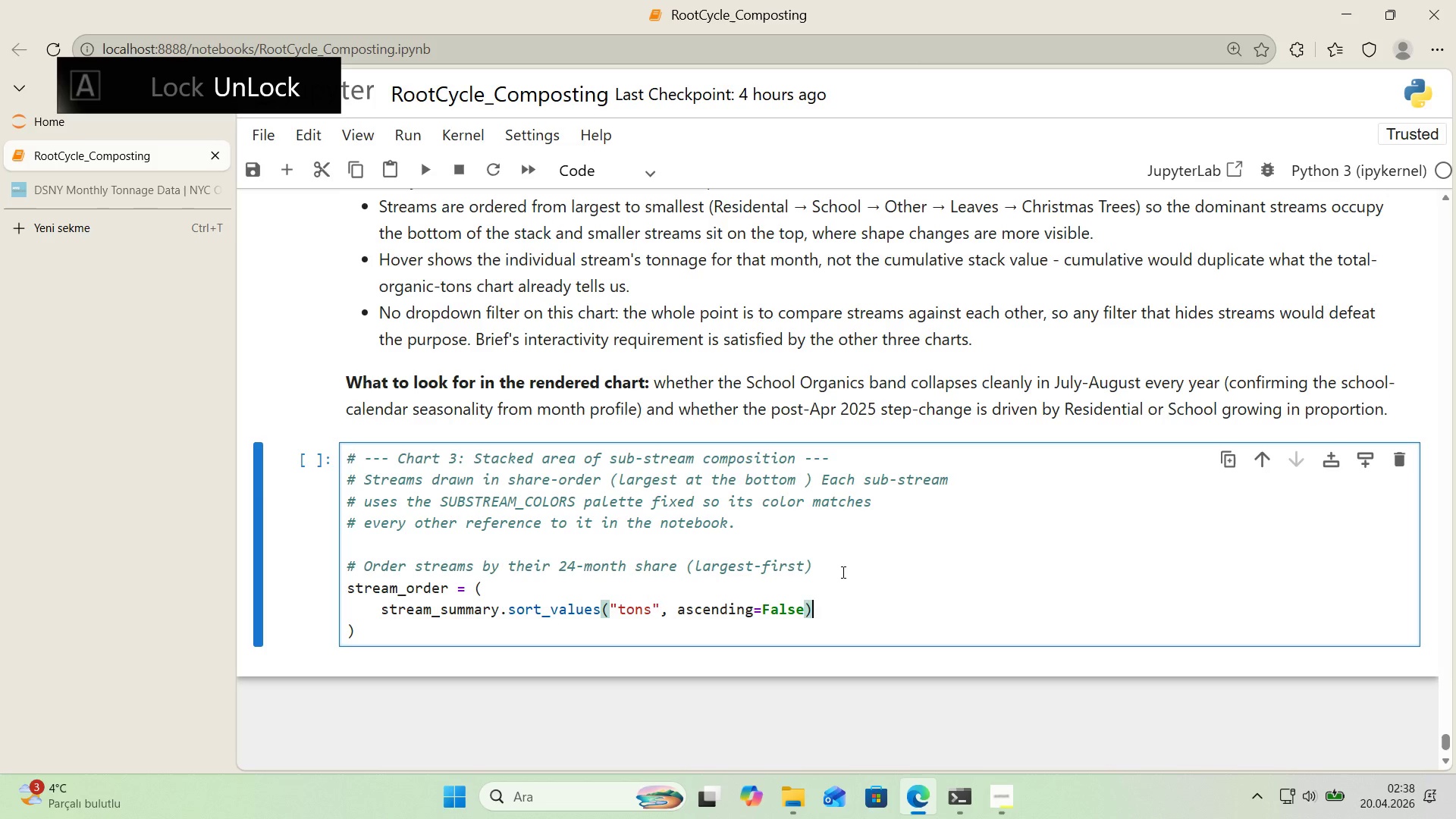 
key(Alt+Control+8)
 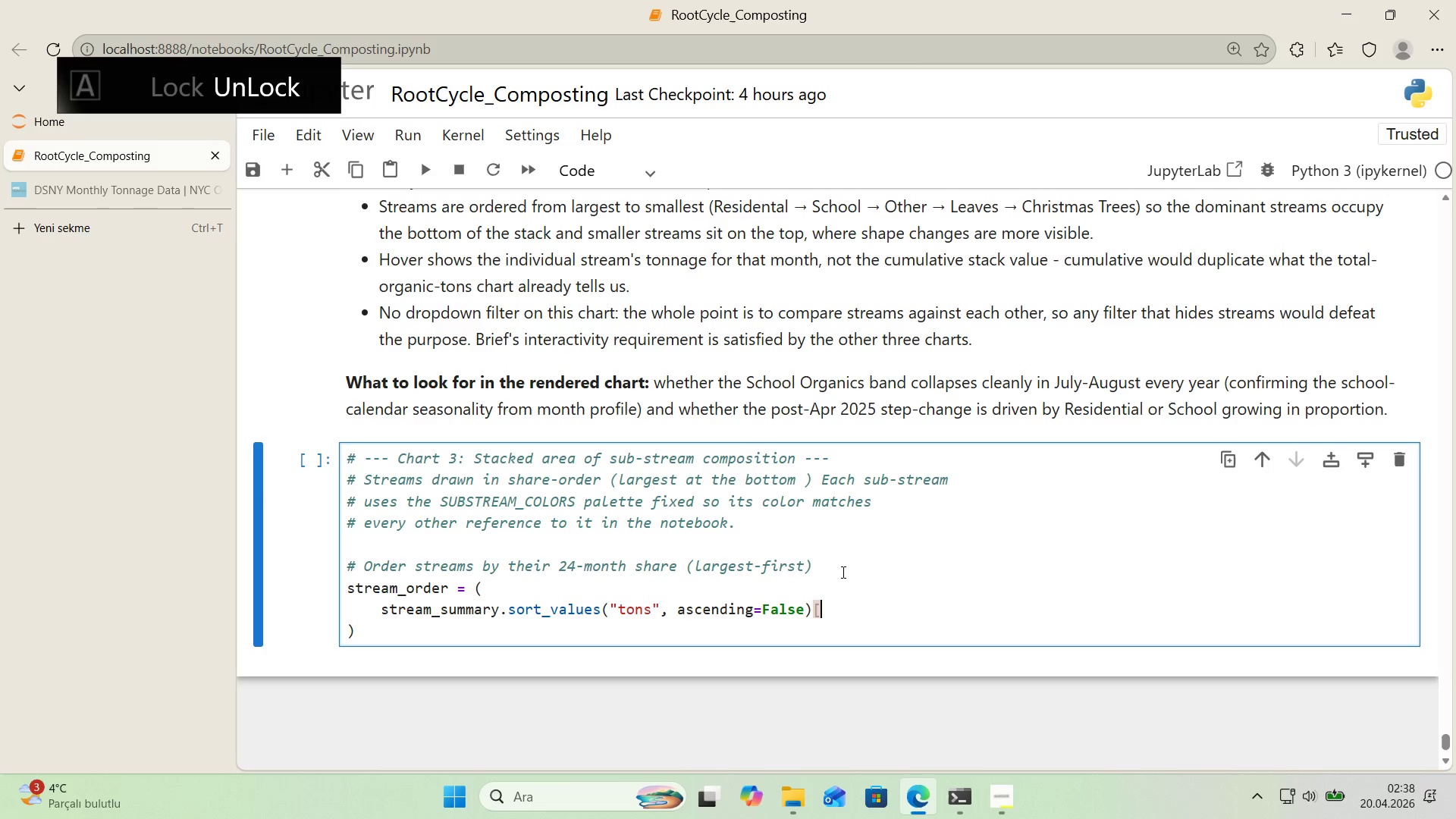 
key(Alt+Control+9)
 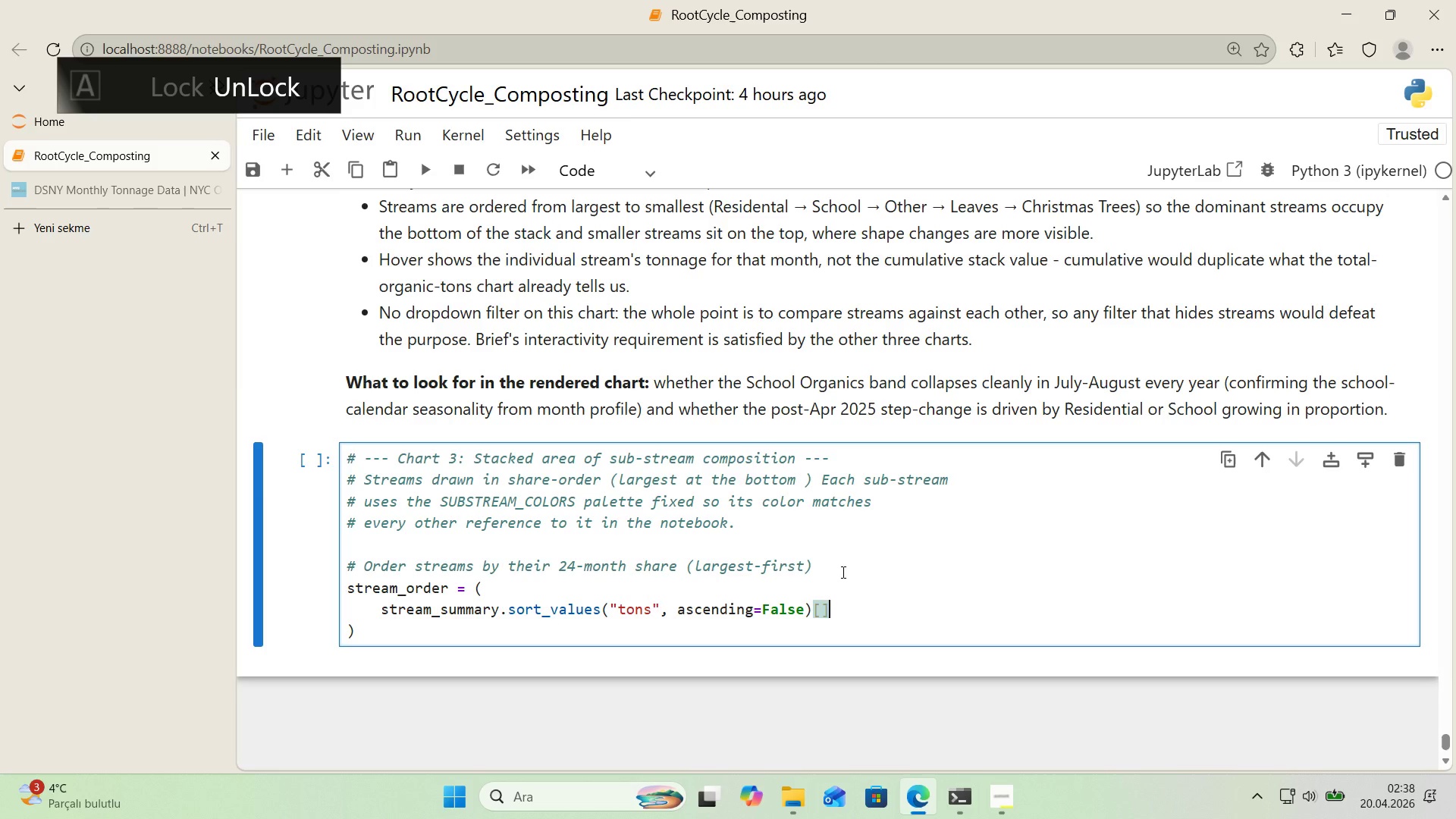 
key(ArrowLeft)
 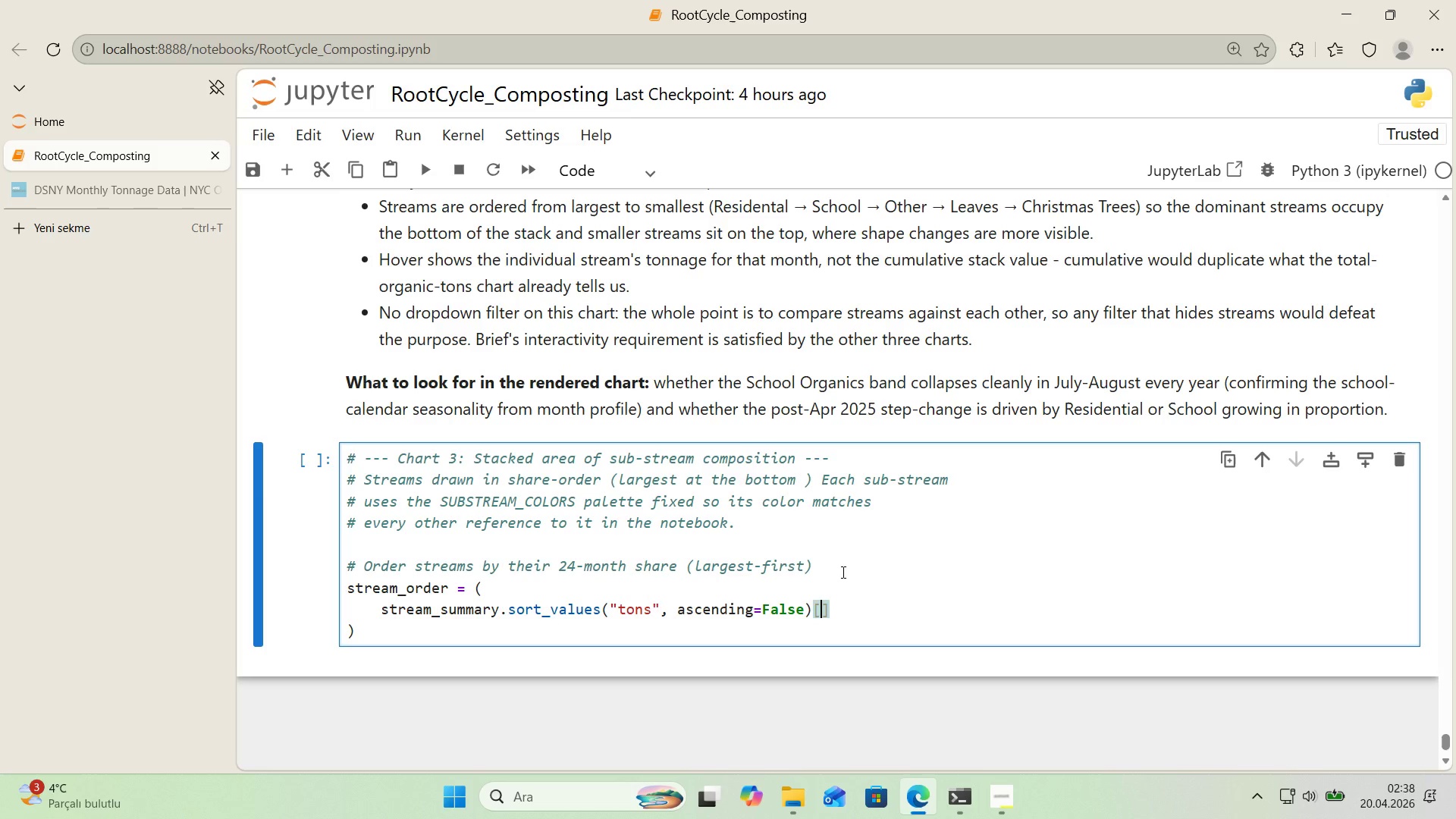 
key(Backquote)
 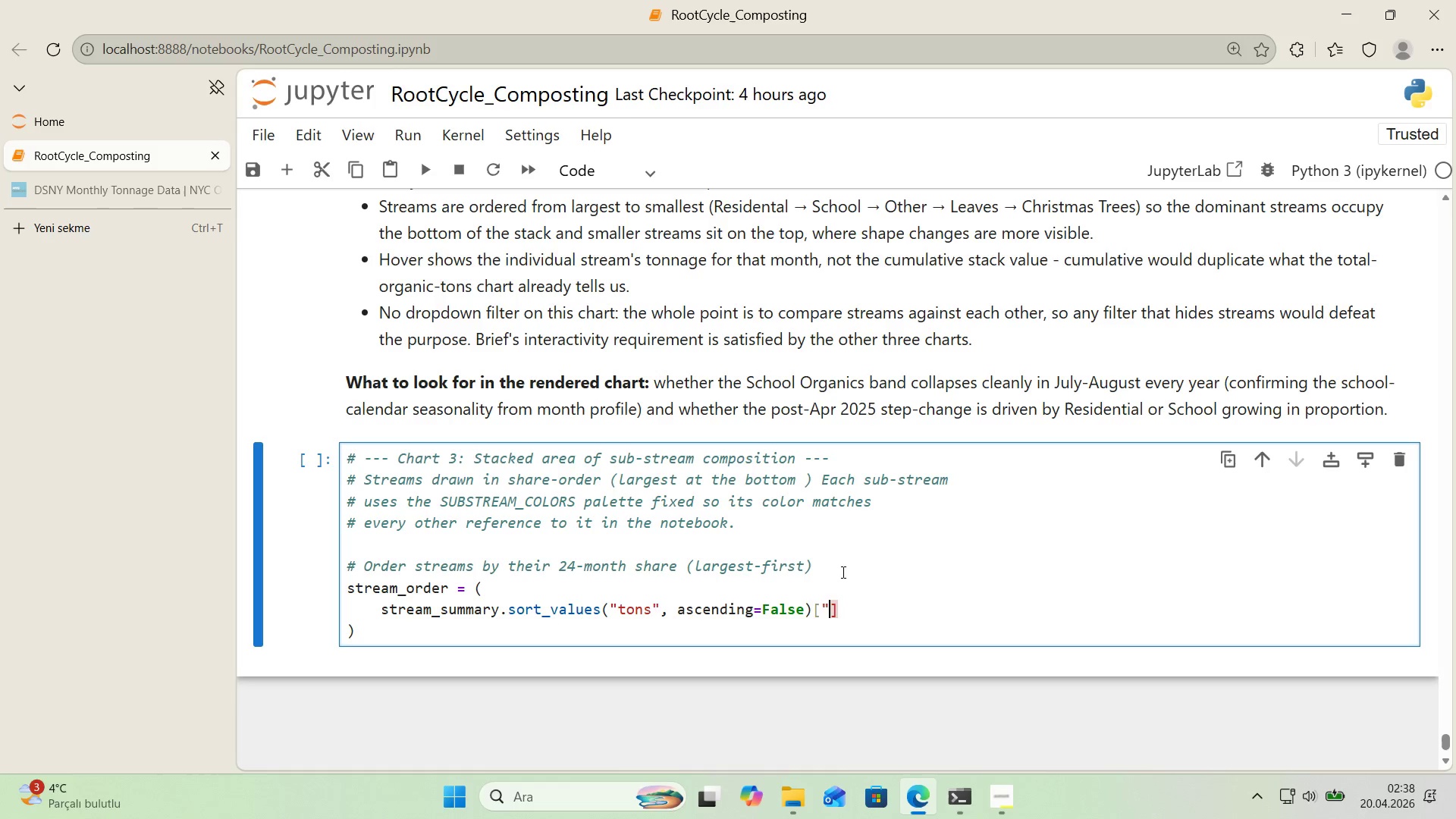 
key(Backquote)
 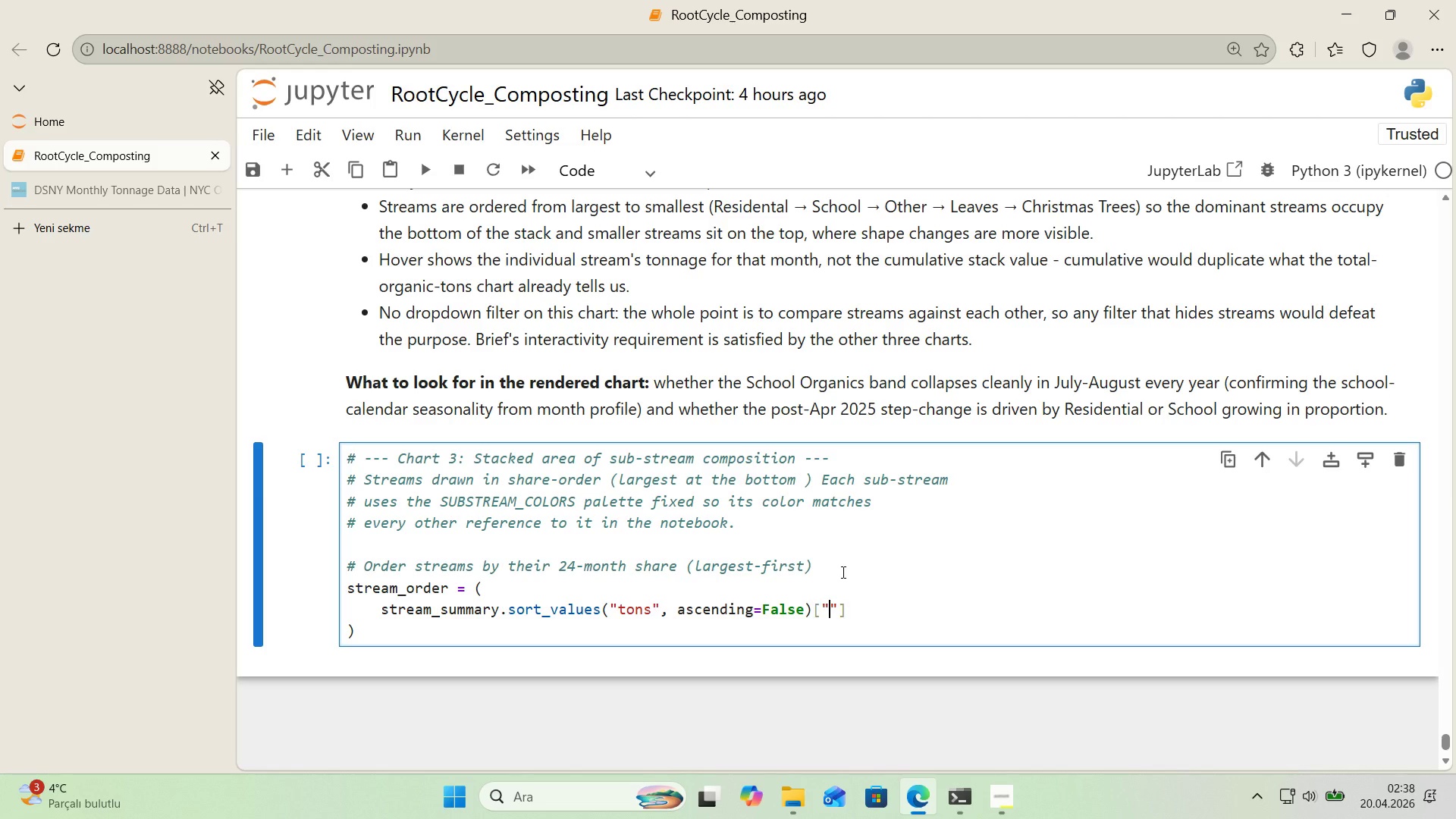 
key(ArrowLeft)
 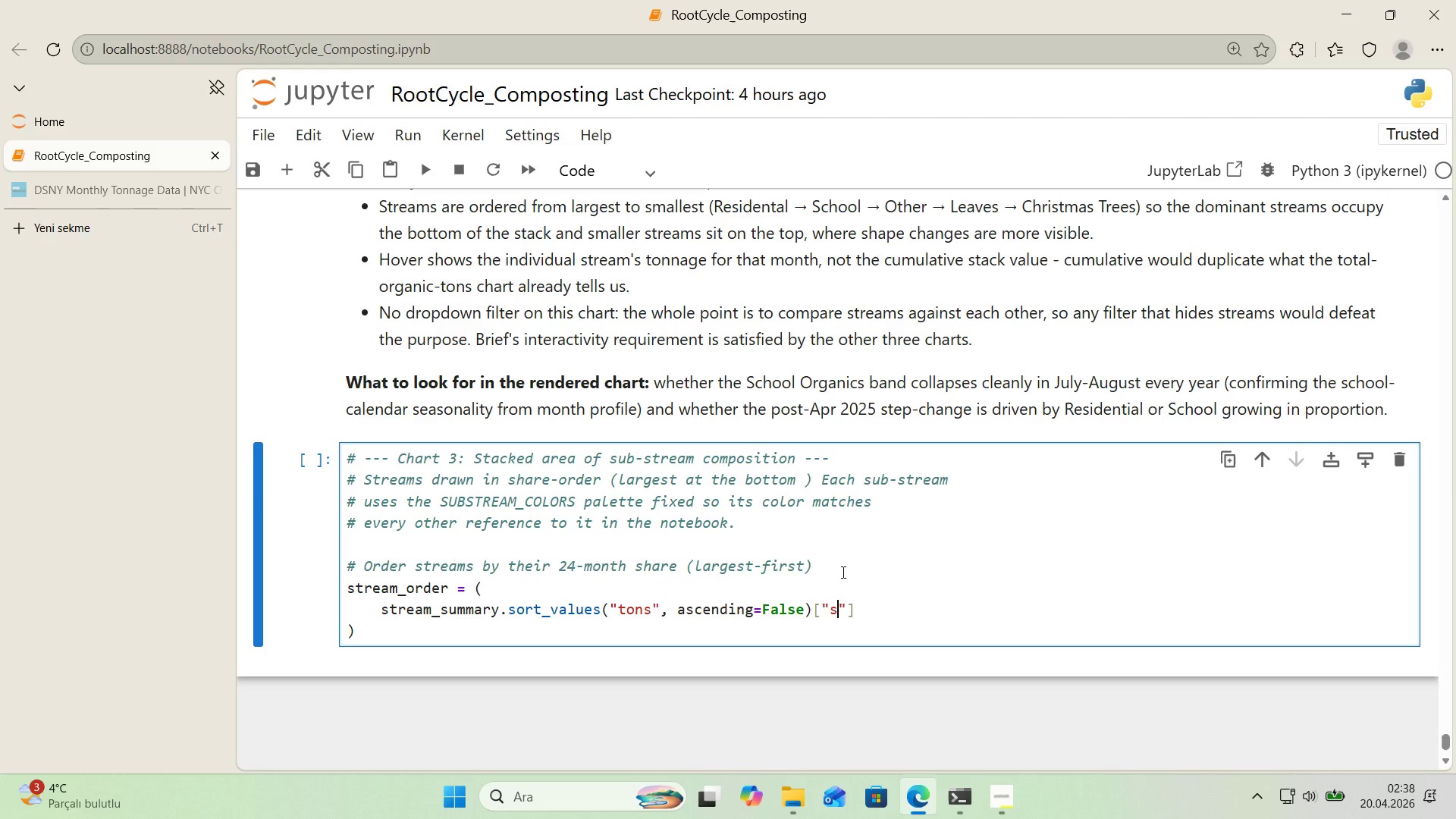 
type(stream)
 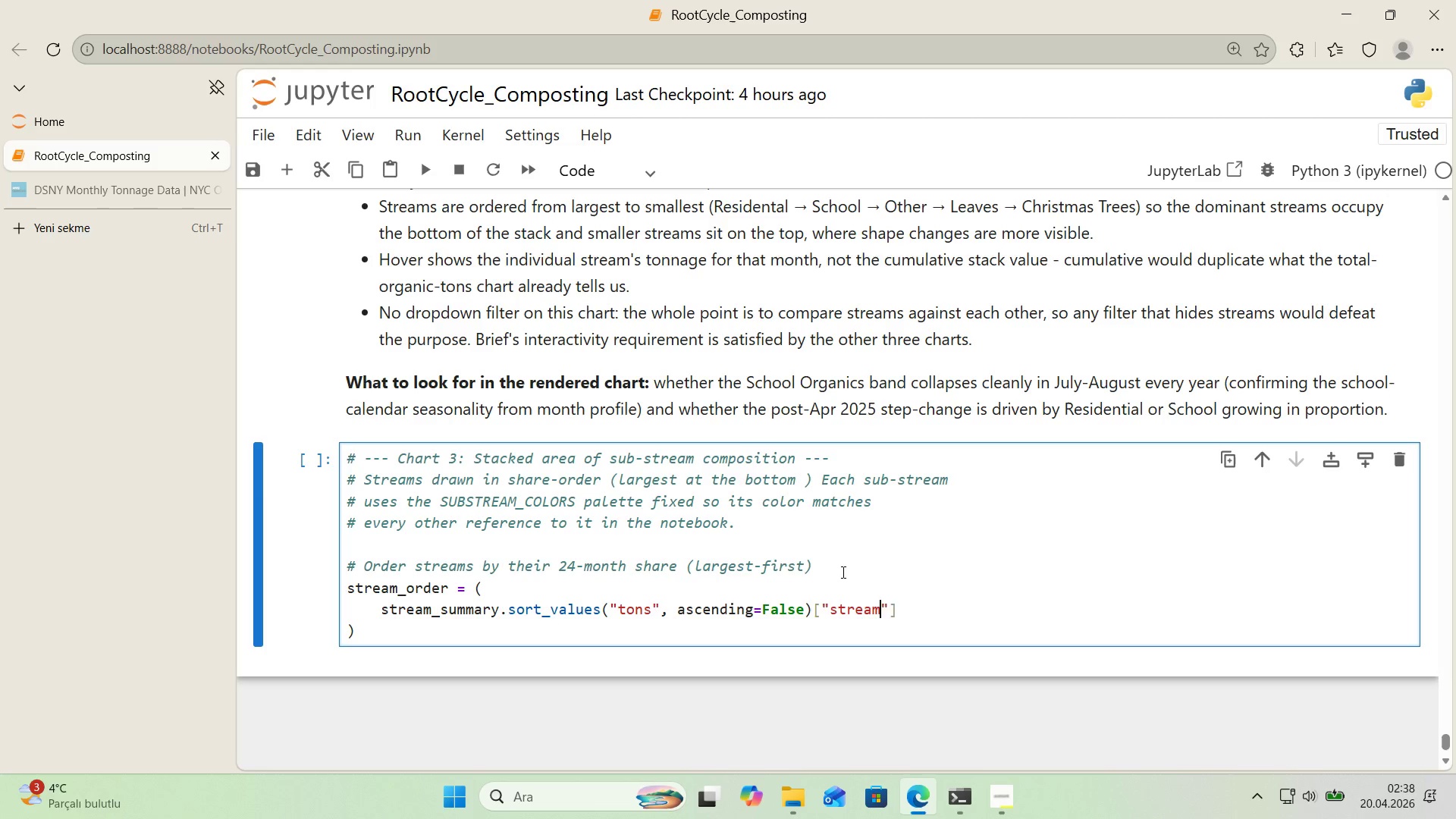 
key(ArrowRight)
 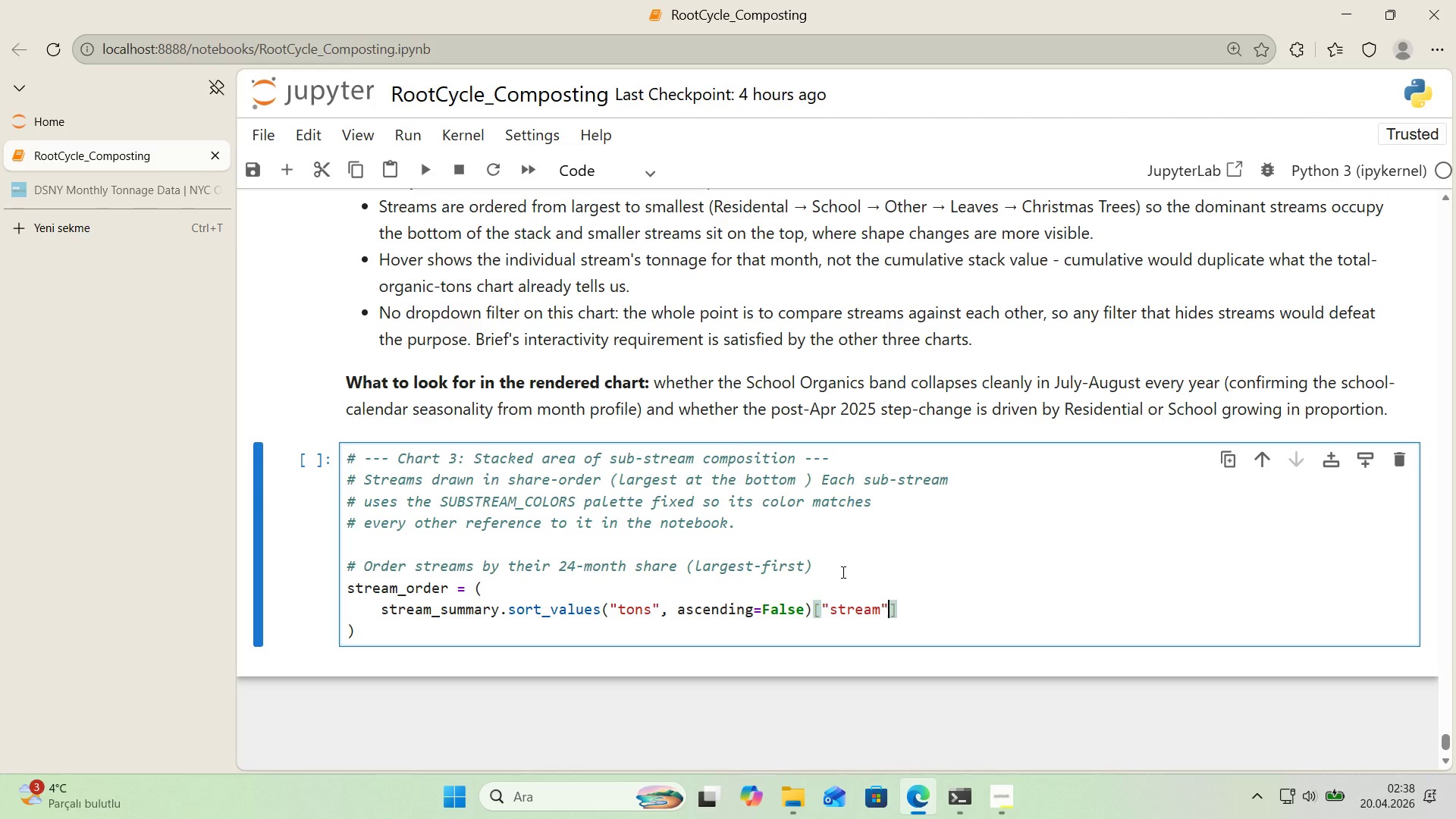 
key(ArrowRight)
 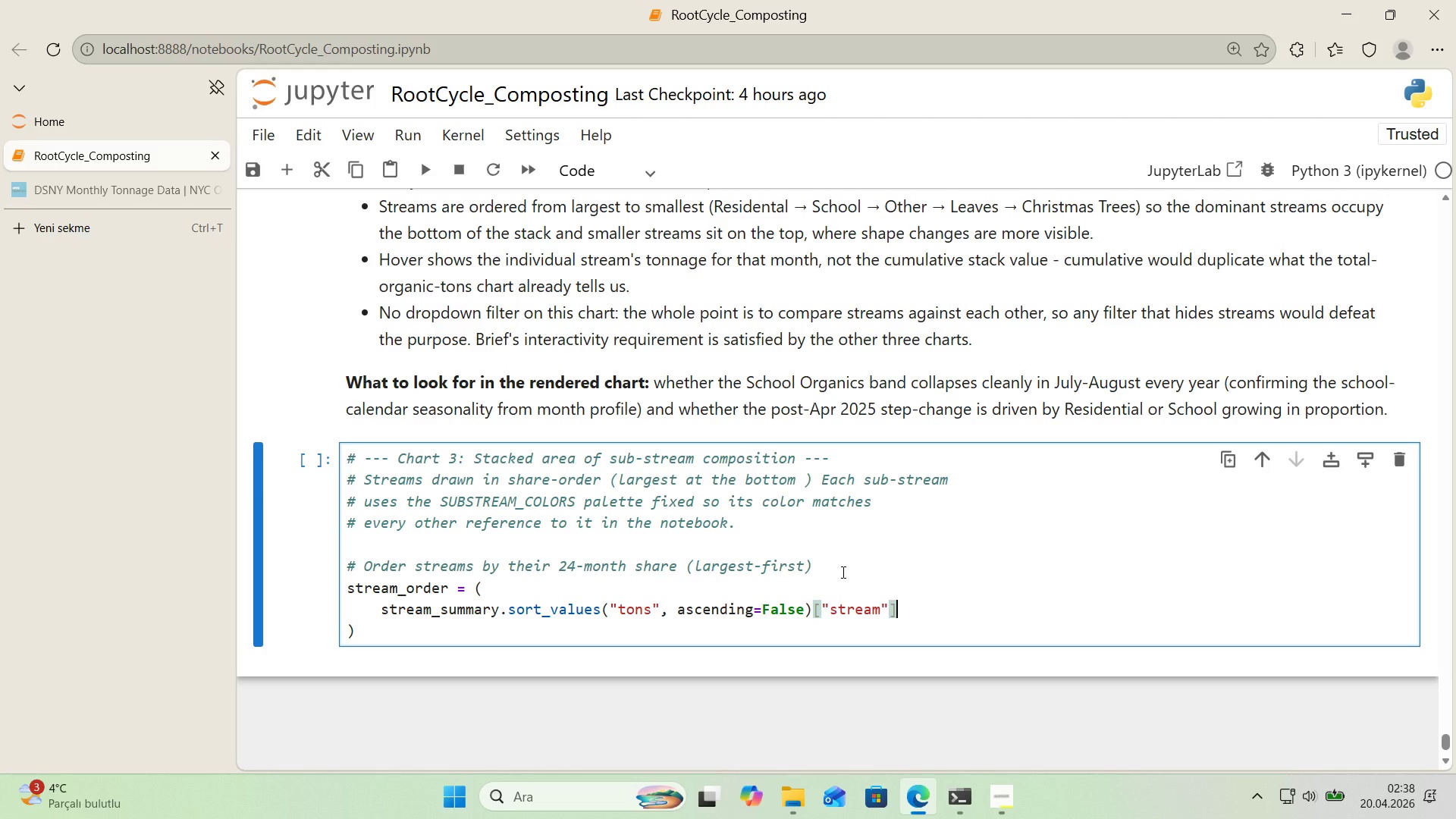 
type(.tol'st*()
 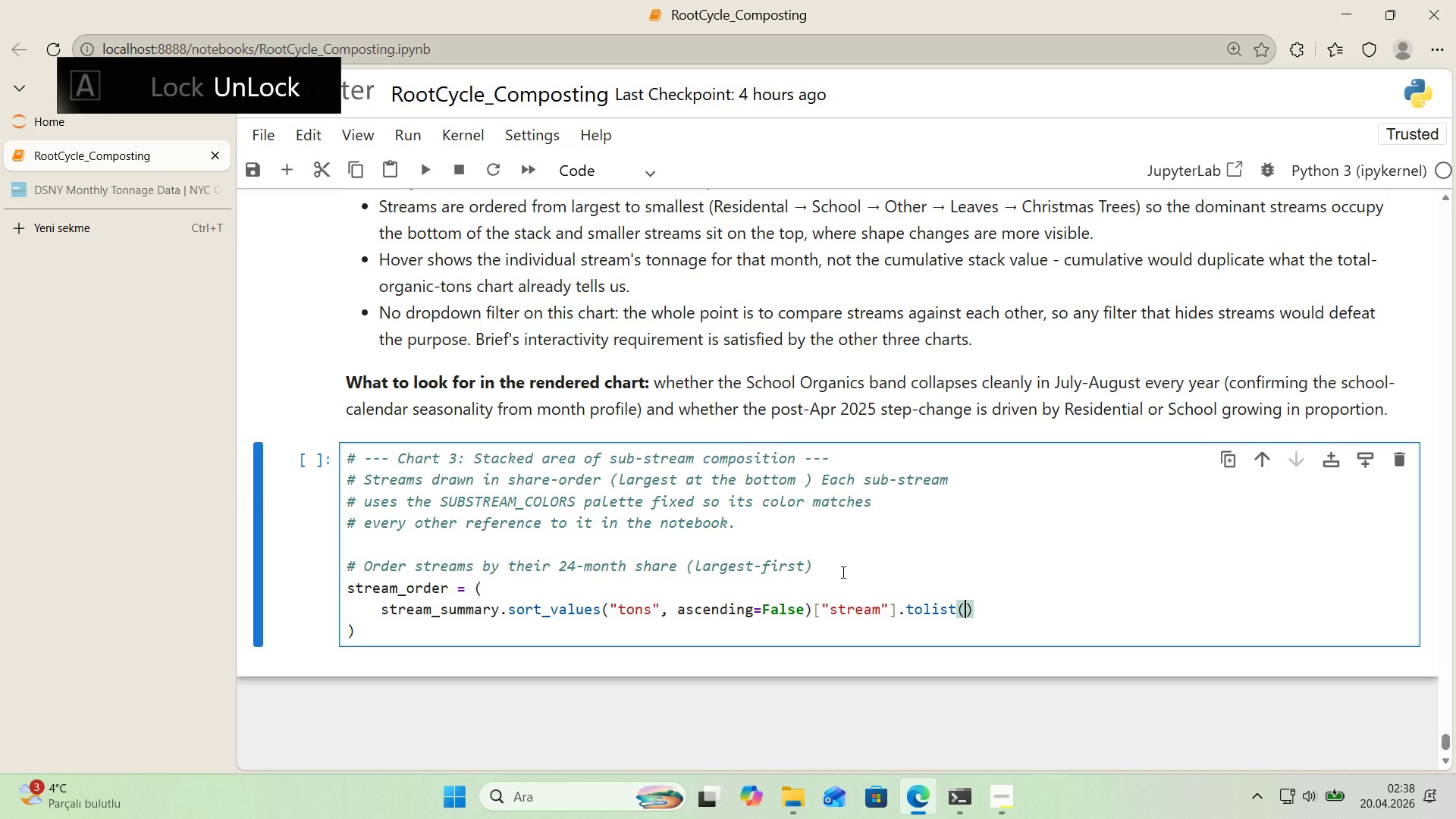 
 